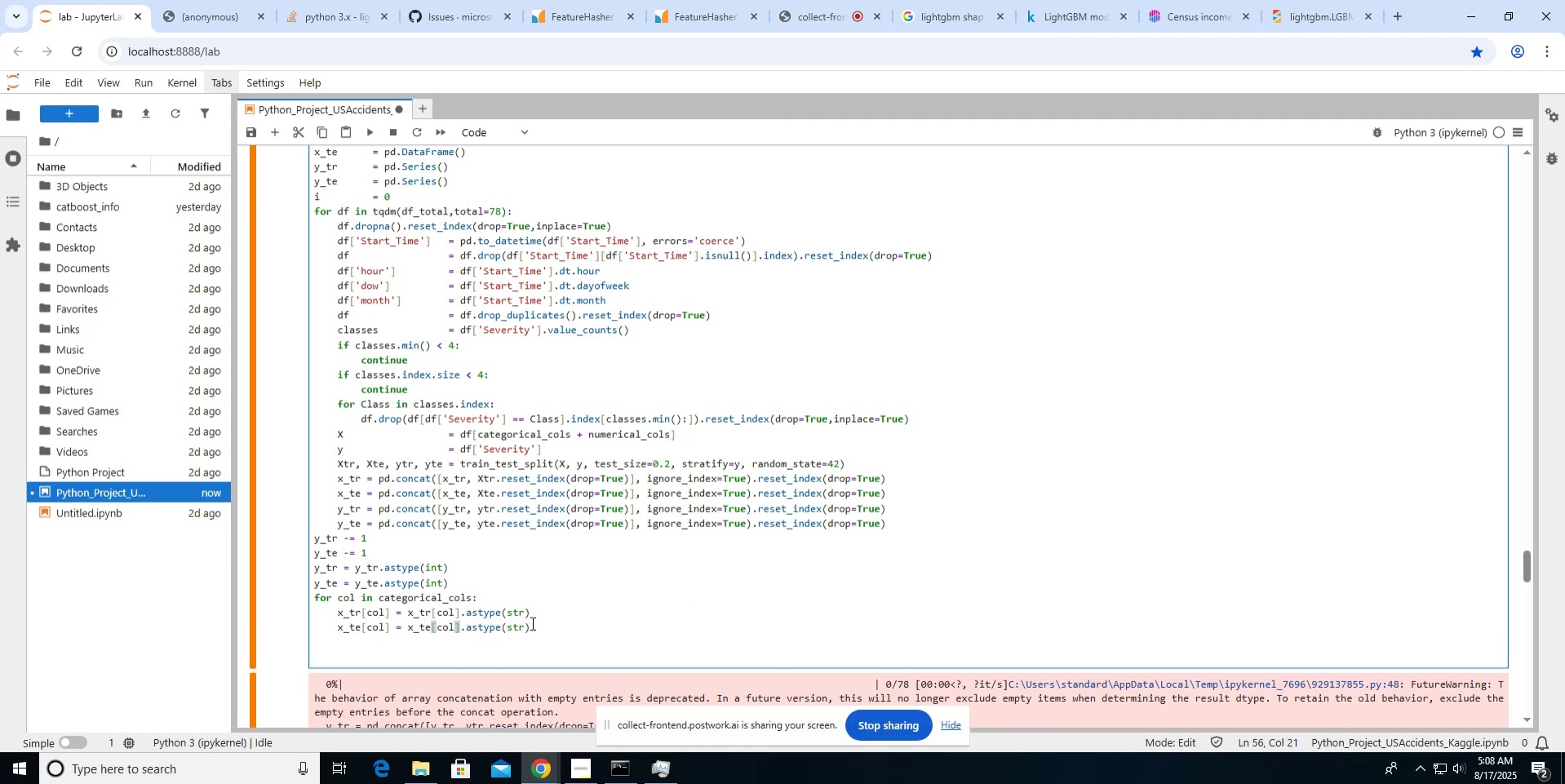 
left_click_drag(start_coordinate=[537, 626], to_coordinate=[314, 596])
 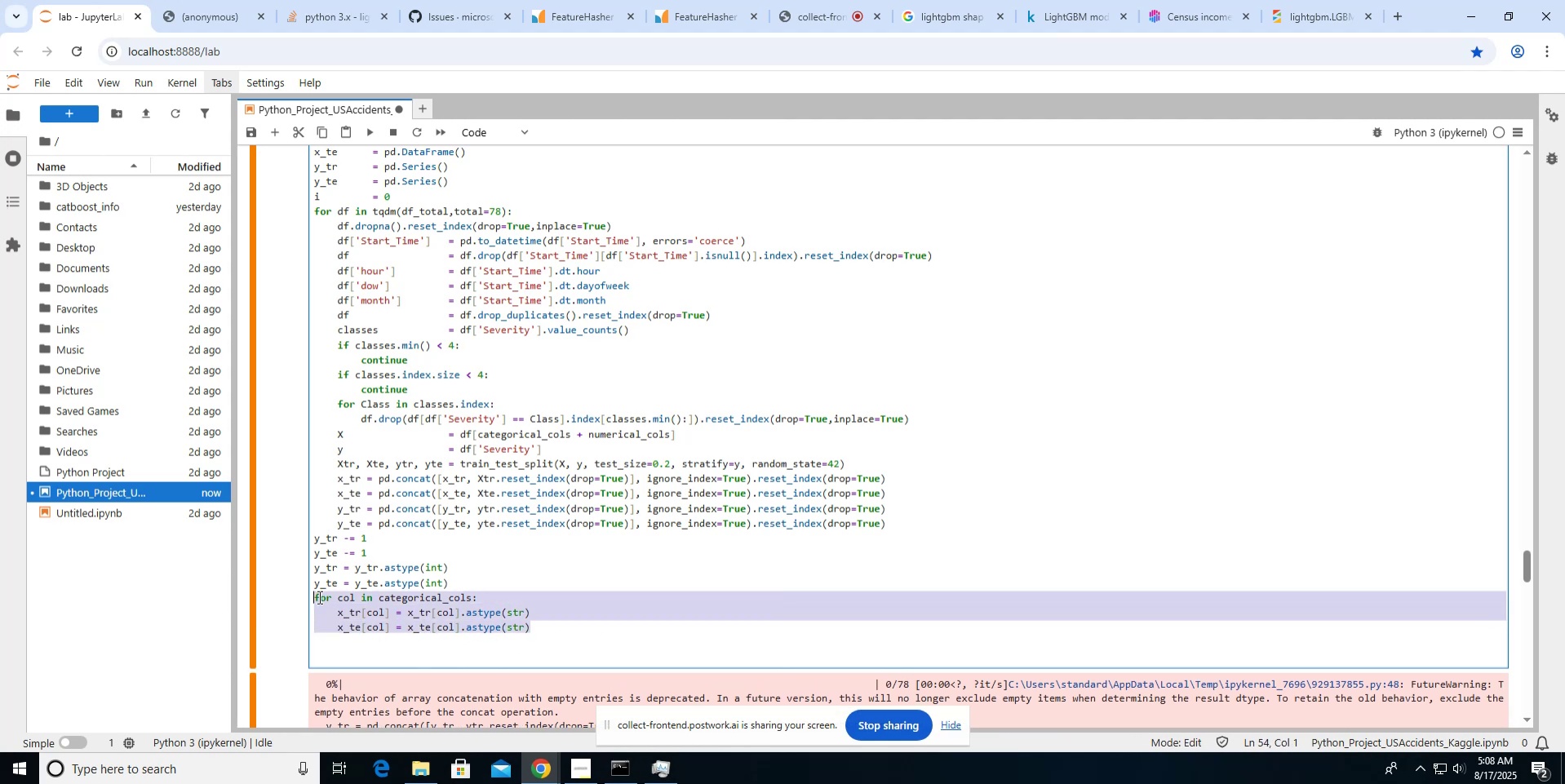 
key(Control+C)
 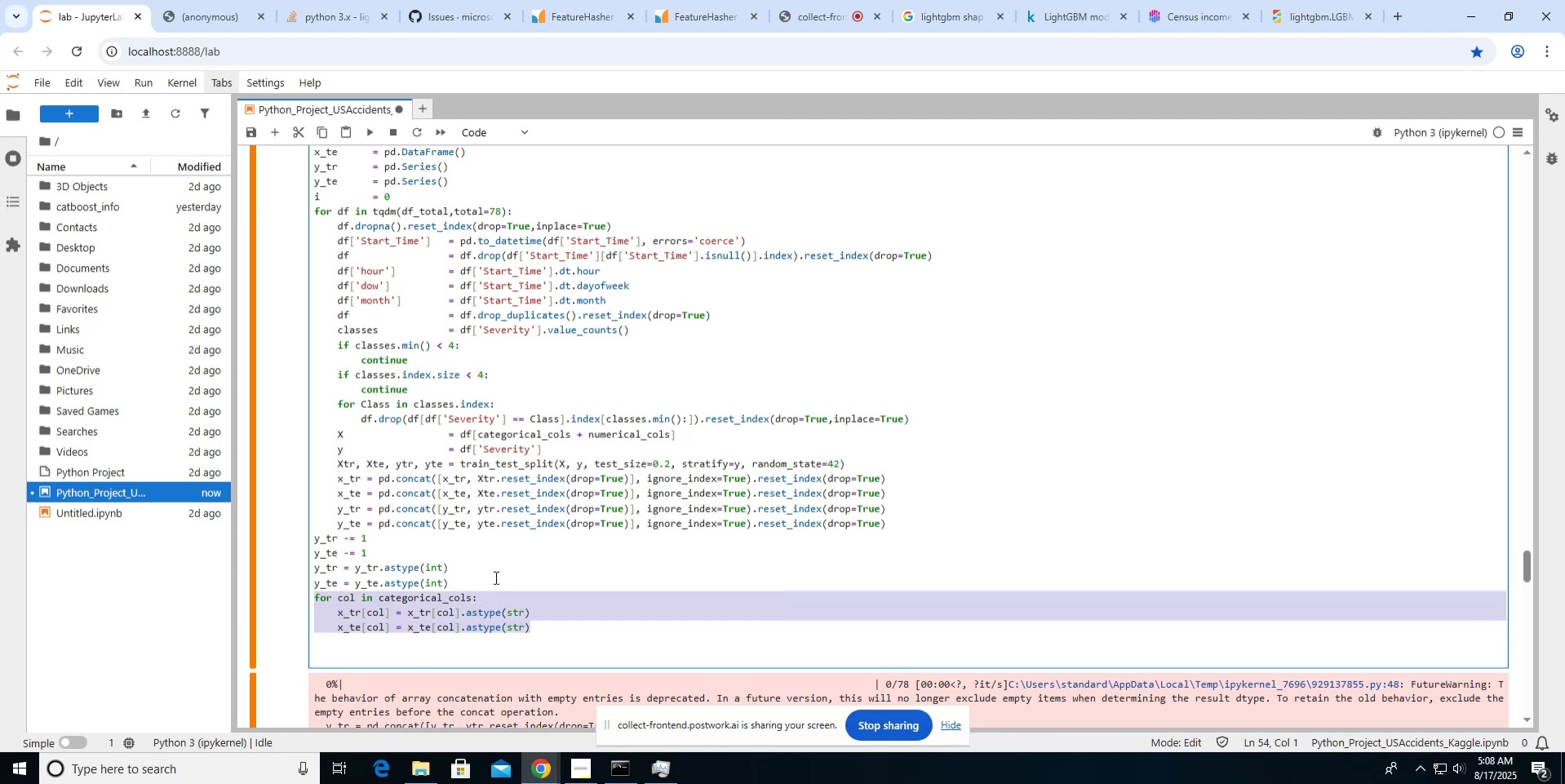 
scroll: coordinate [494, 577], scroll_direction: down, amount: 21.0
 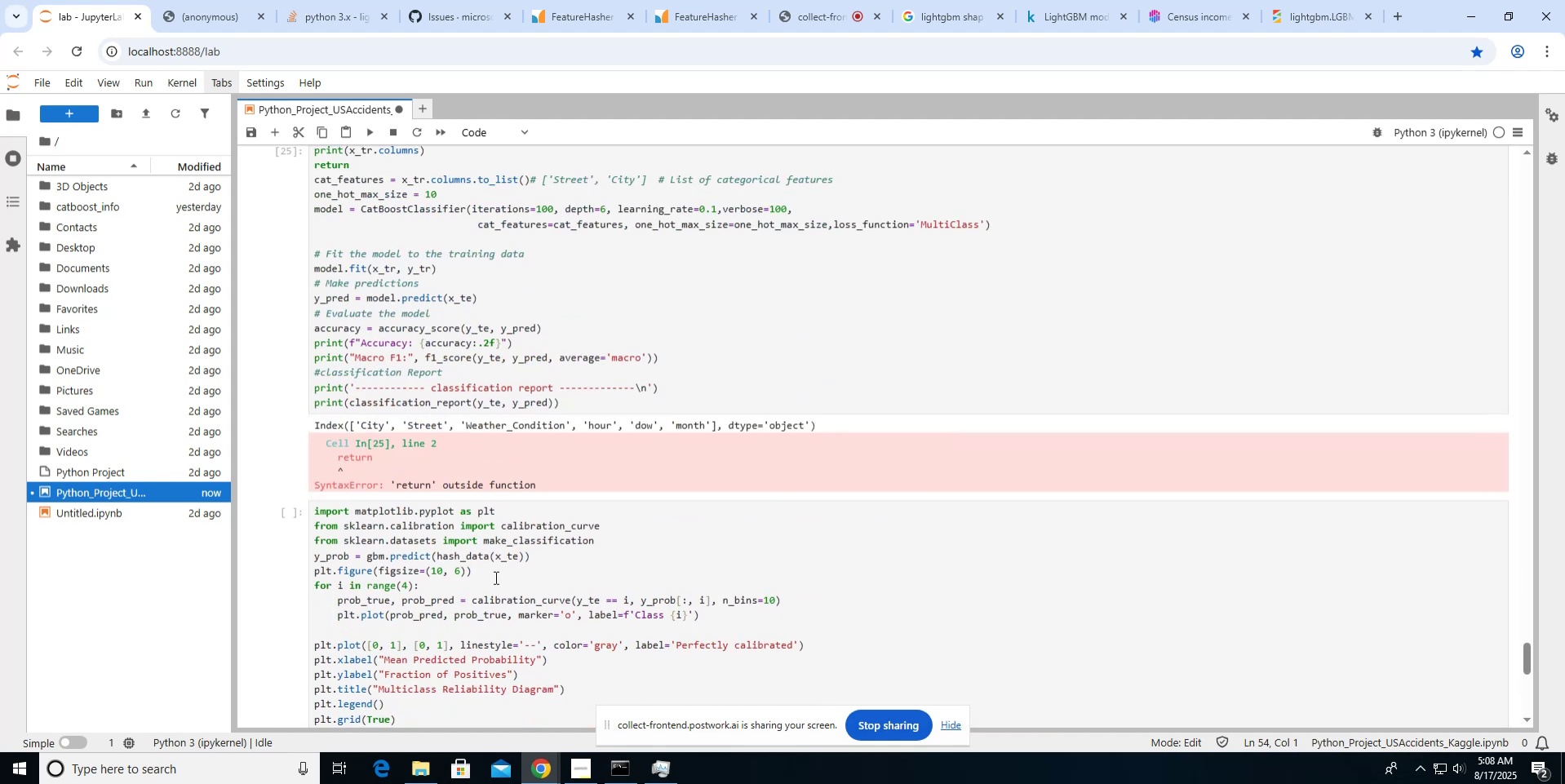 
scroll: coordinate [494, 577], scroll_direction: up, amount: 1.0
 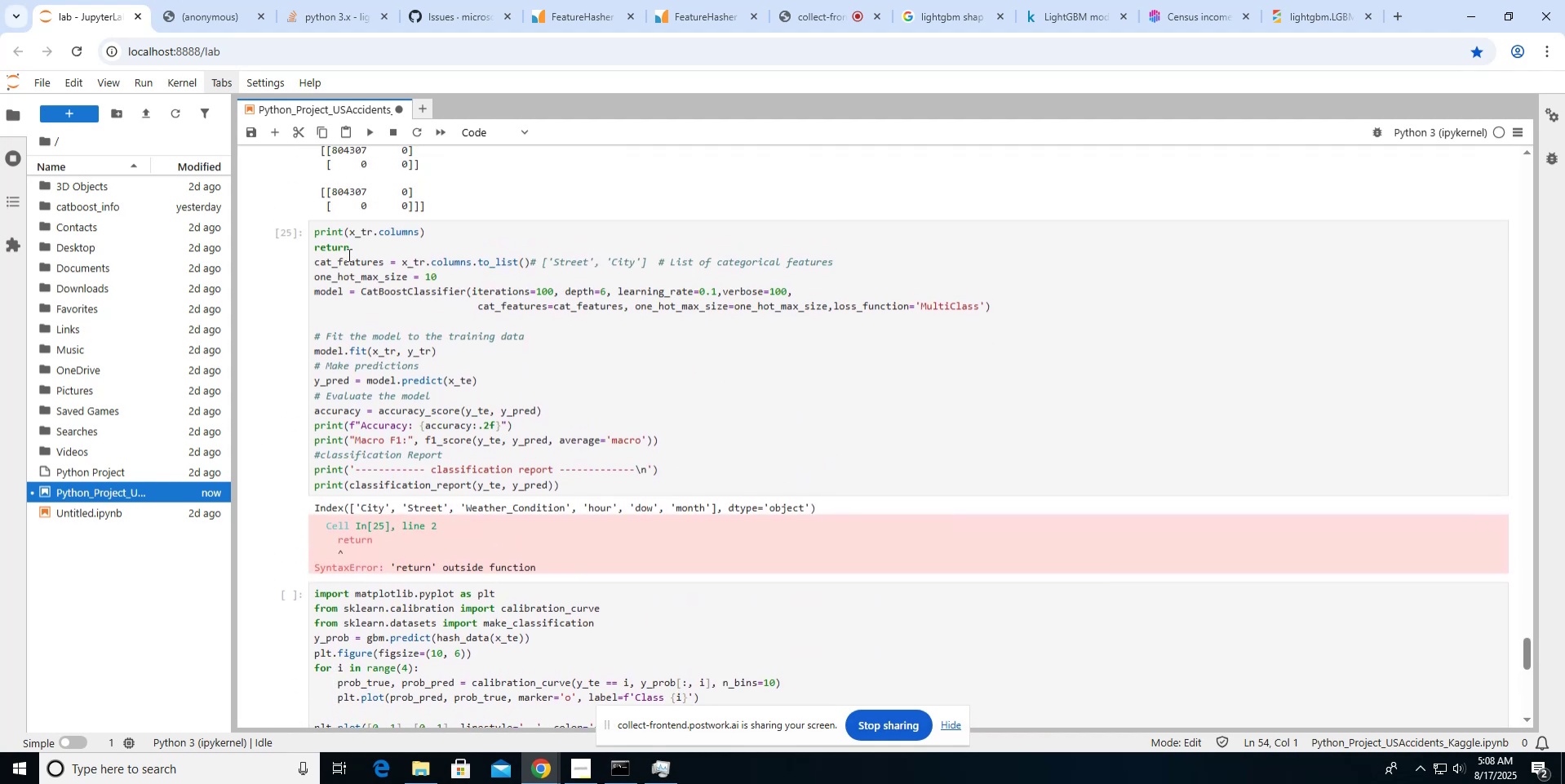 
left_click_drag(start_coordinate=[350, 244], to_coordinate=[314, 235])
 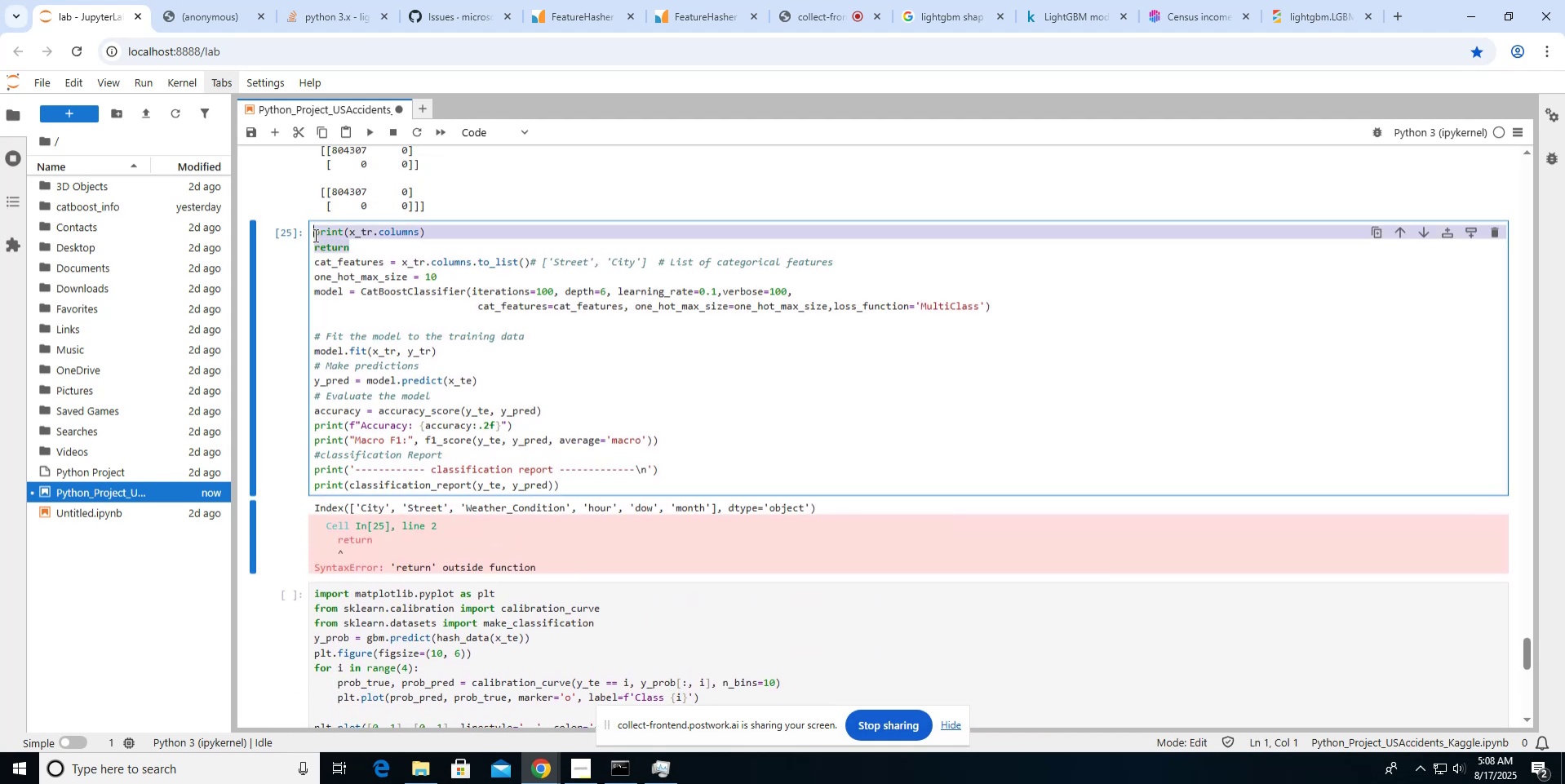 
key(Control+V)
 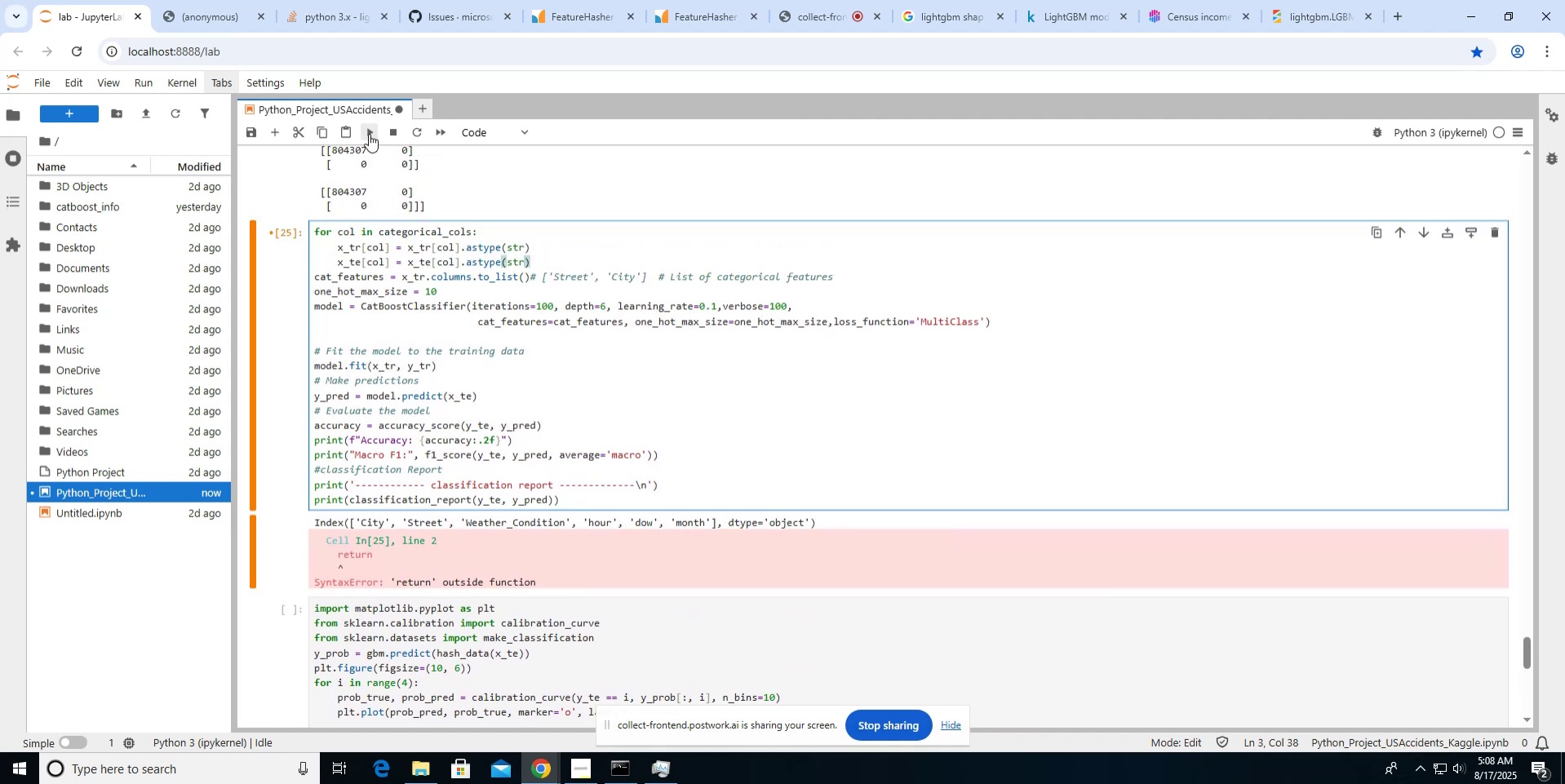 
key(Enter)
 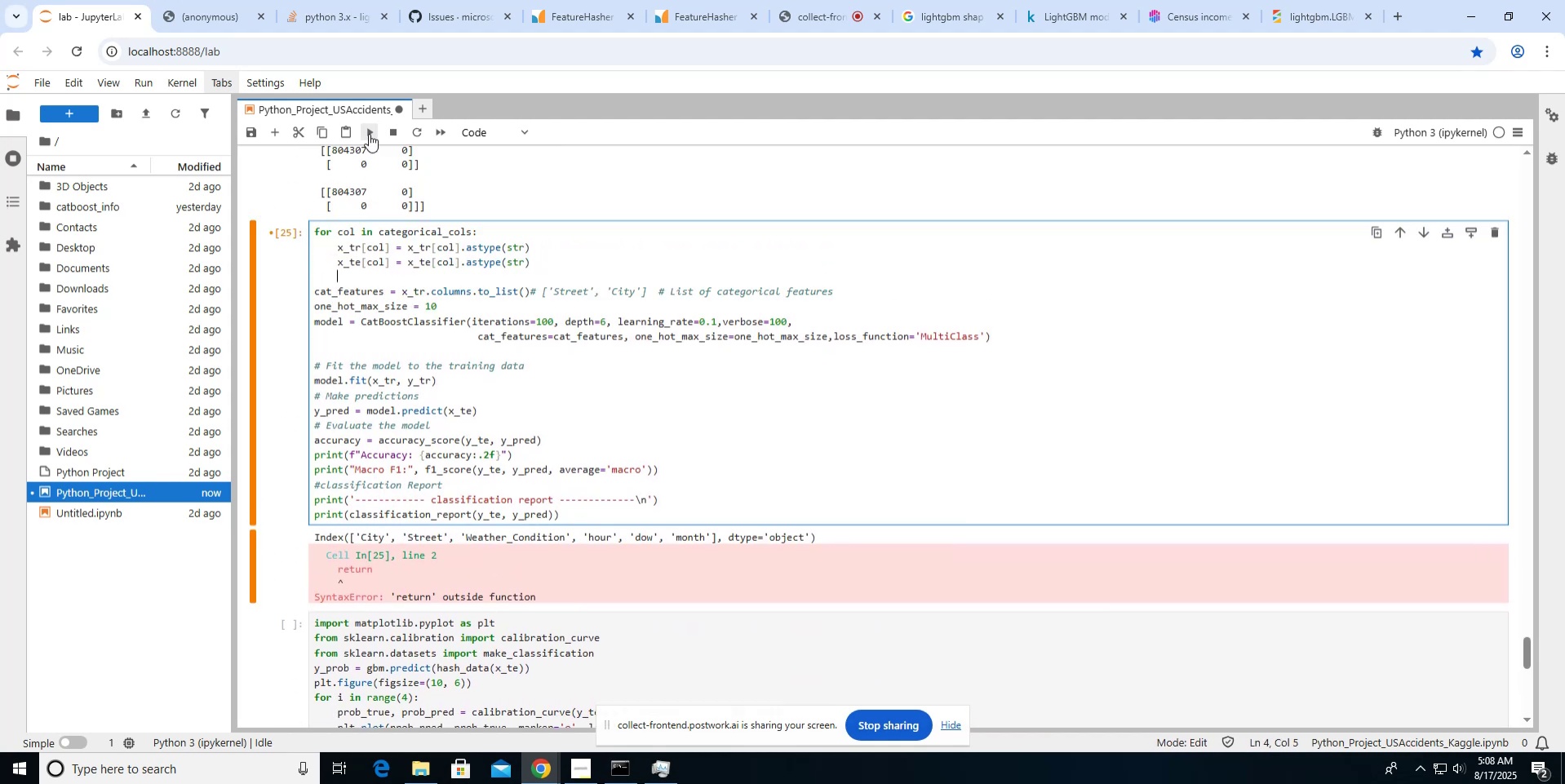 
left_click([369, 134])
 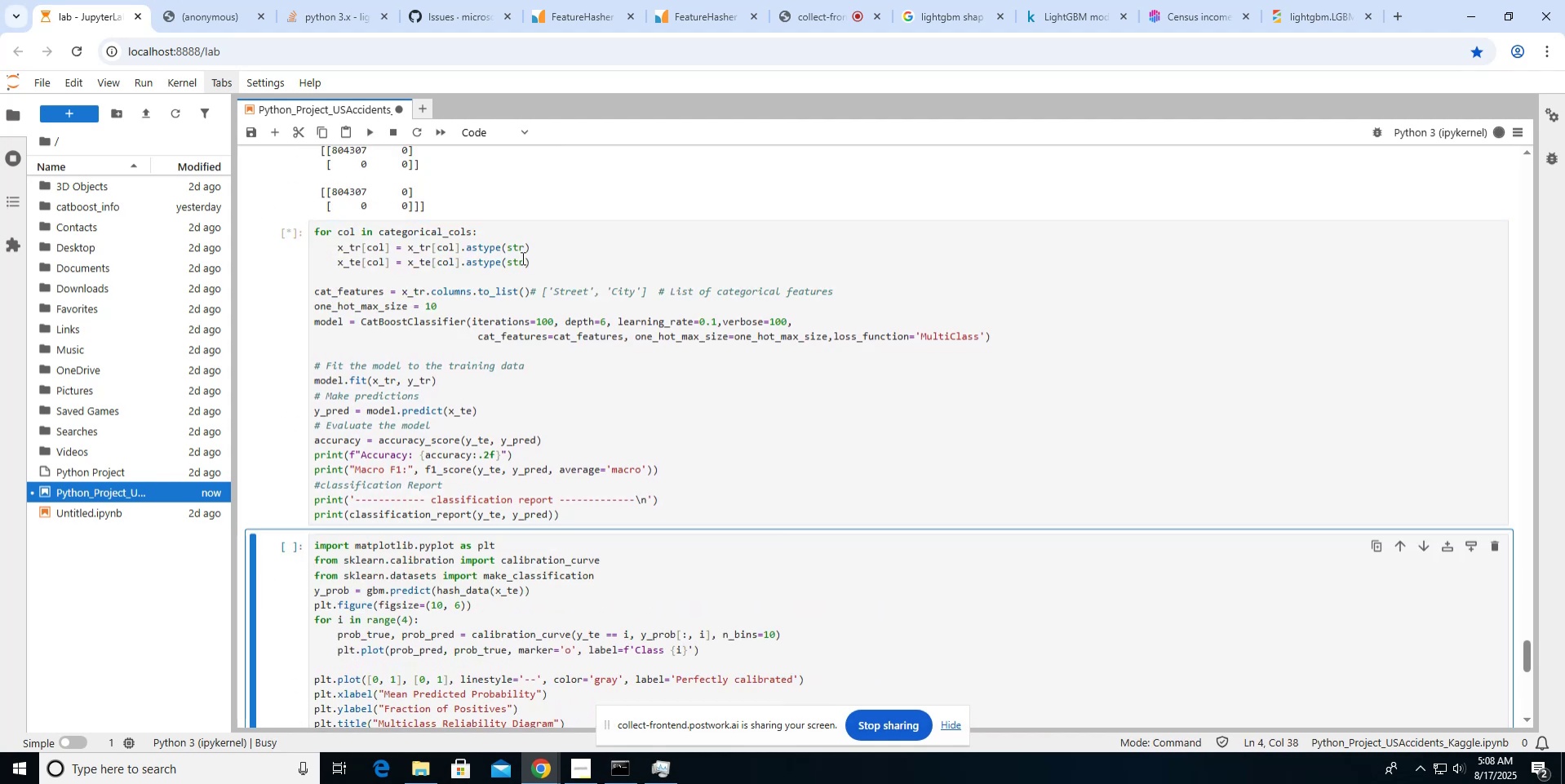 
left_click_drag(start_coordinate=[536, 263], to_coordinate=[313, 232])
 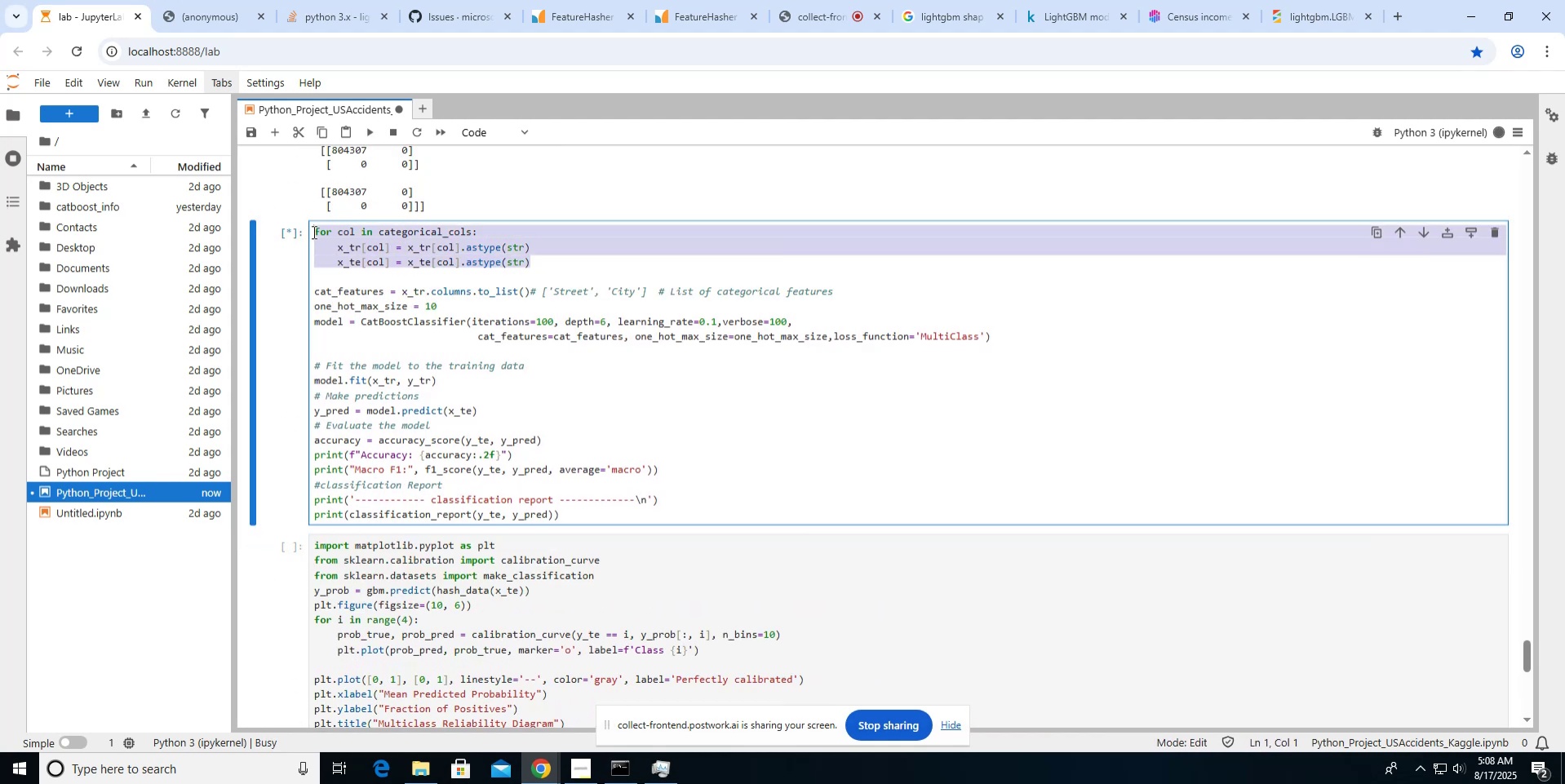 
key(Backspace)
 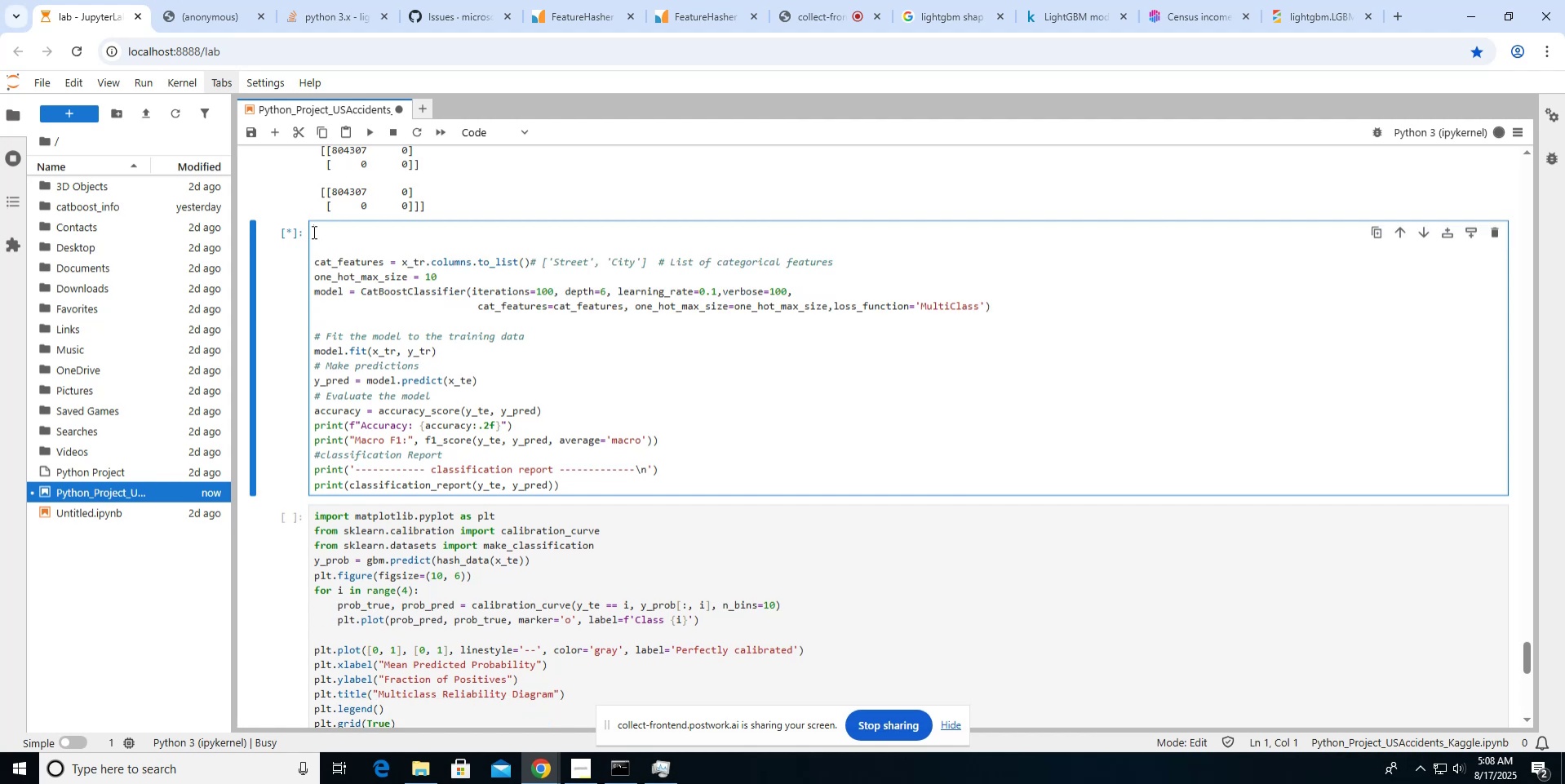 
key(ArrowDown)
 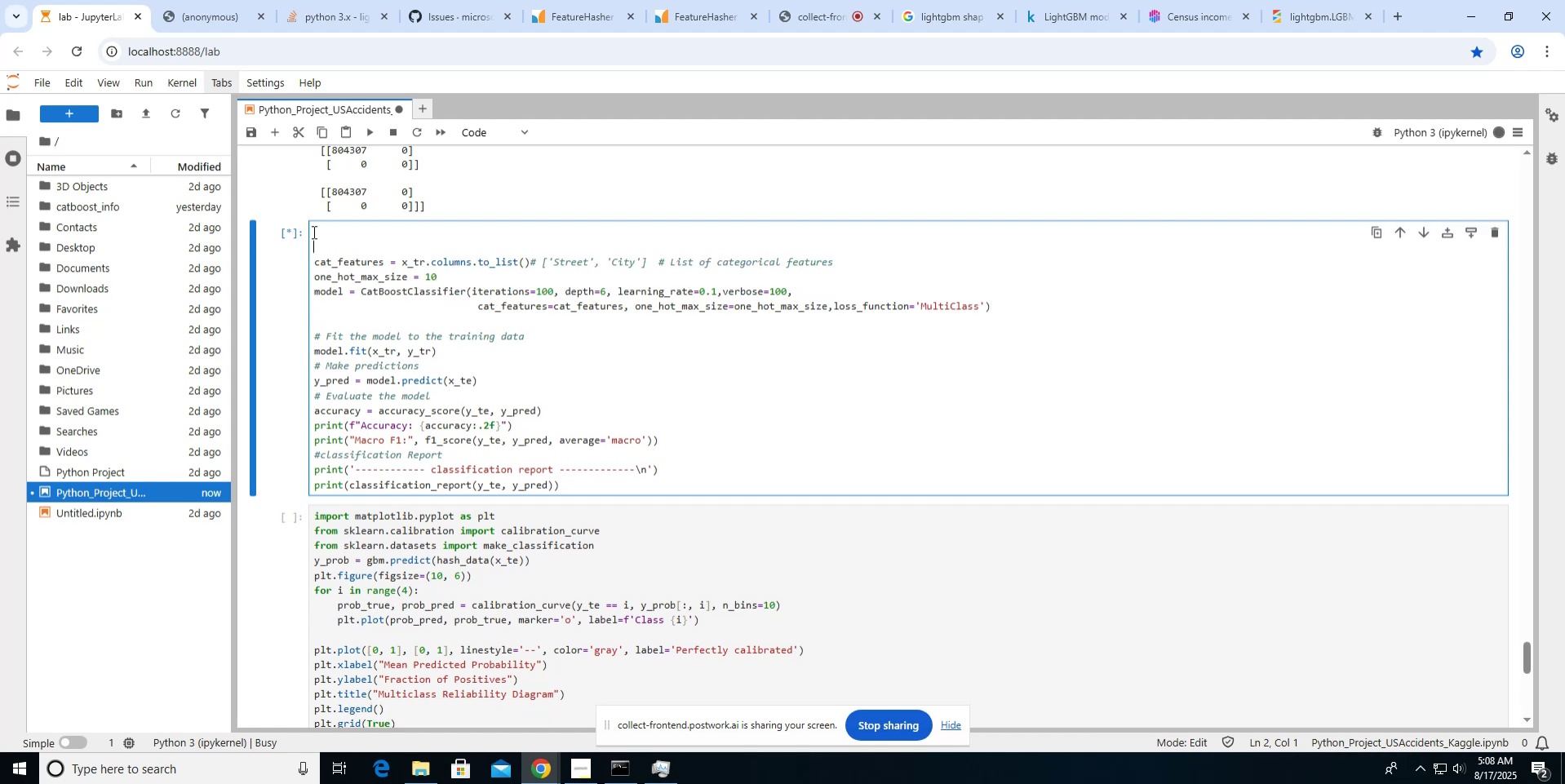 
key(ArrowDown)
 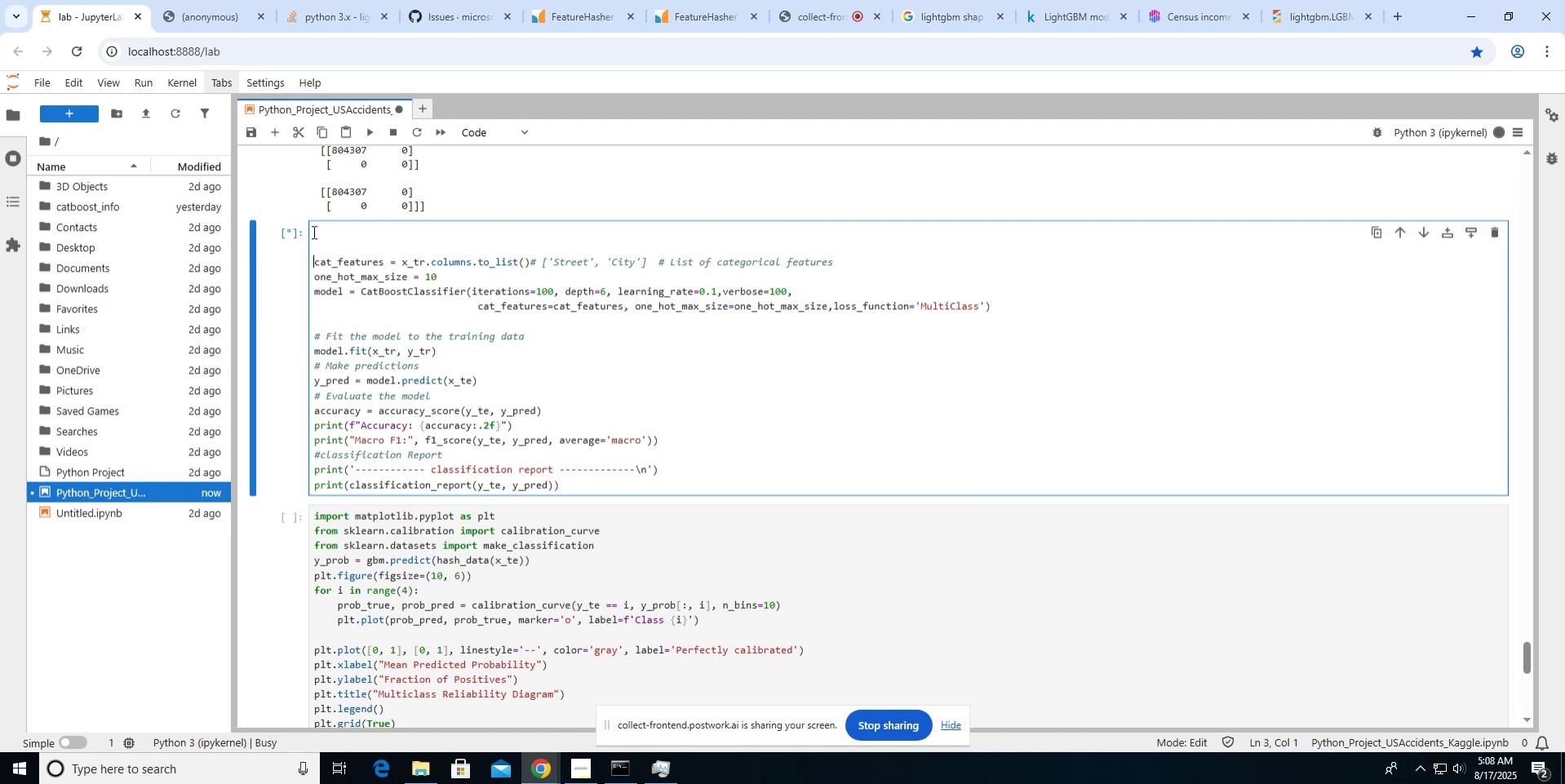 
key(Backspace)
 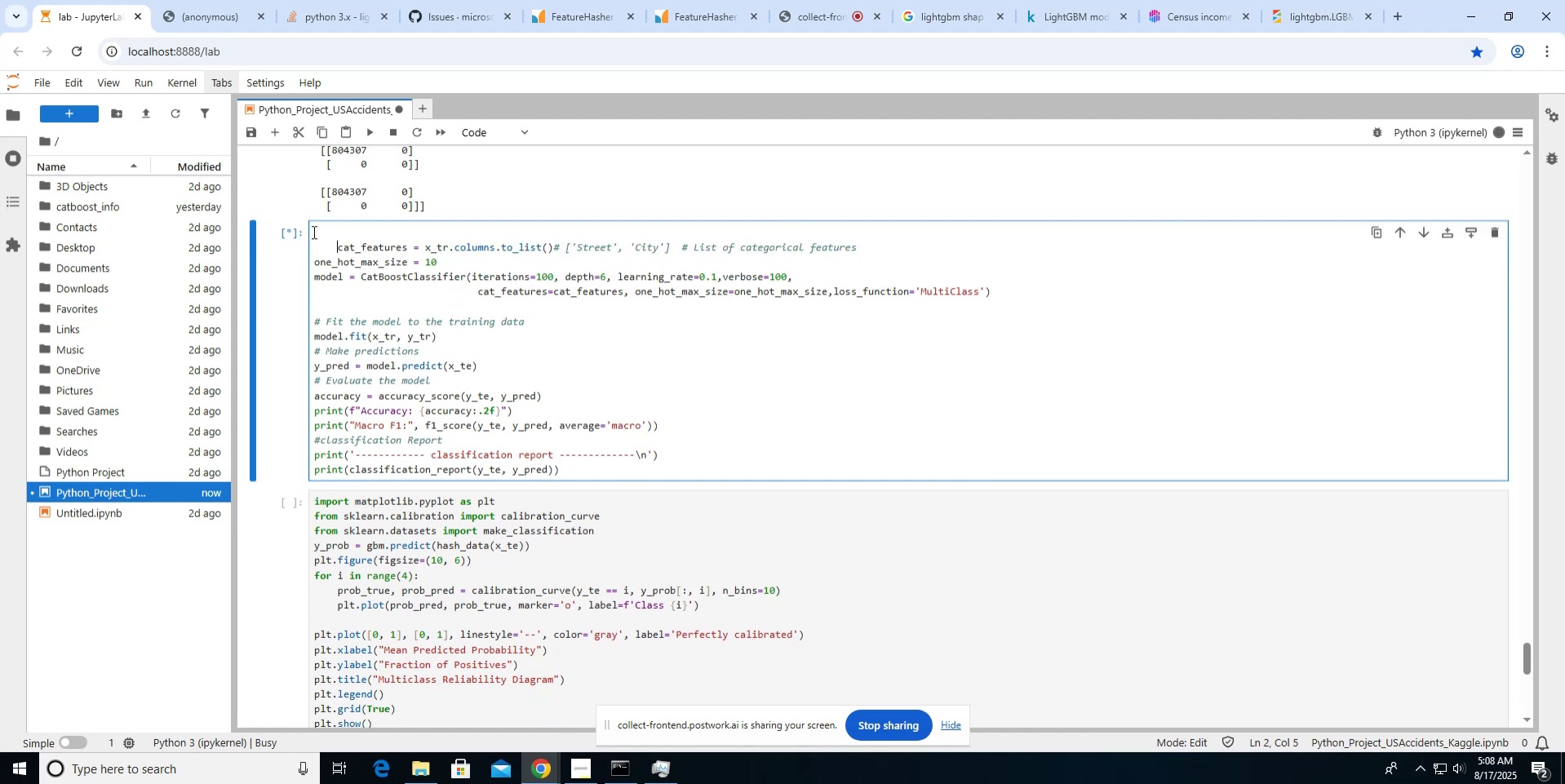 
key(Backspace)
 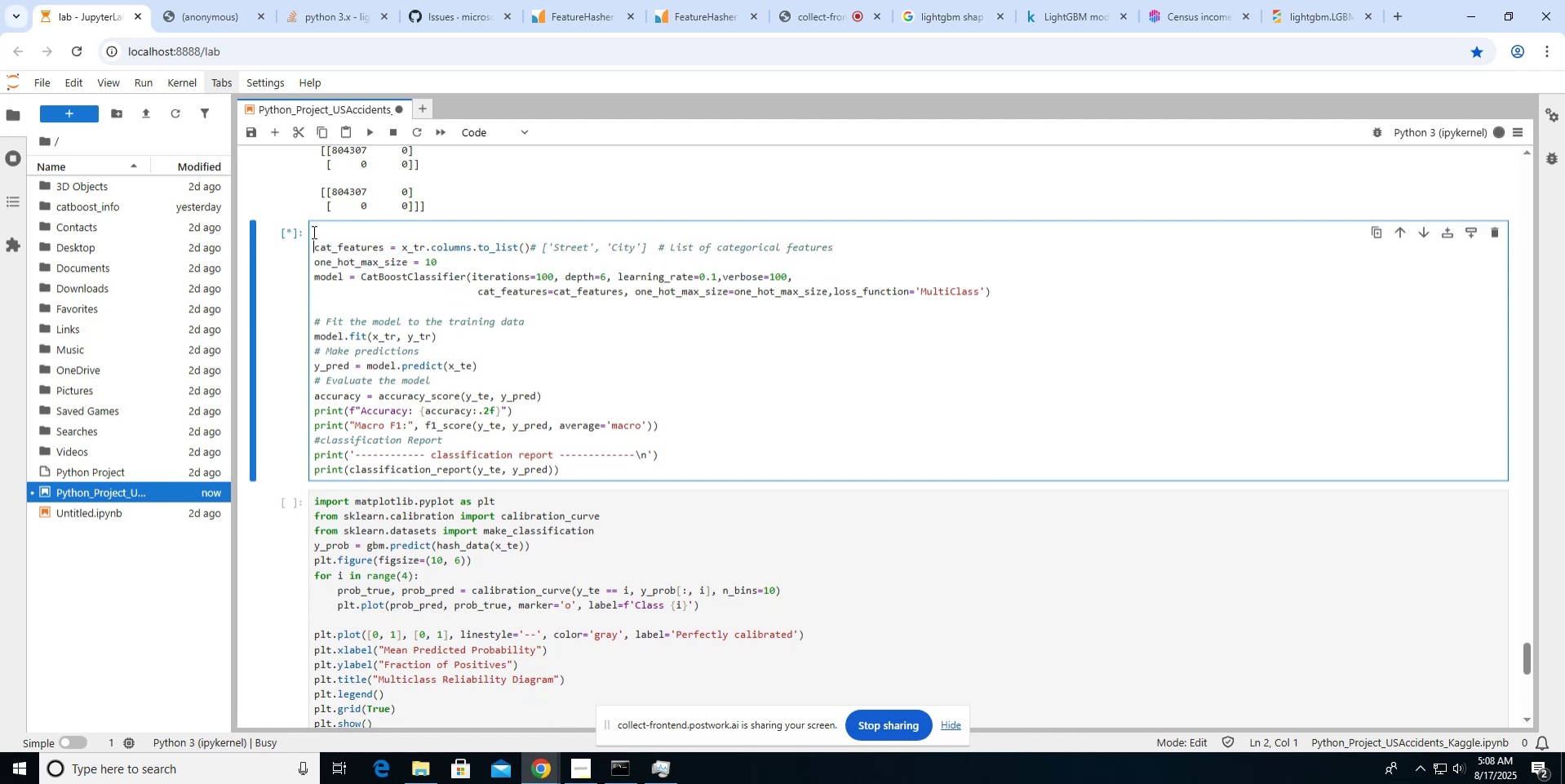 
key(Backspace)
 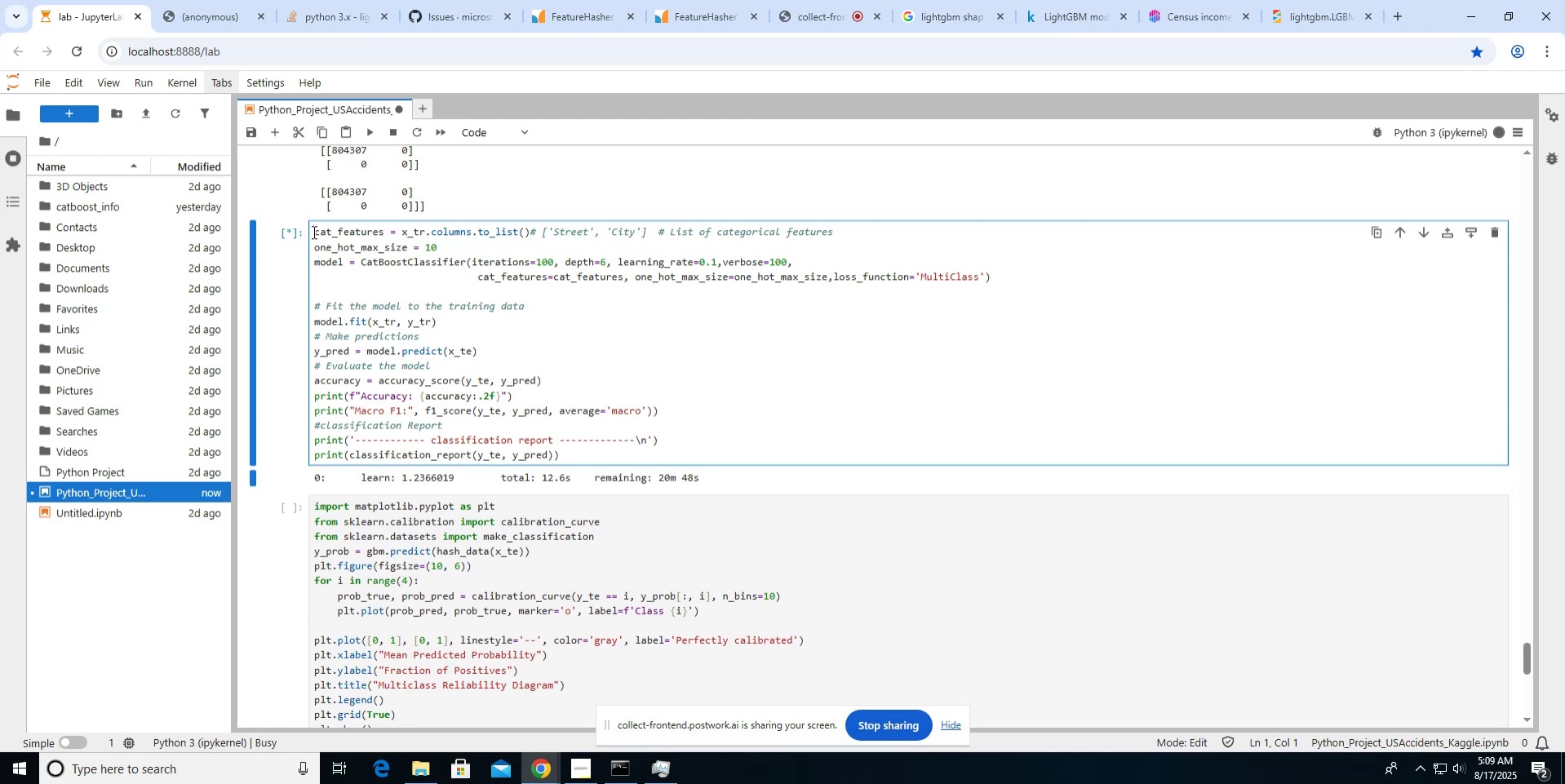 
wait(35.14)
 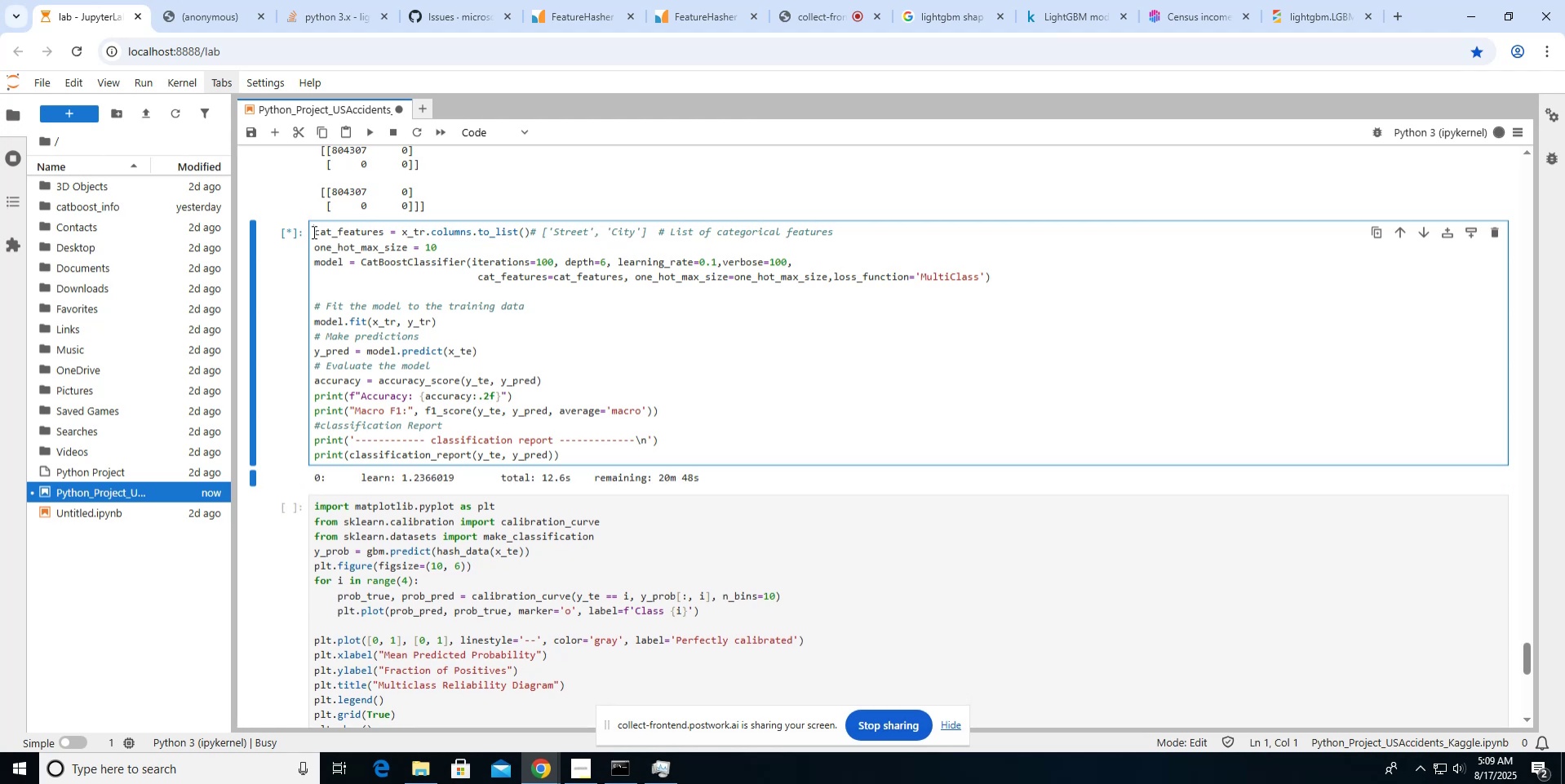 
scroll: coordinate [445, 352], scroll_direction: up, amount: 12.0
 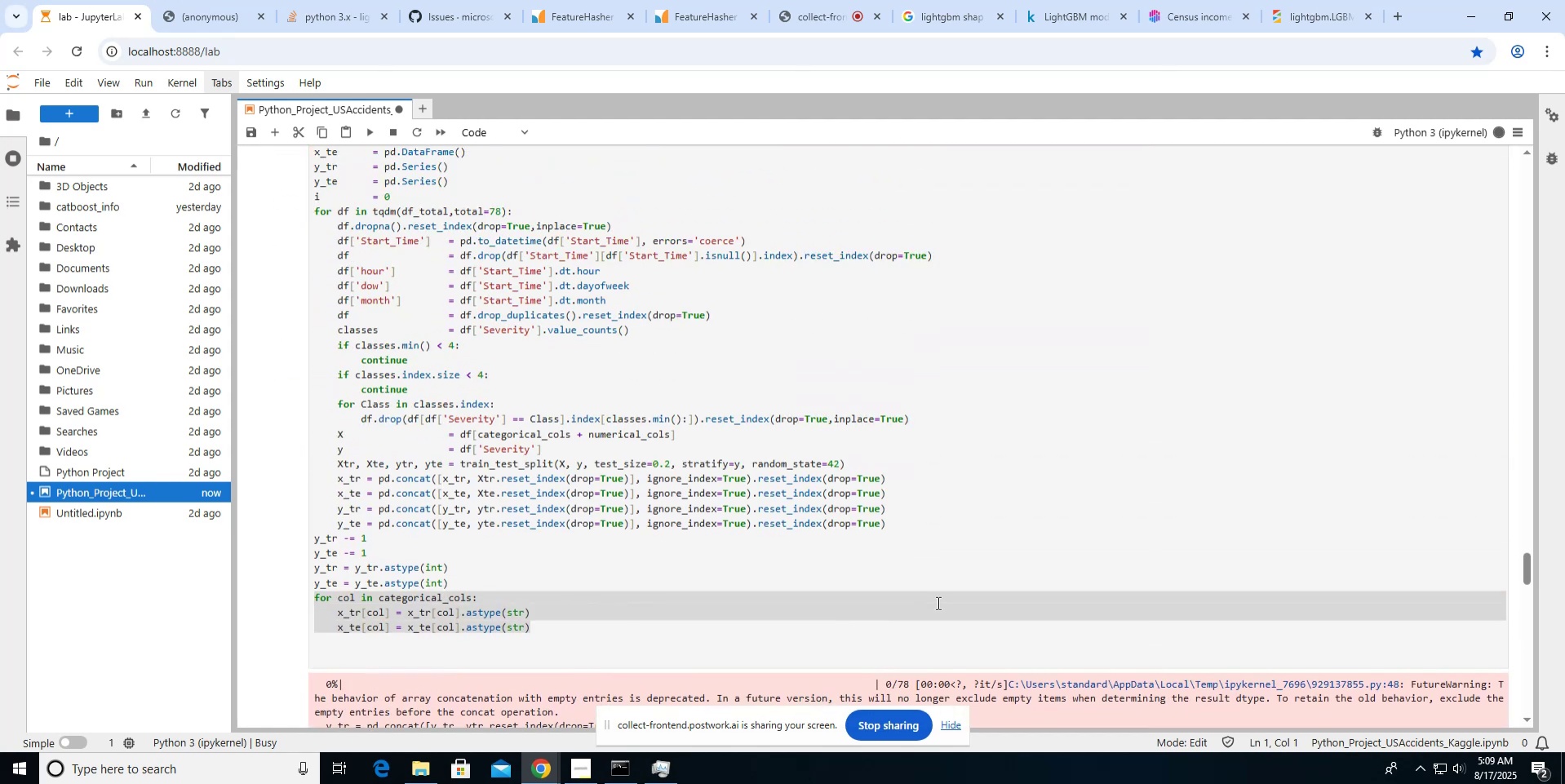 
left_click([905, 519])
 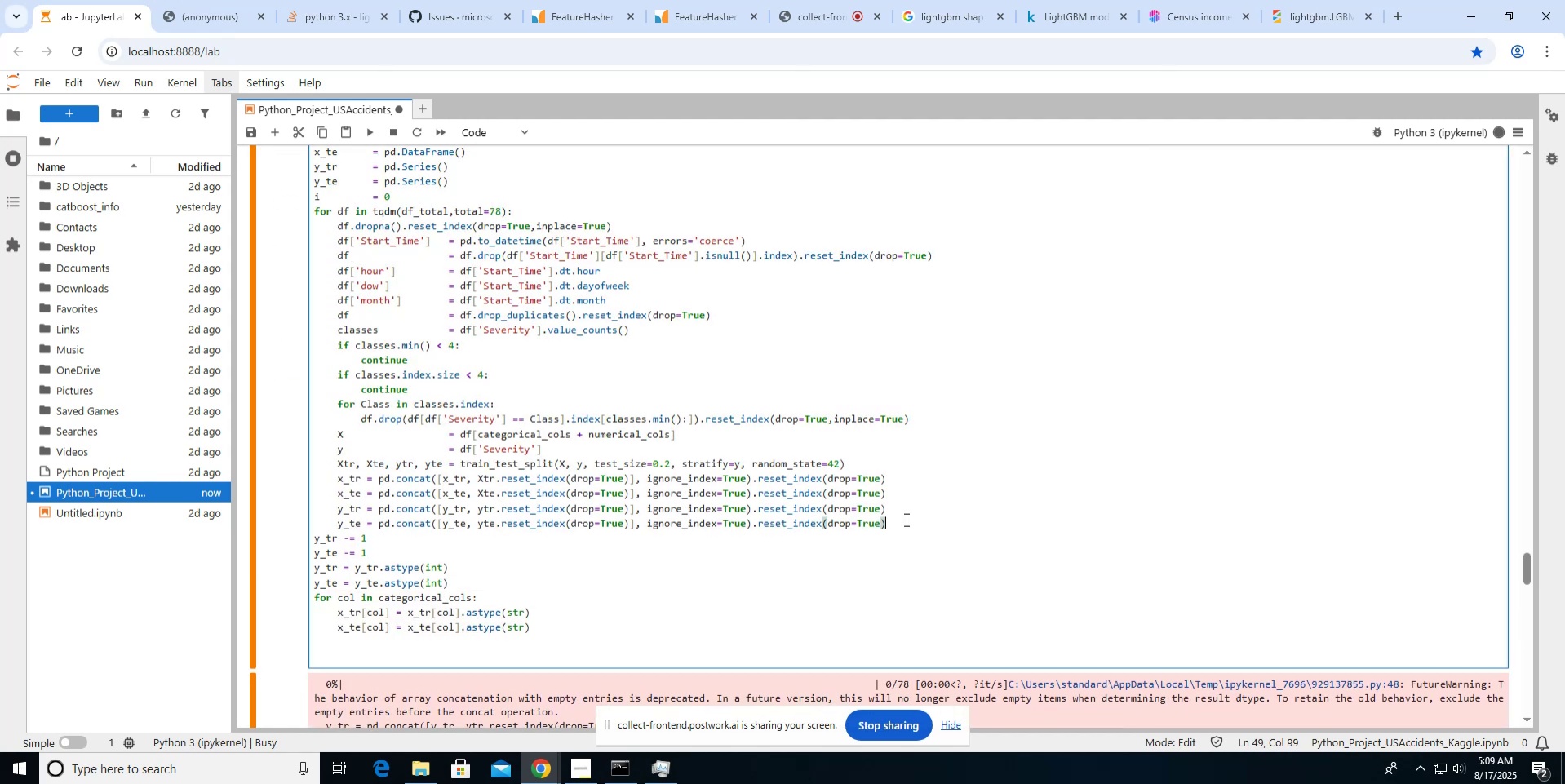 
key(Enter)
 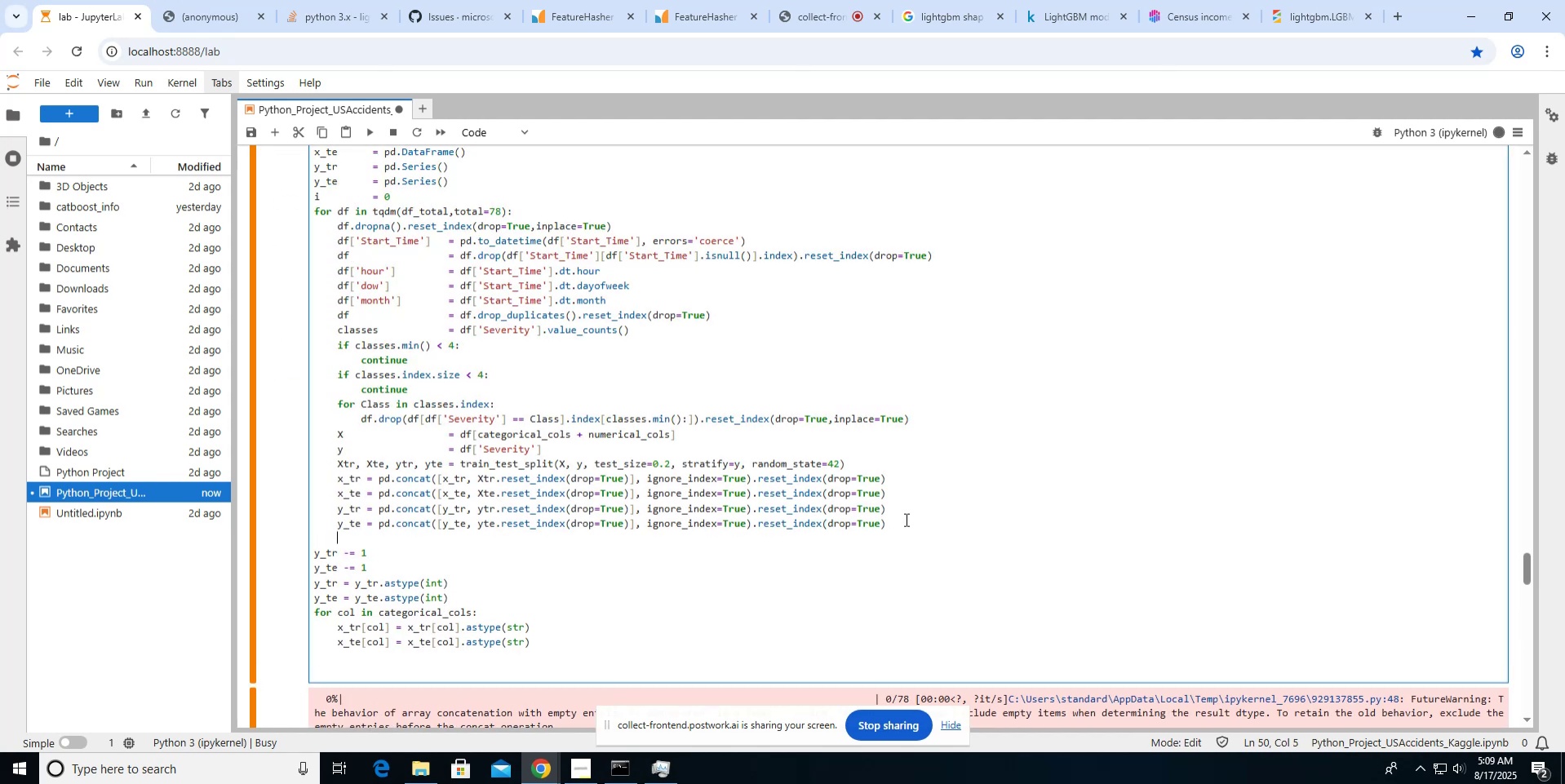 
type(break)
 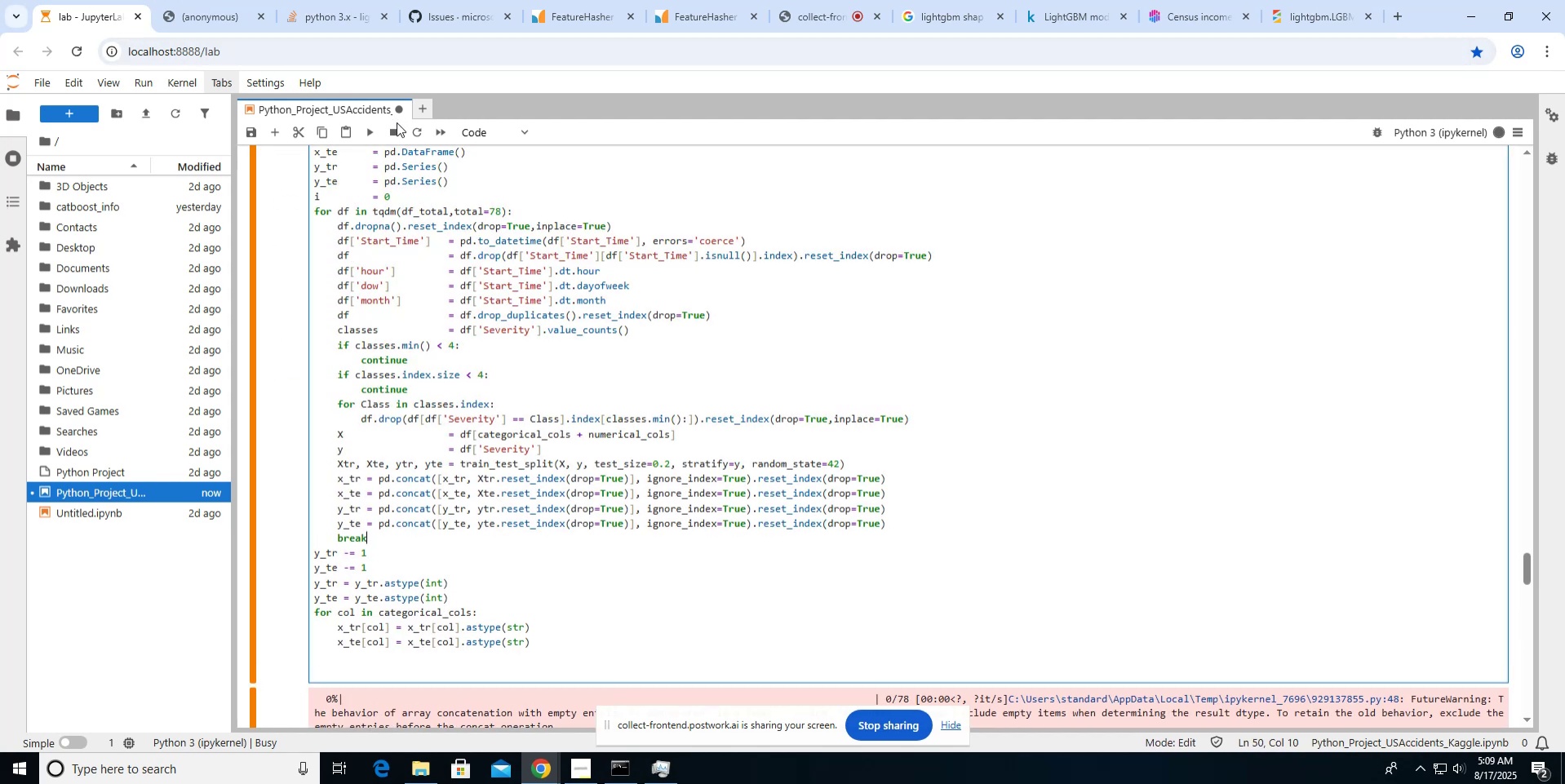 
double_click([397, 124])
 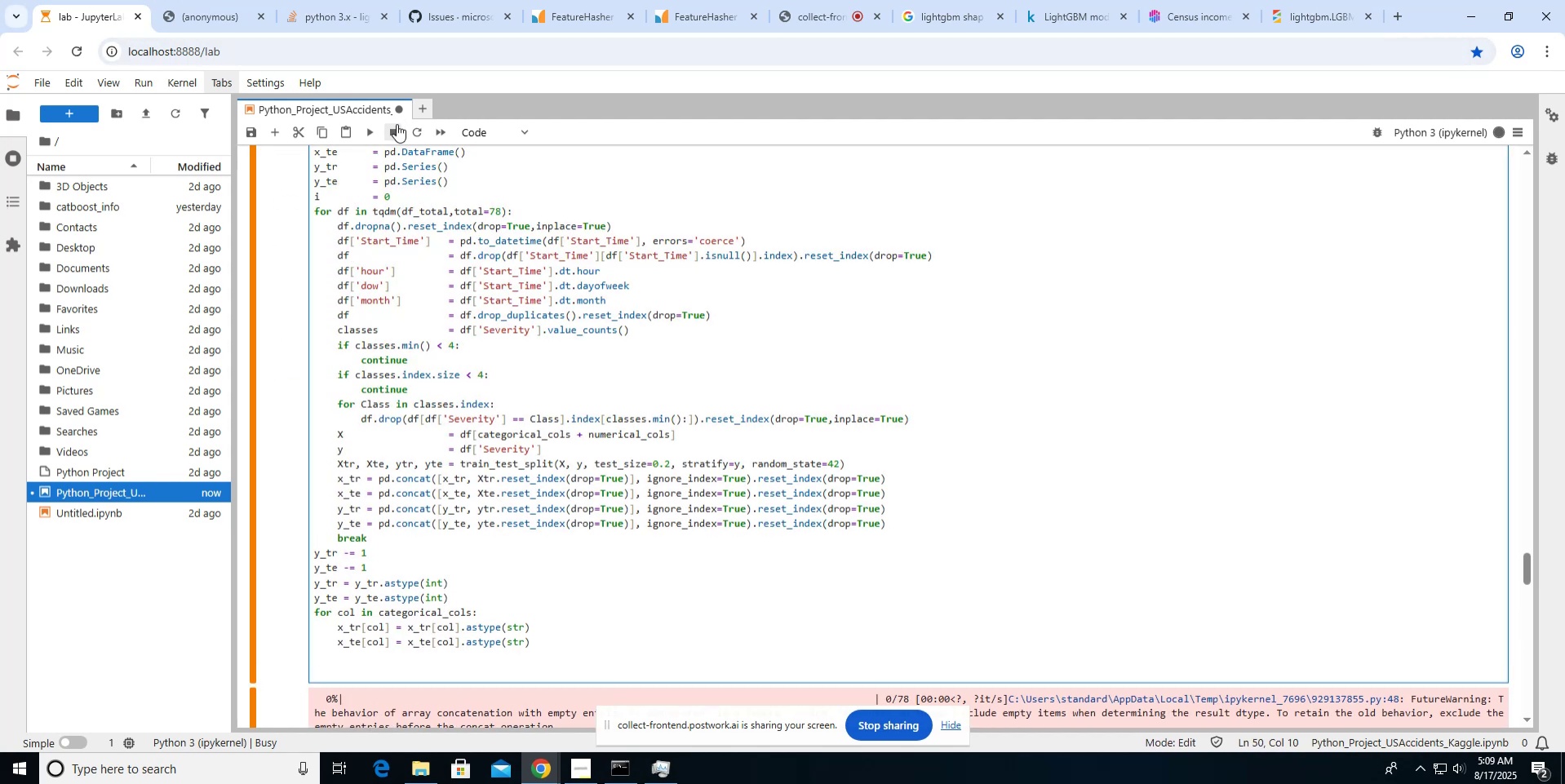 
triple_click([397, 124])
 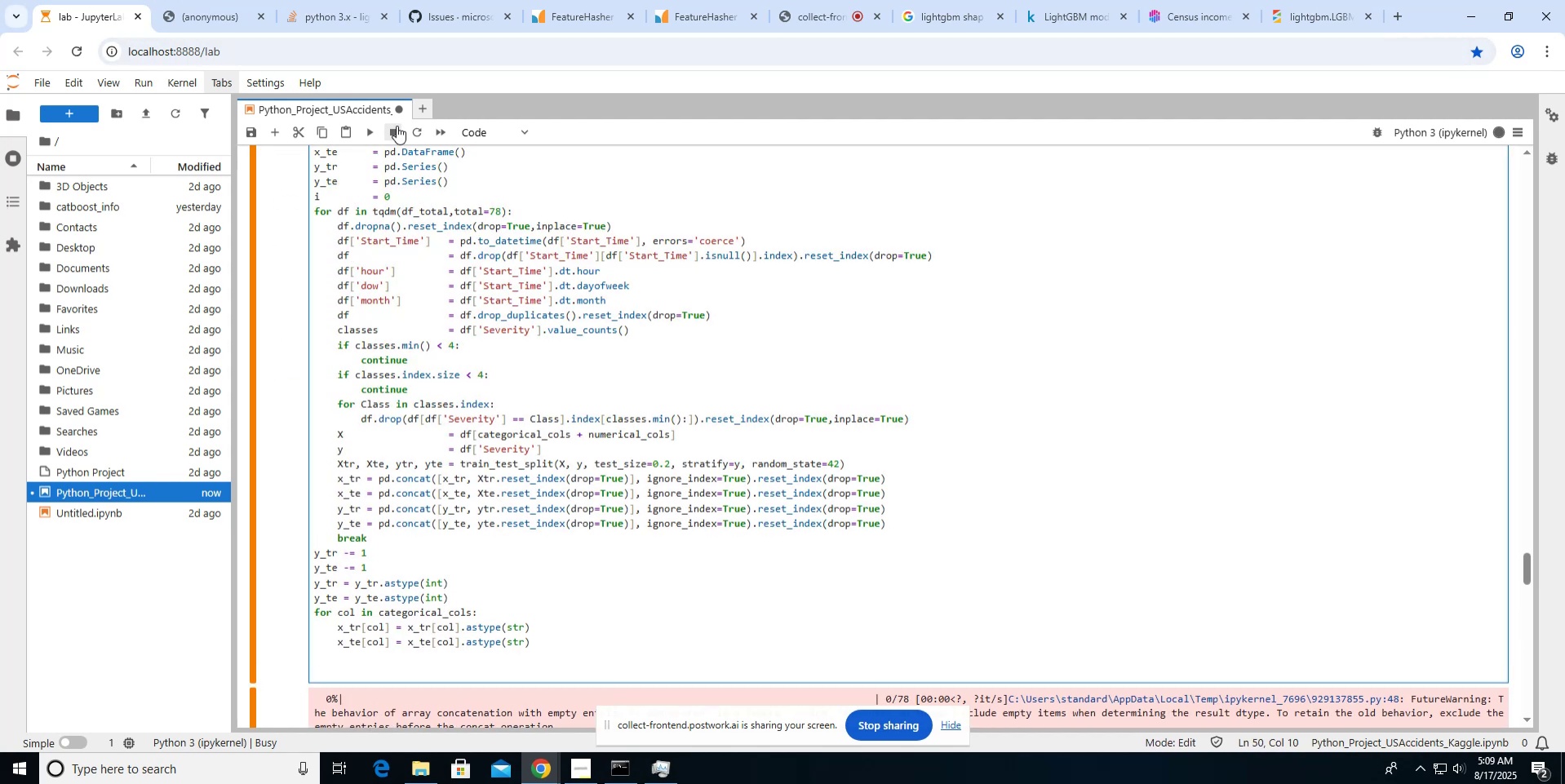 
left_click([397, 127])
 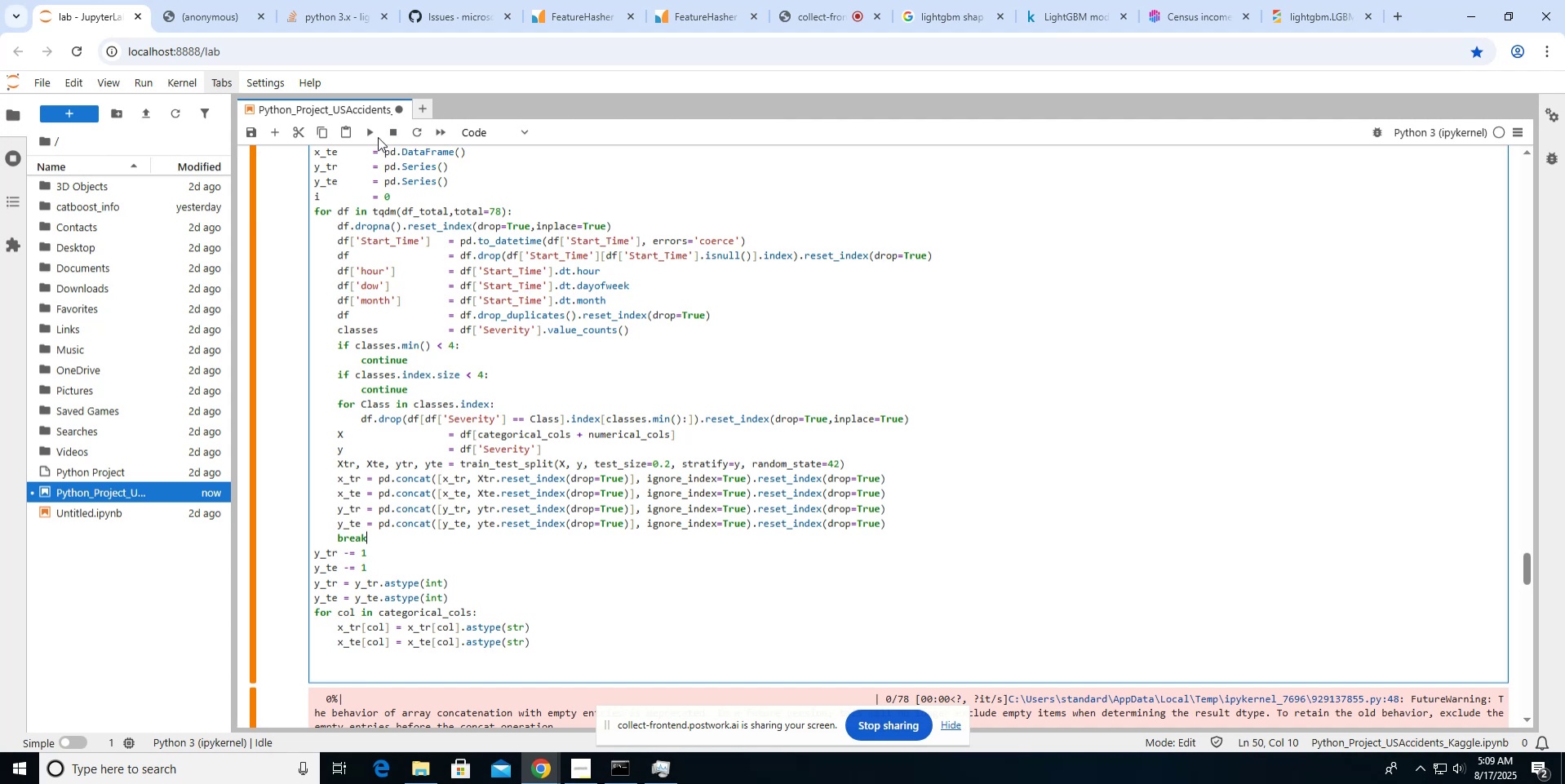 
left_click([370, 133])
 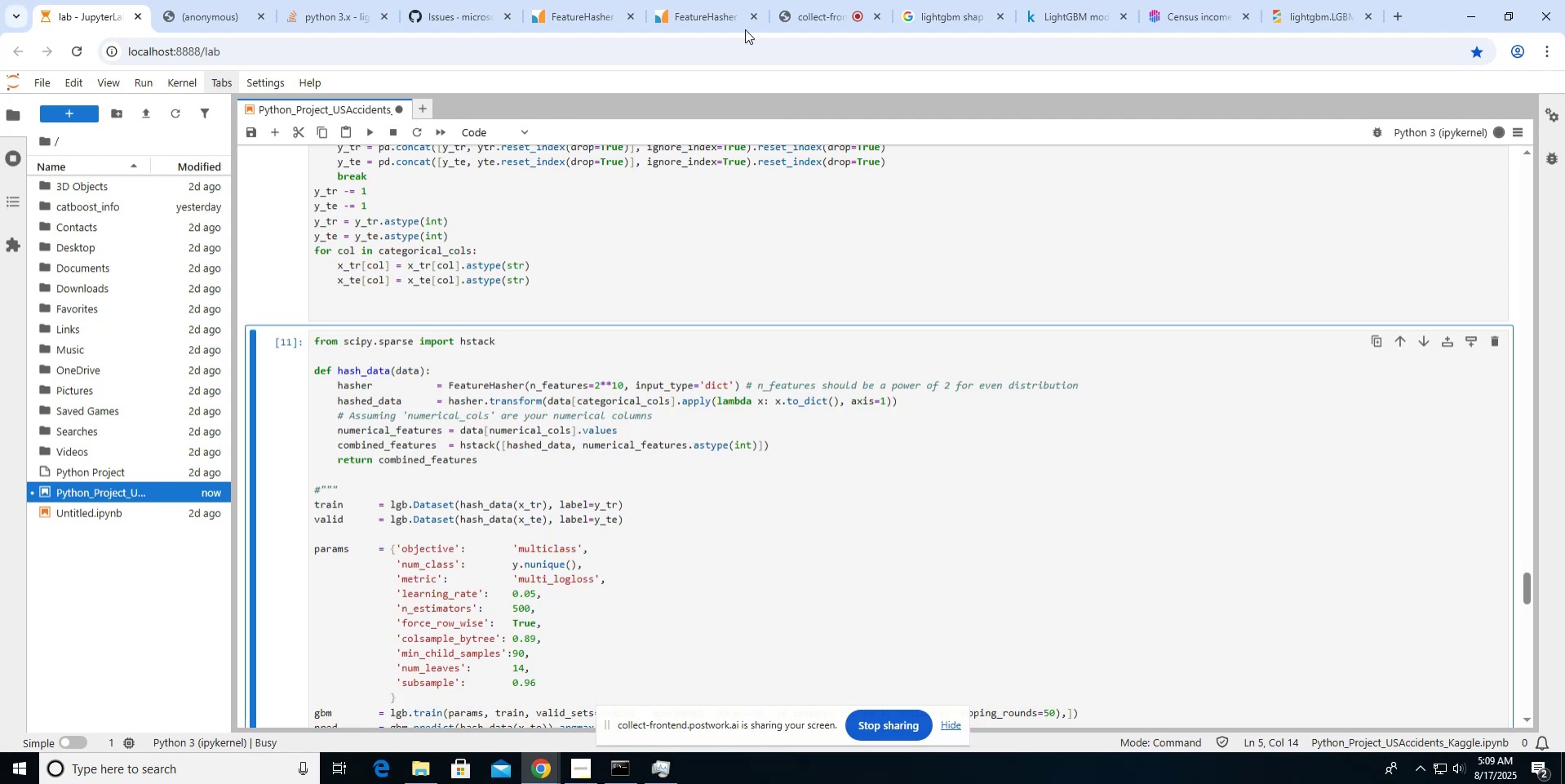 
left_click([823, 12])
 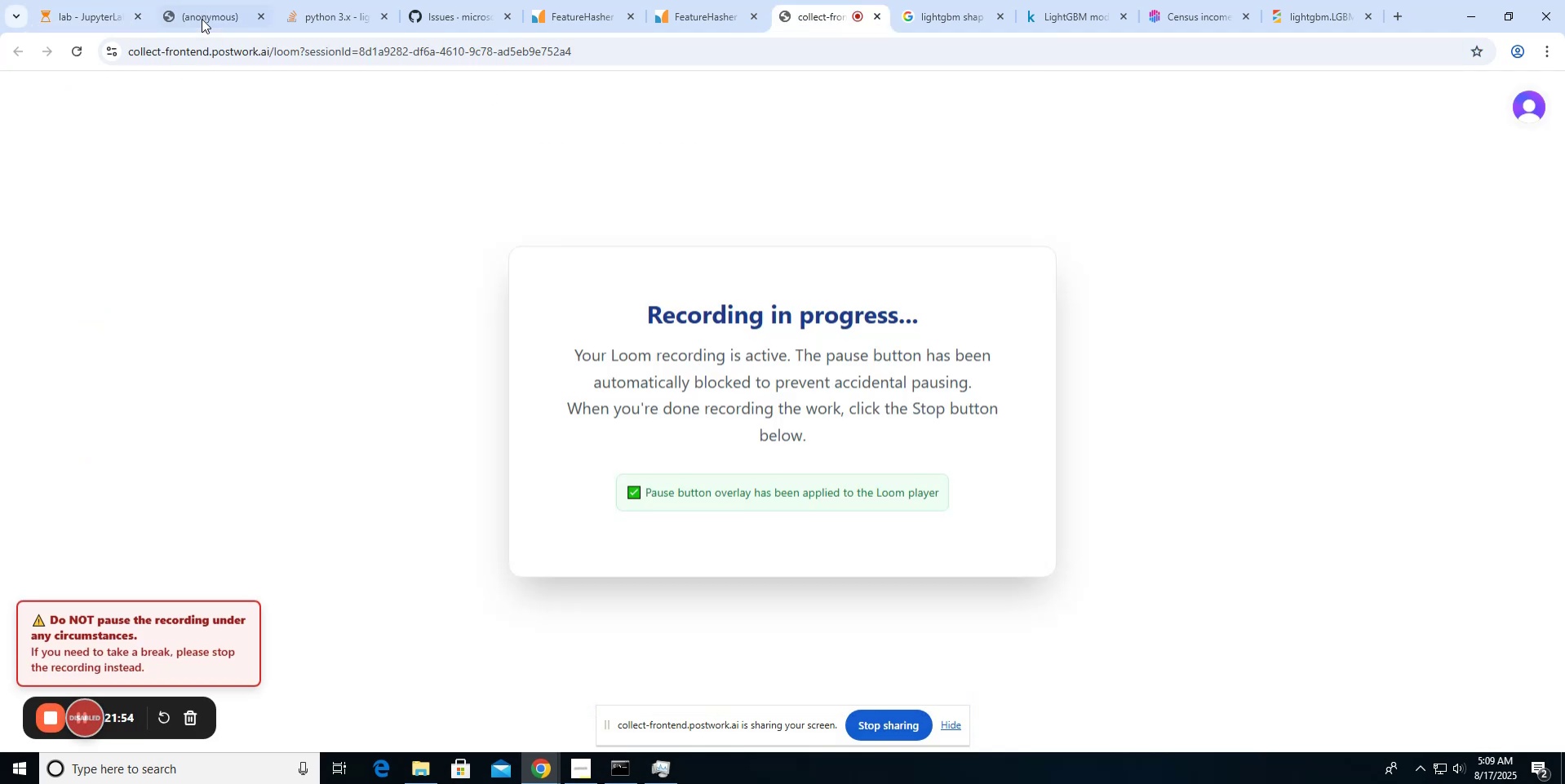 
left_click([110, 11])
 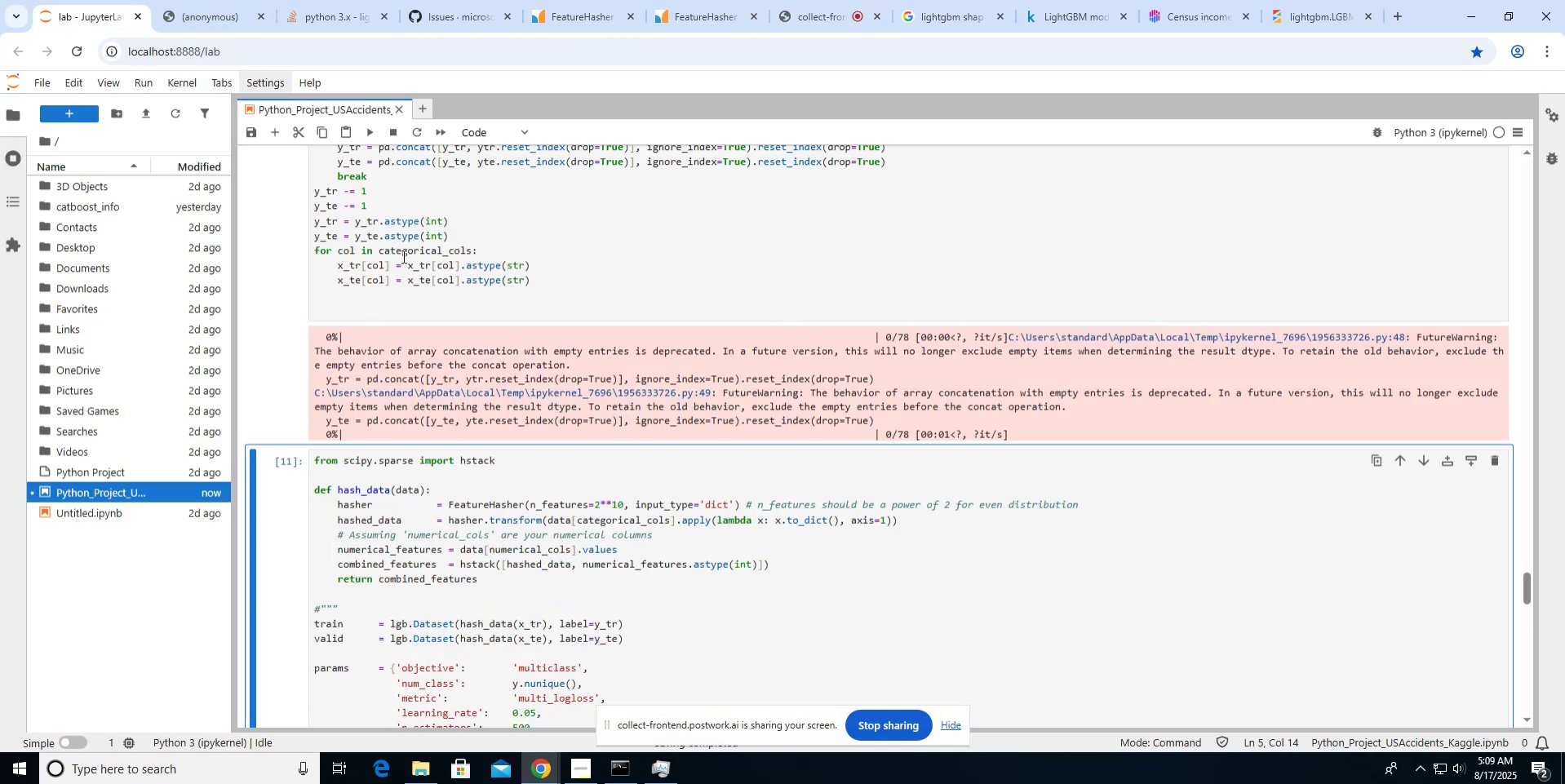 
scroll: coordinate [402, 256], scroll_direction: down, amount: 4.0
 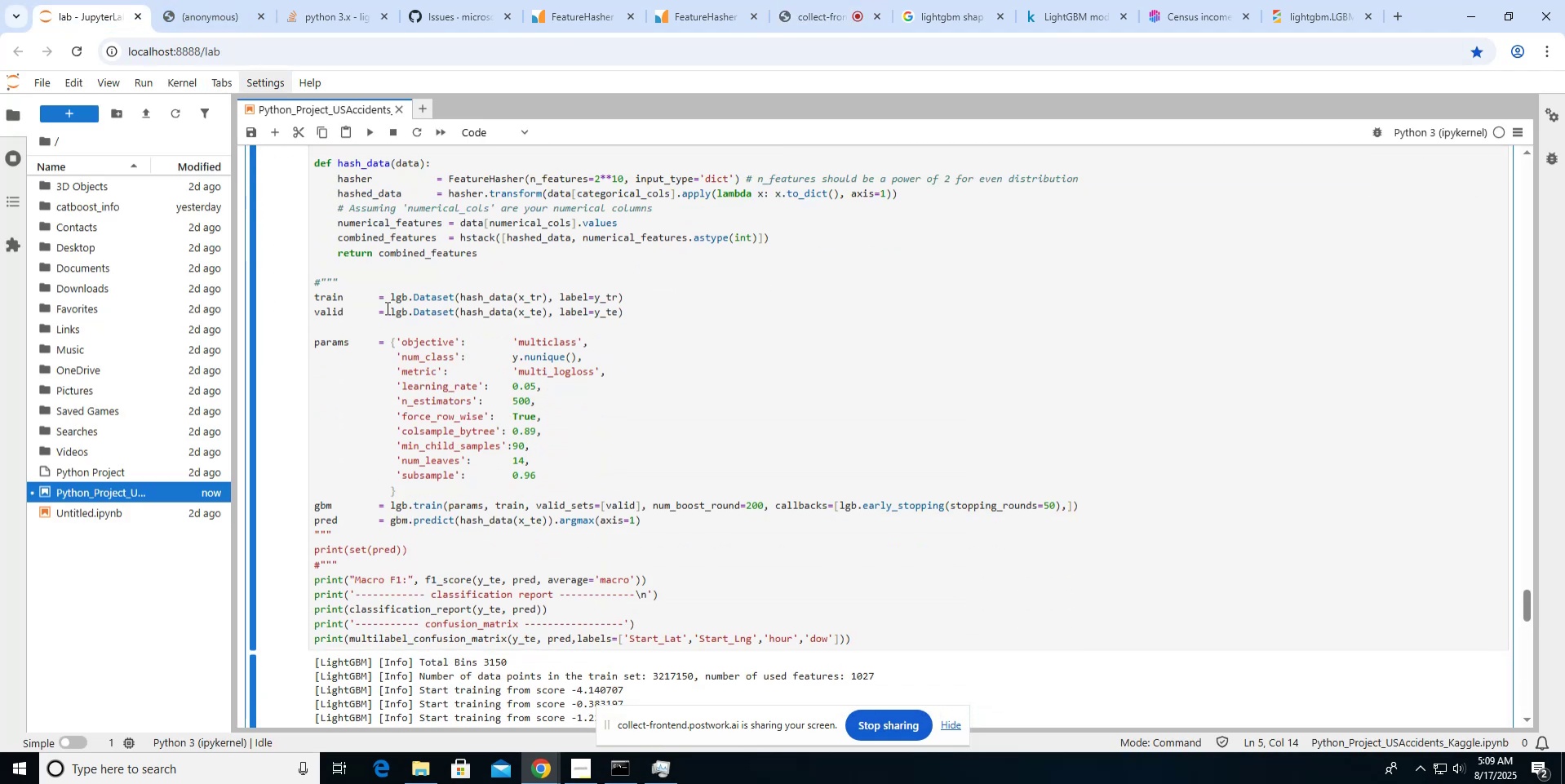 
left_click([386, 311])
 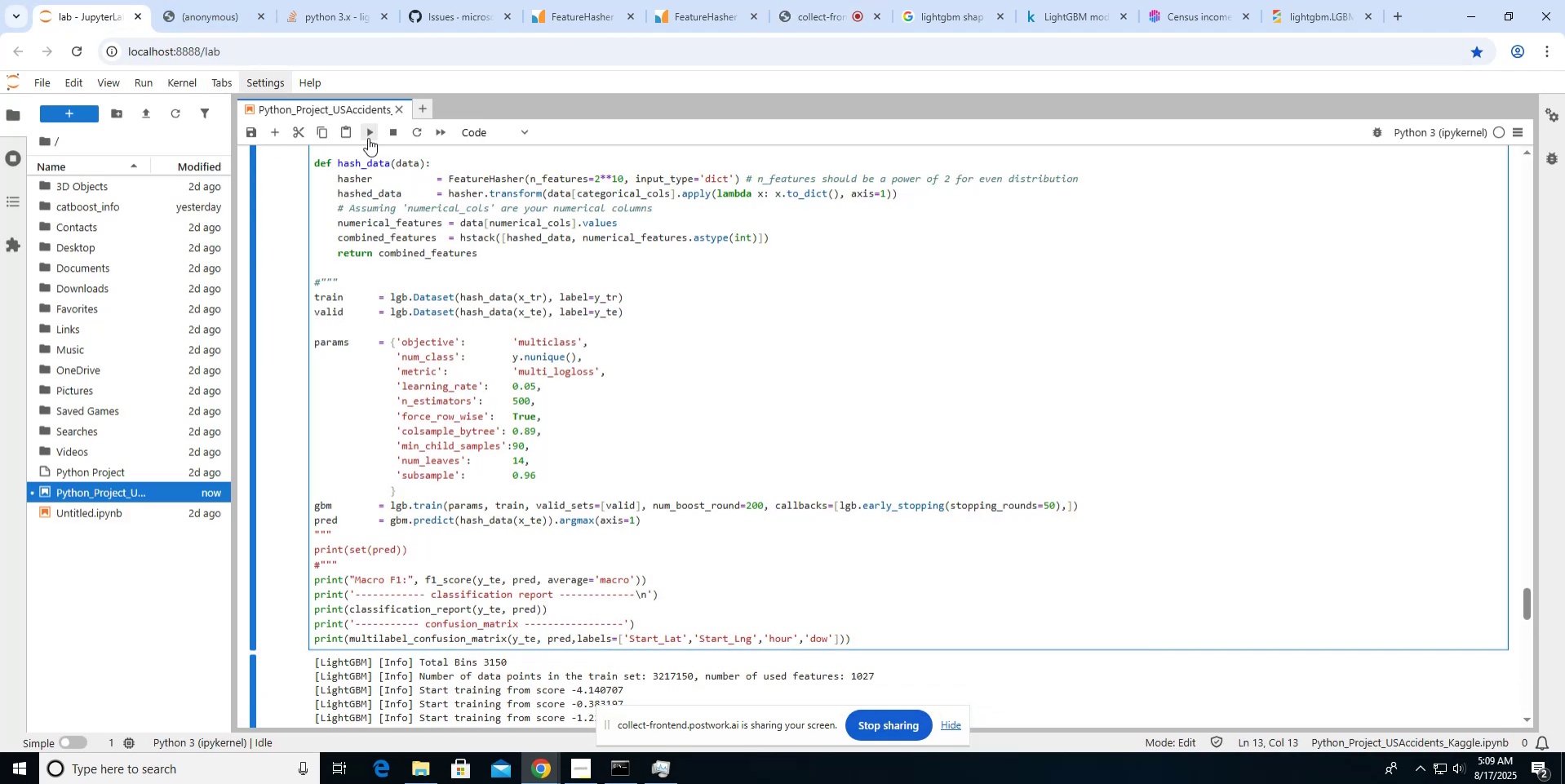 
left_click([368, 137])
 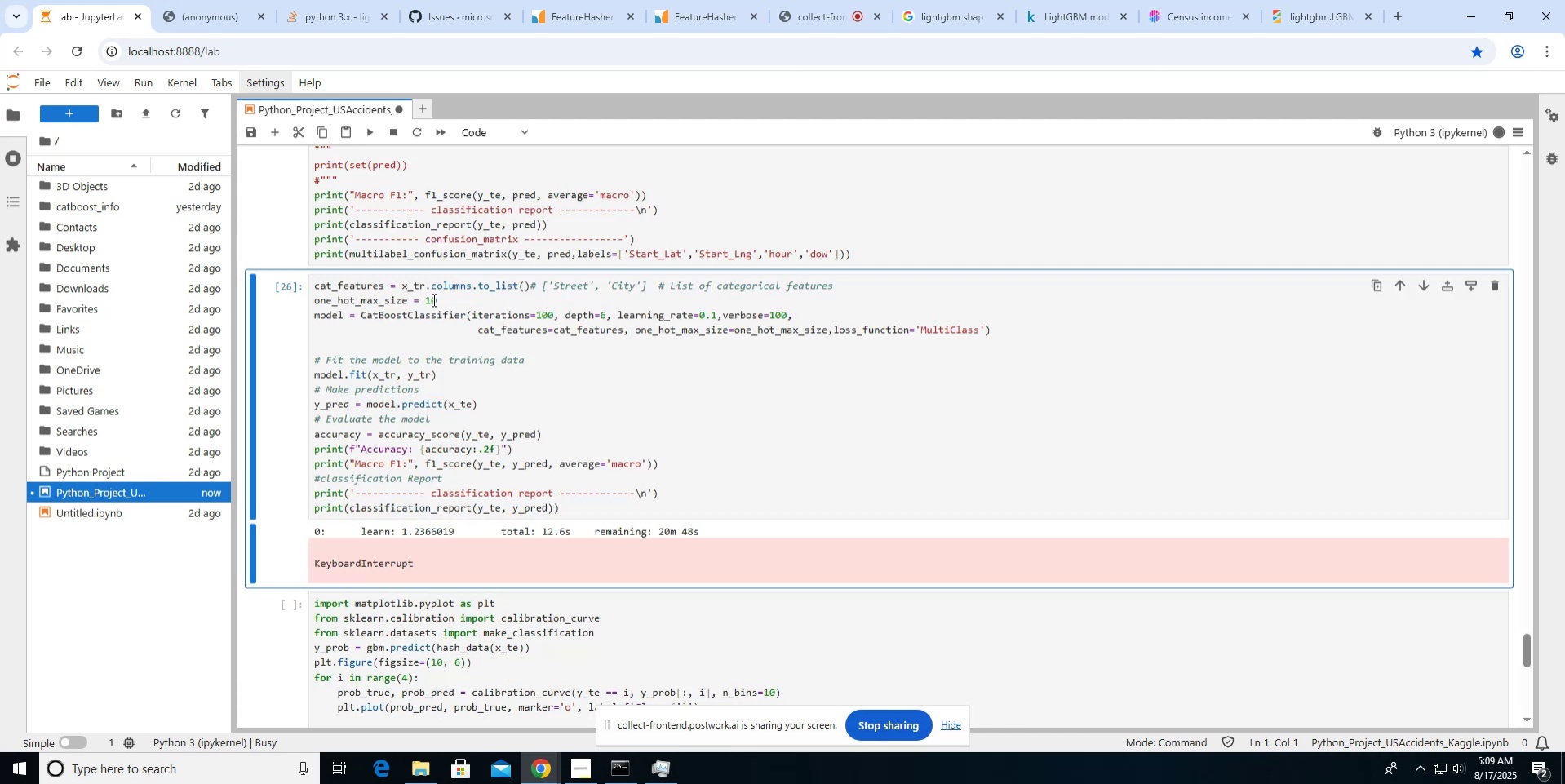 
scroll: coordinate [432, 299], scroll_direction: up, amount: 4.0
 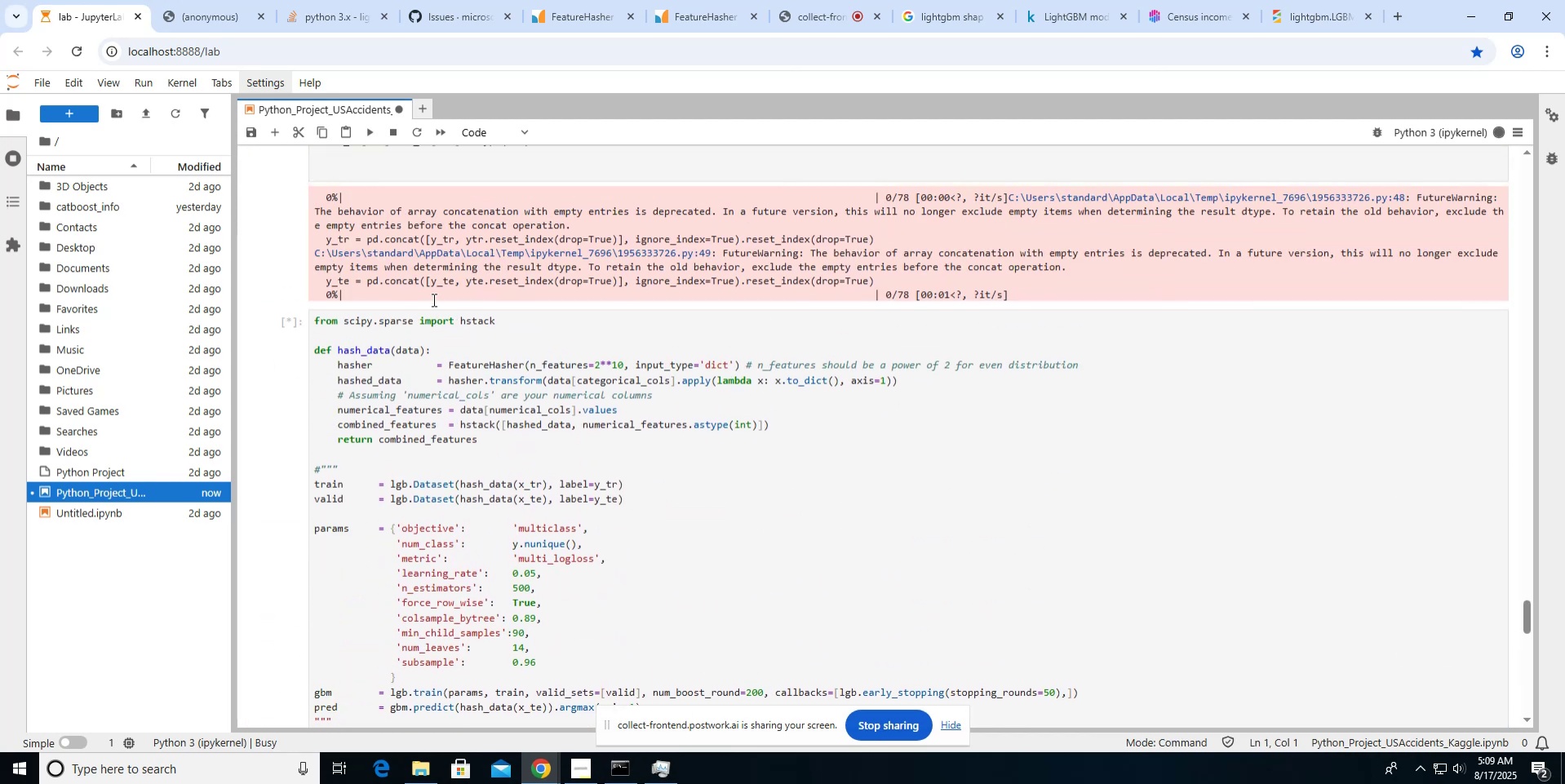 
scroll: coordinate [432, 299], scroll_direction: down, amount: 5.0
 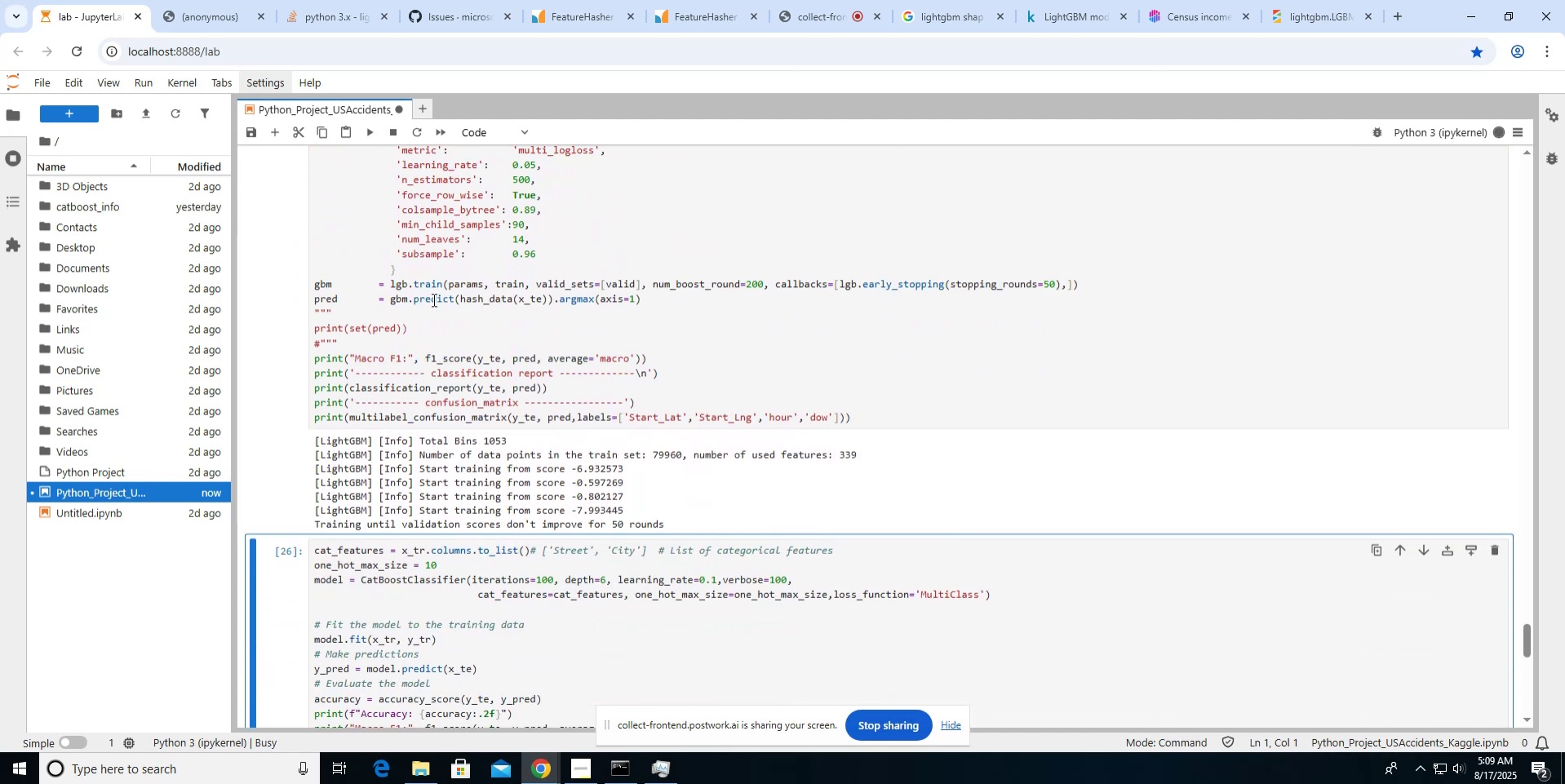 
wait(5.44)
 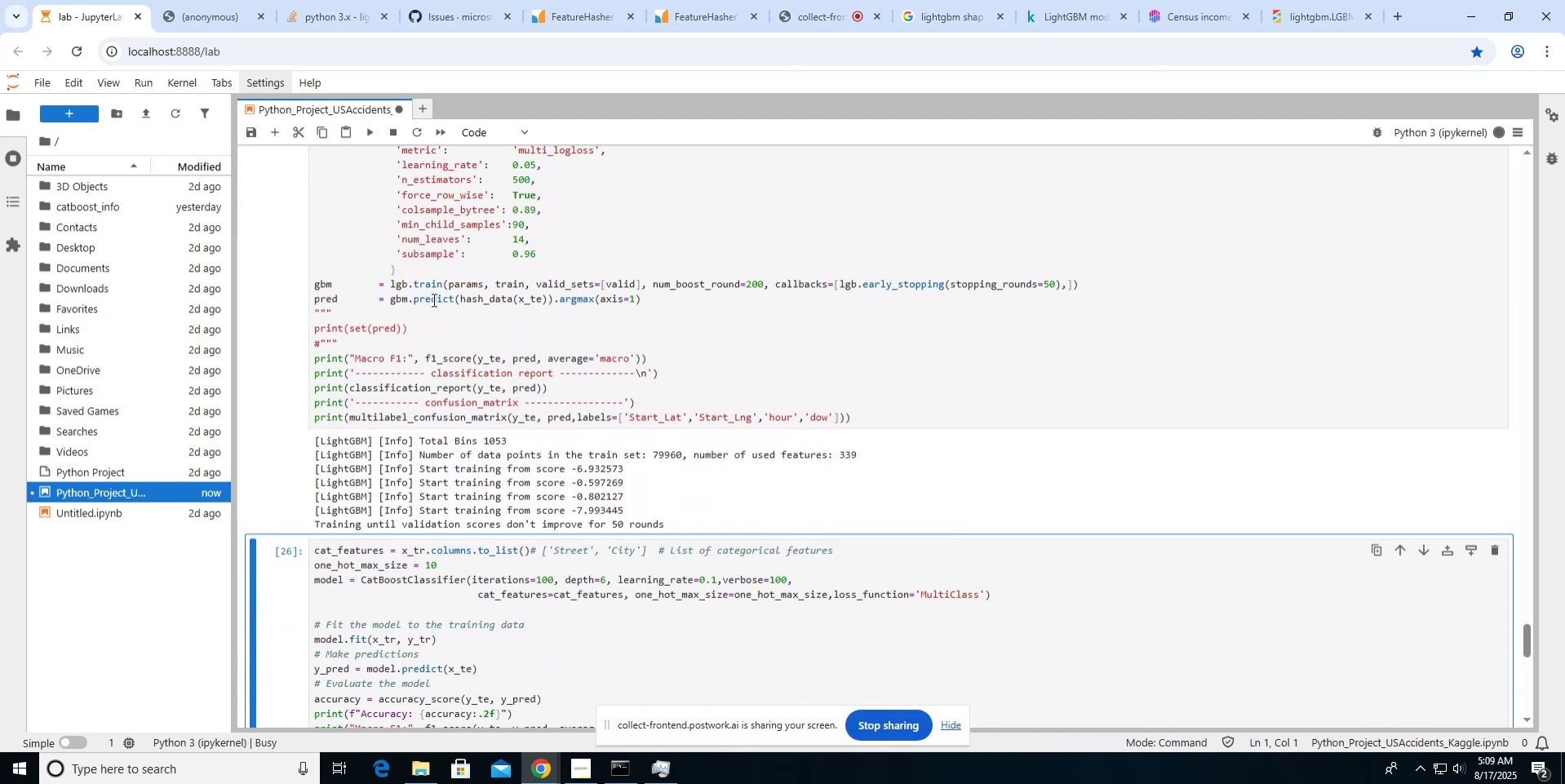 
scroll: coordinate [432, 299], scroll_direction: down, amount: 3.0
 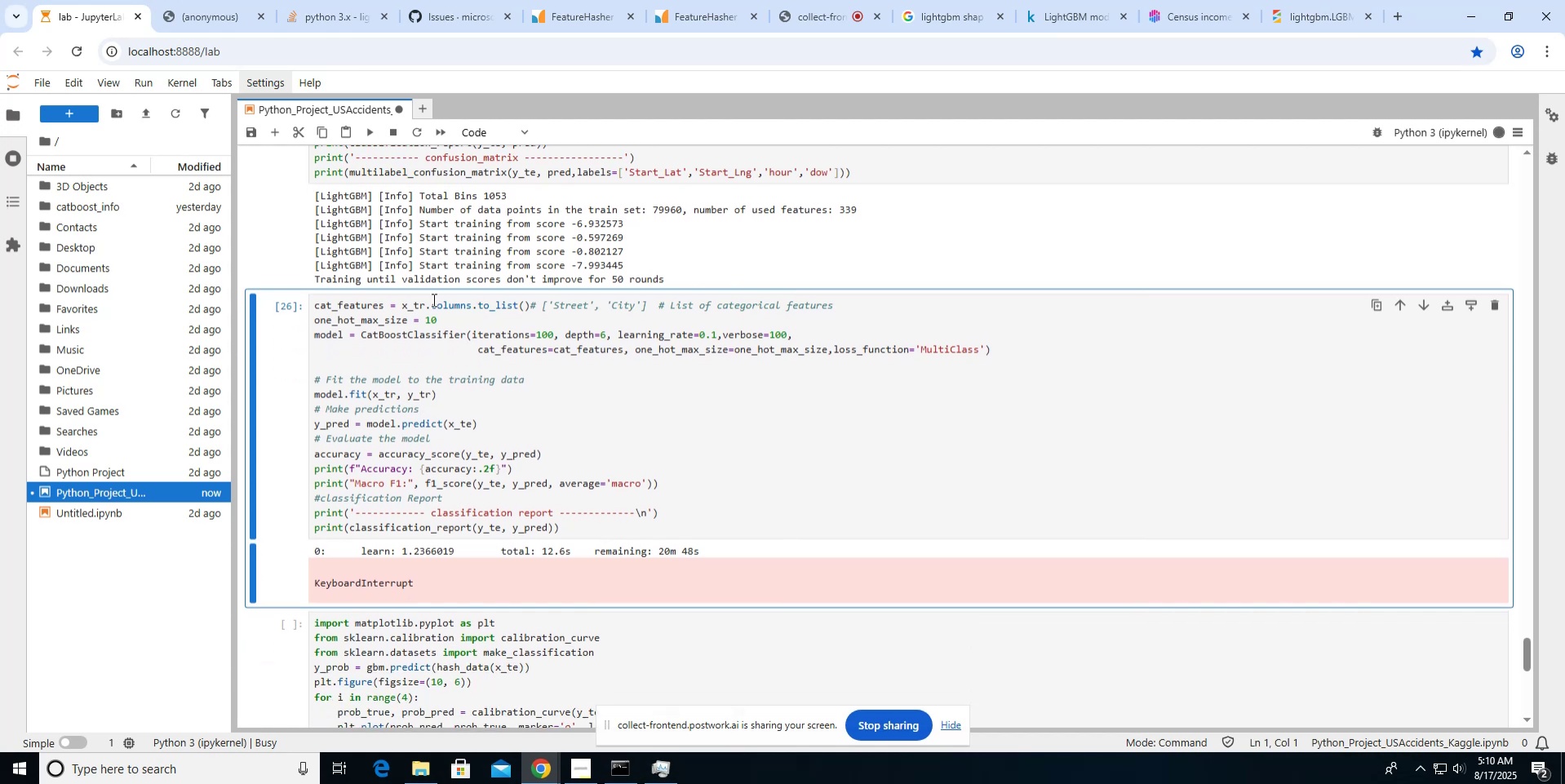 
wait(8.56)
 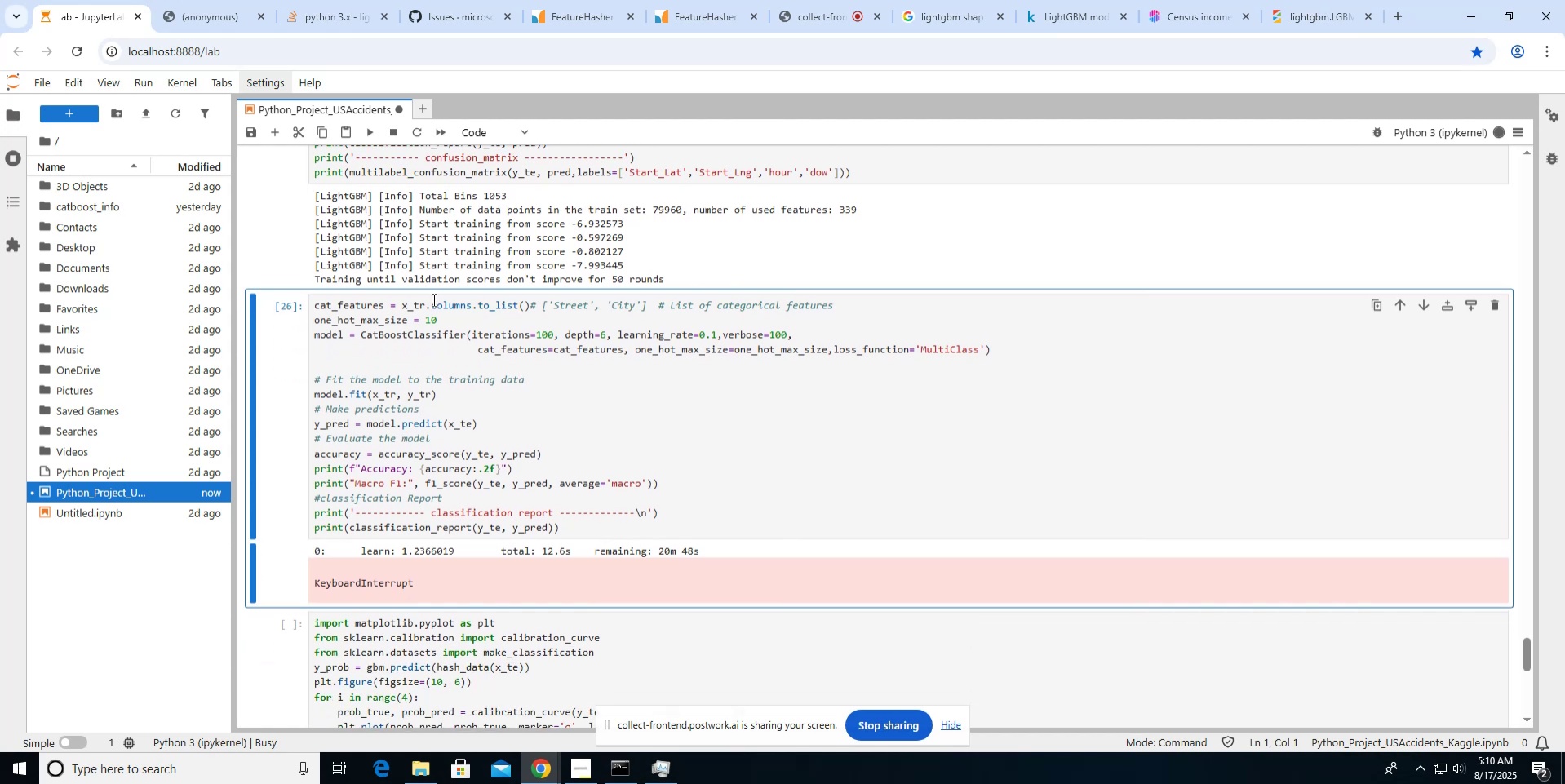 
scroll: coordinate [432, 299], scroll_direction: down, amount: 6.0
 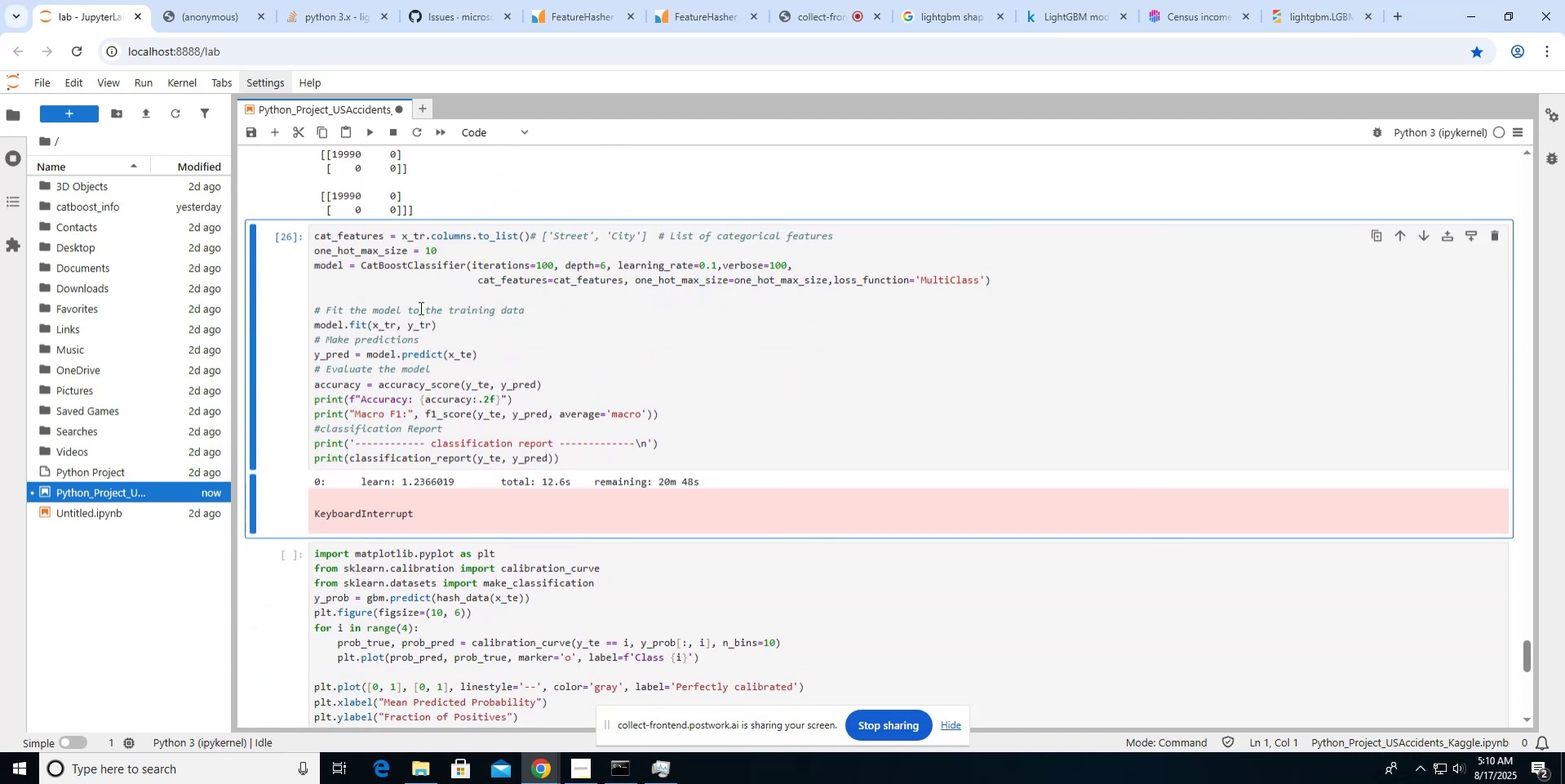 
left_click([419, 308])
 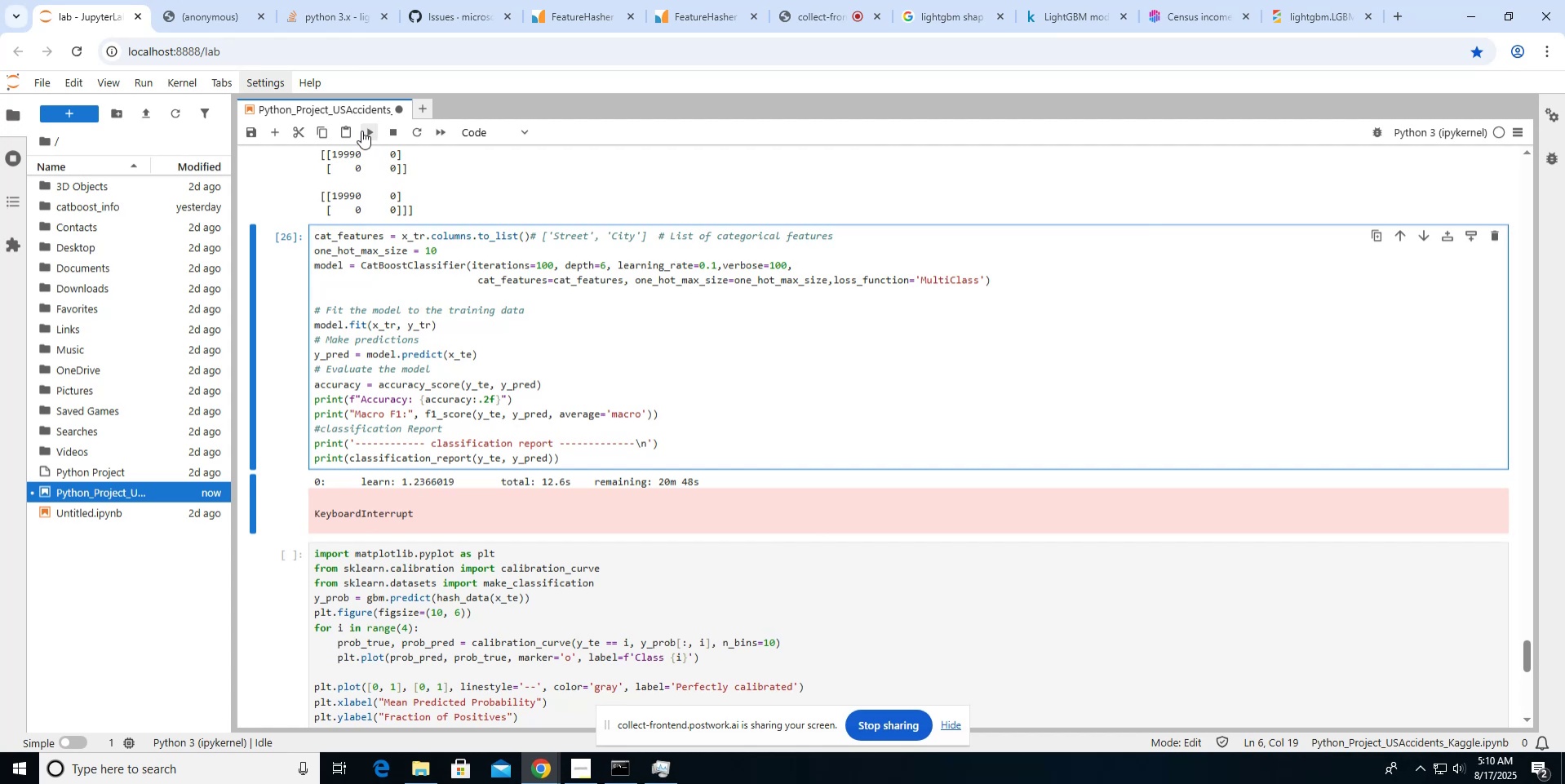 
left_click([366, 131])
 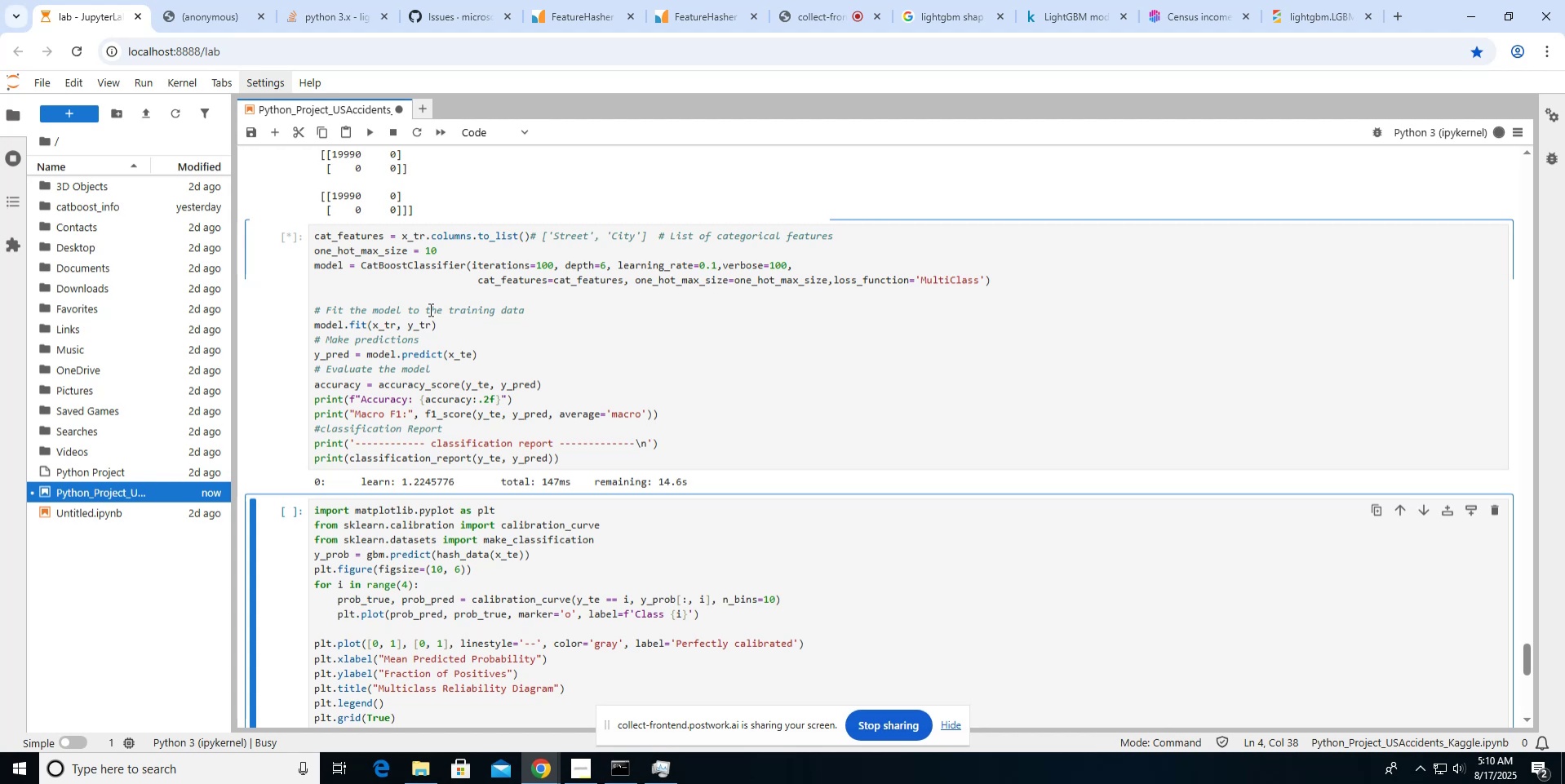 
wait(18.39)
 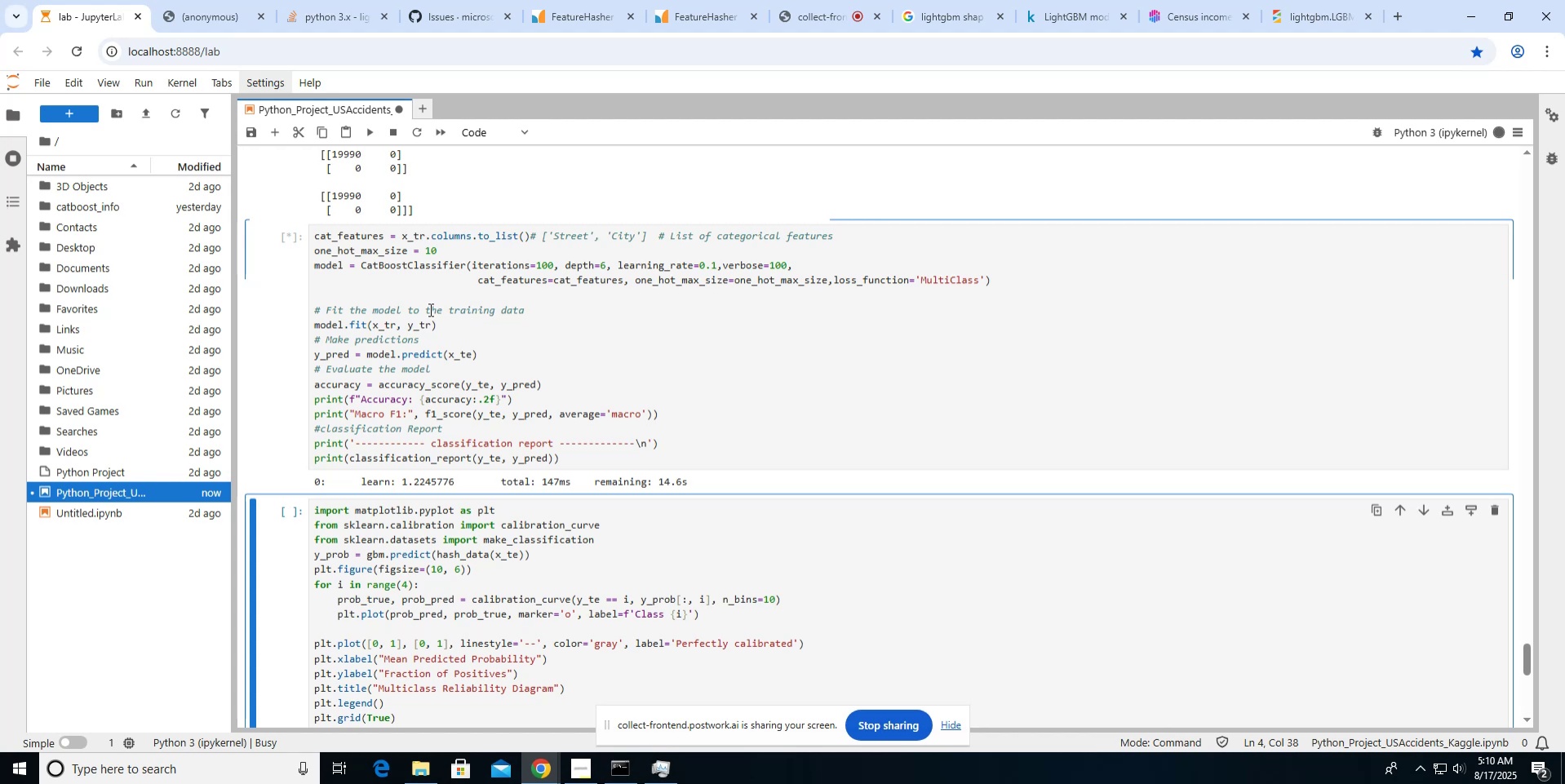 
scroll: coordinate [429, 309], scroll_direction: down, amount: 3.0
 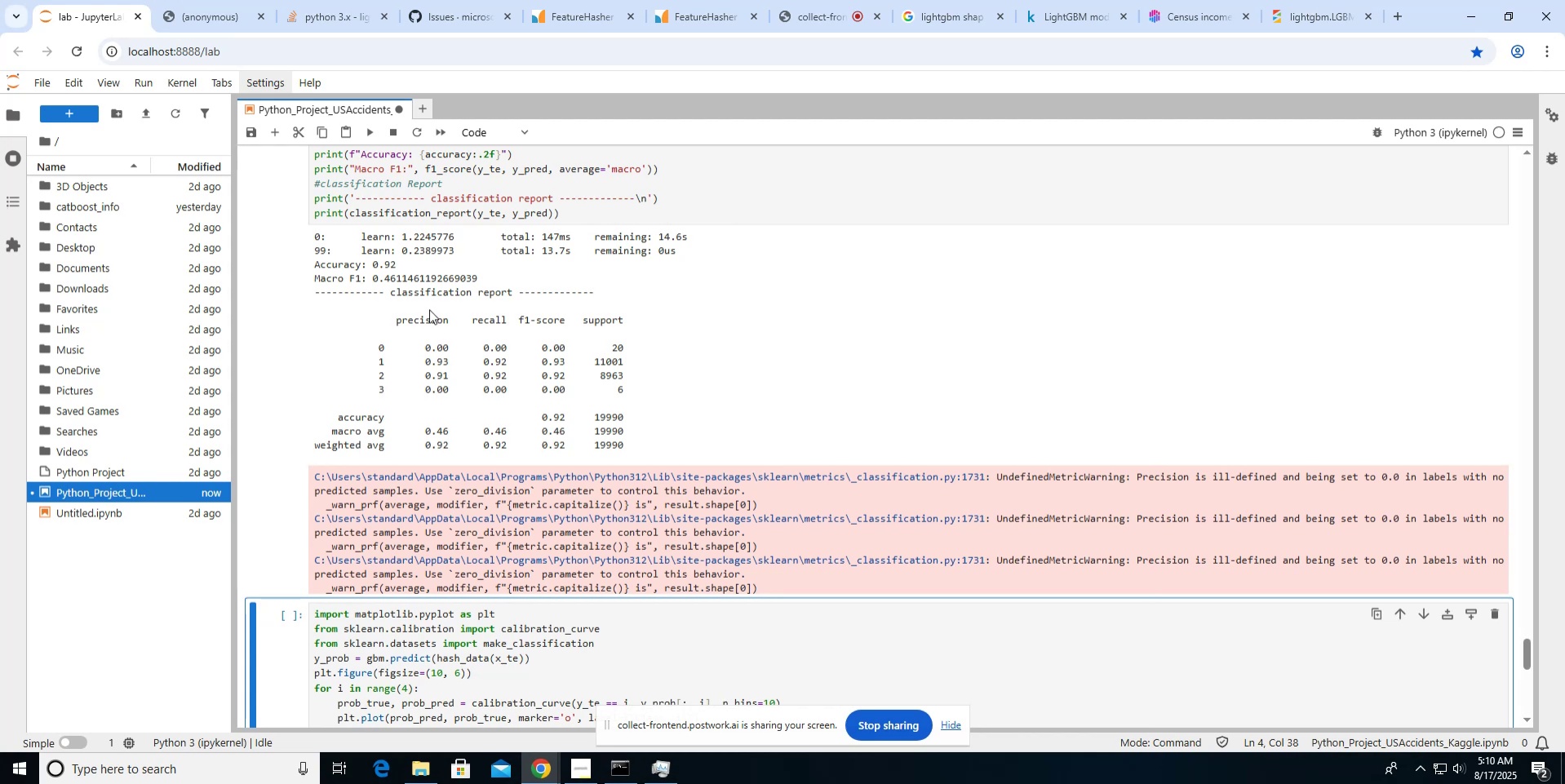 
scroll: coordinate [429, 309], scroll_direction: up, amount: 1.0
 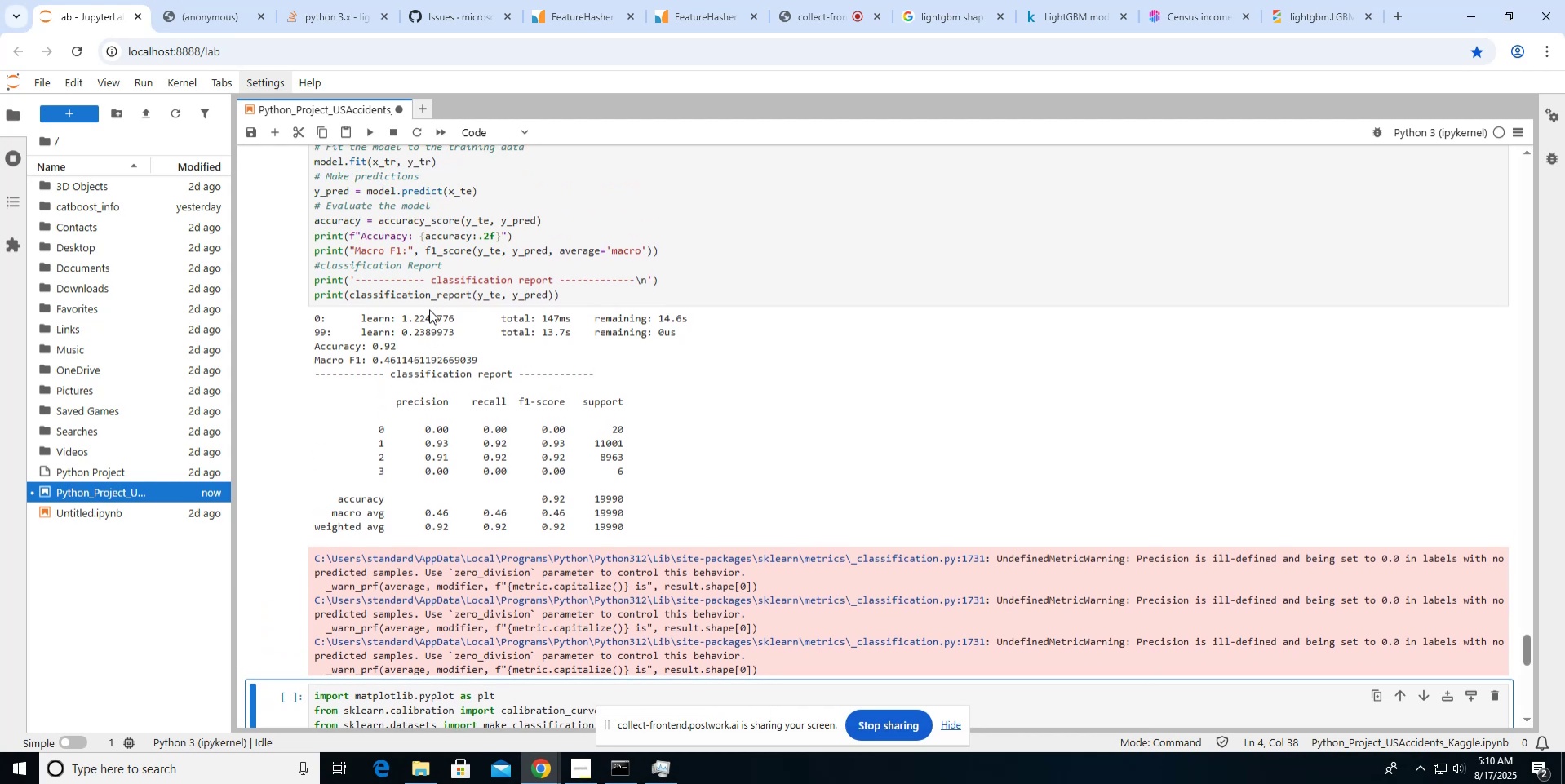 
scroll: coordinate [429, 309], scroll_direction: down, amount: 3.0
 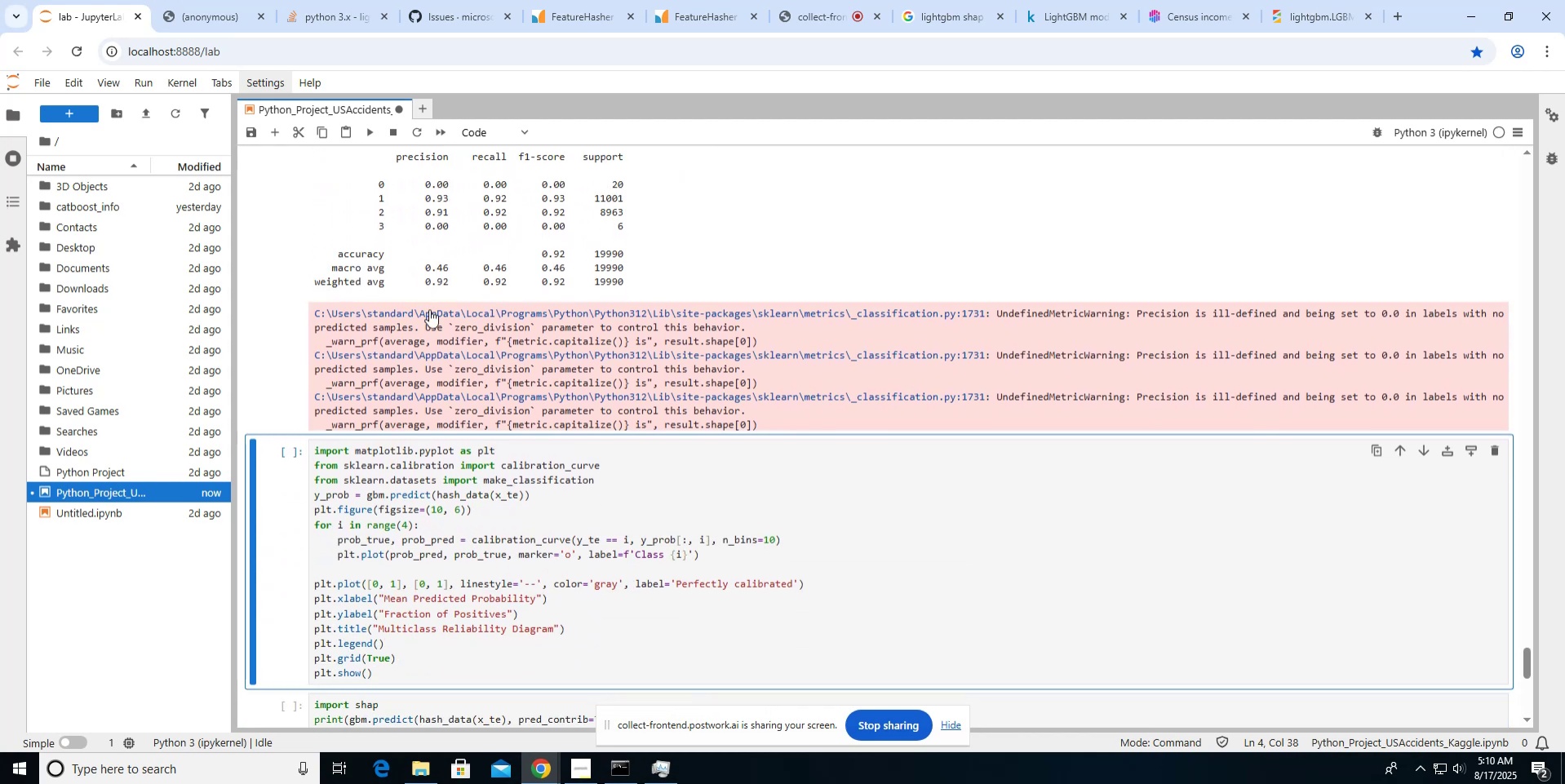 
scroll: coordinate [429, 309], scroll_direction: up, amount: 1.0
 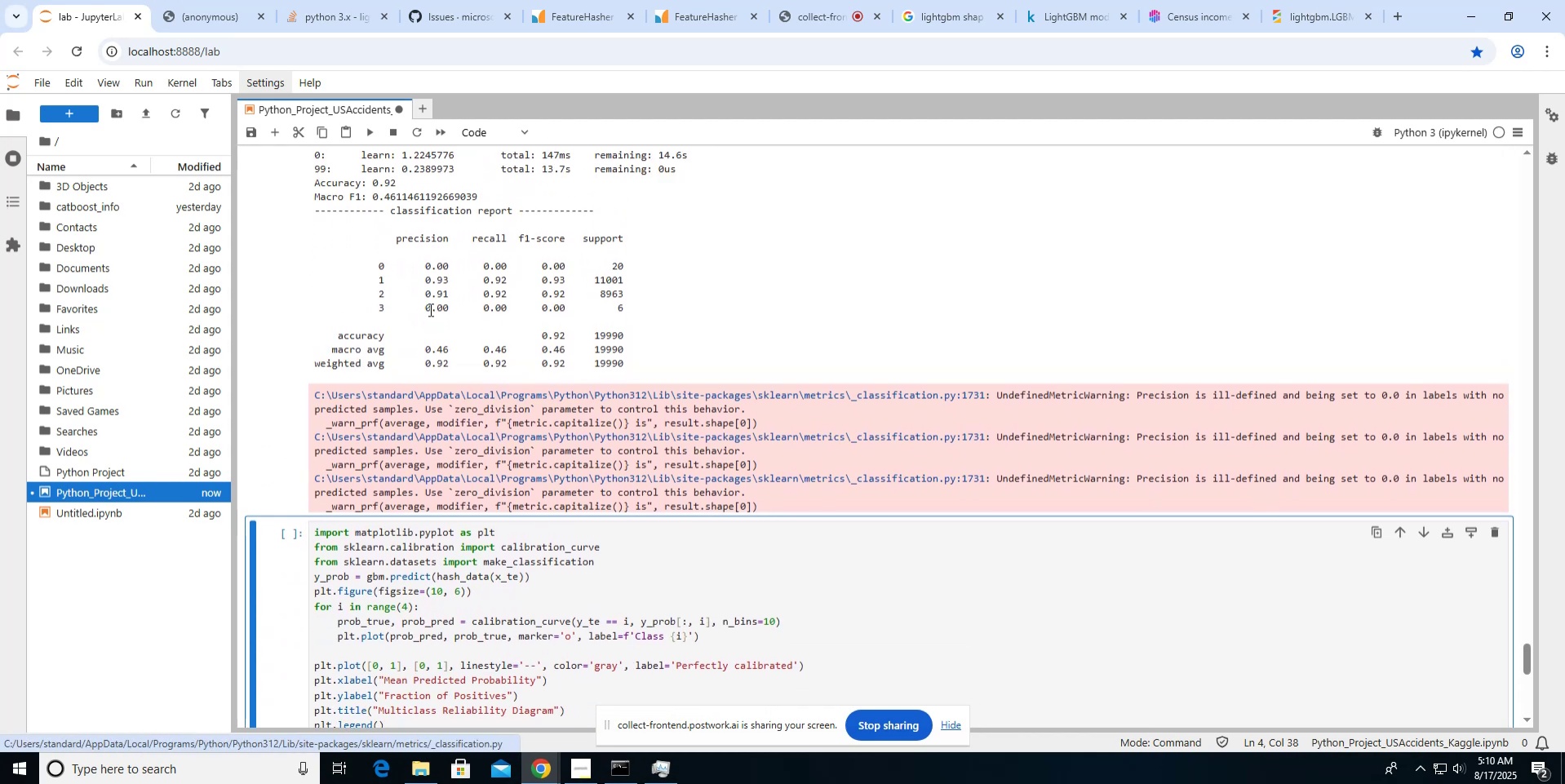 
scroll: coordinate [429, 309], scroll_direction: down, amount: 2.0
 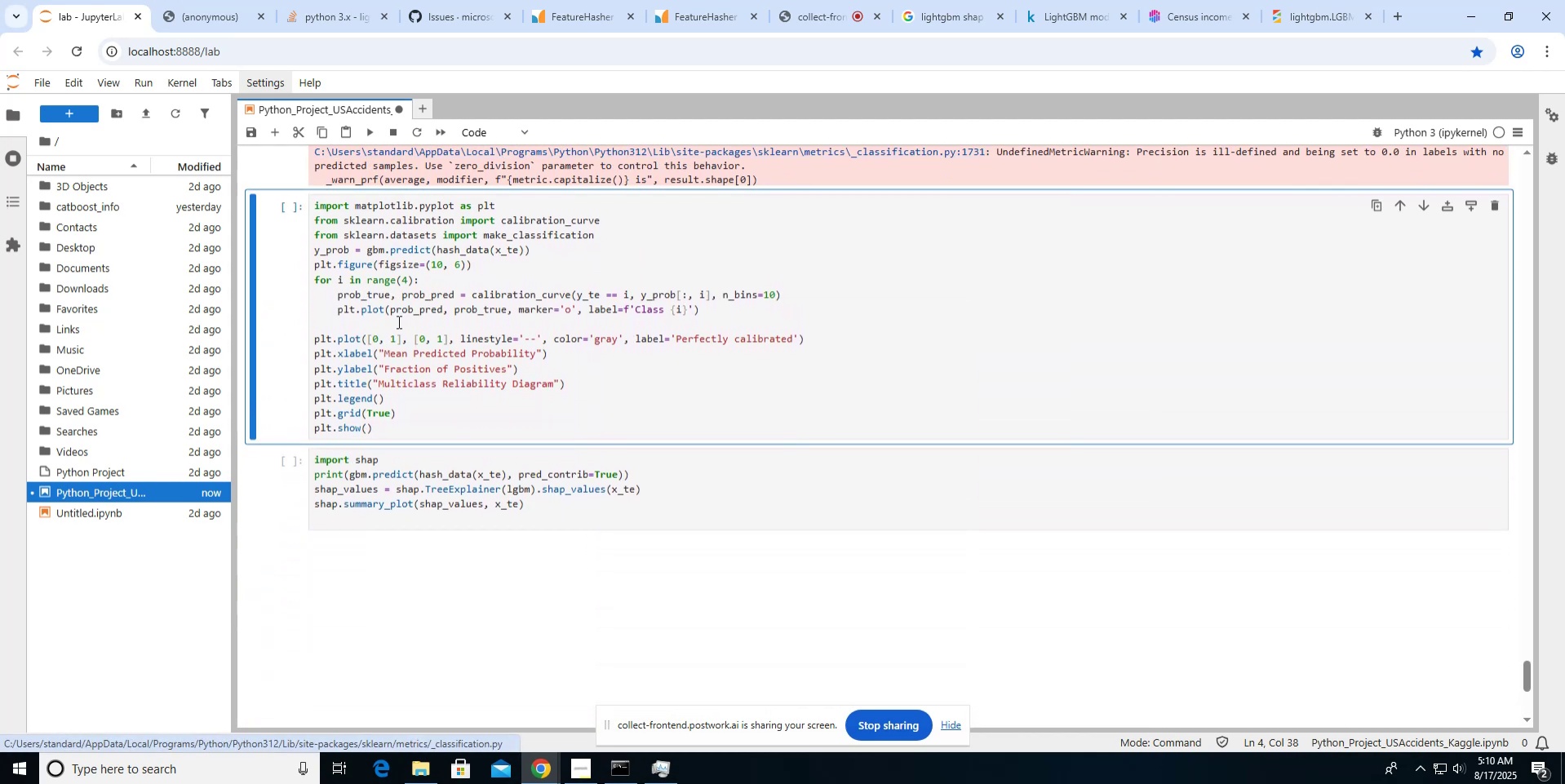 
left_click([397, 321])
 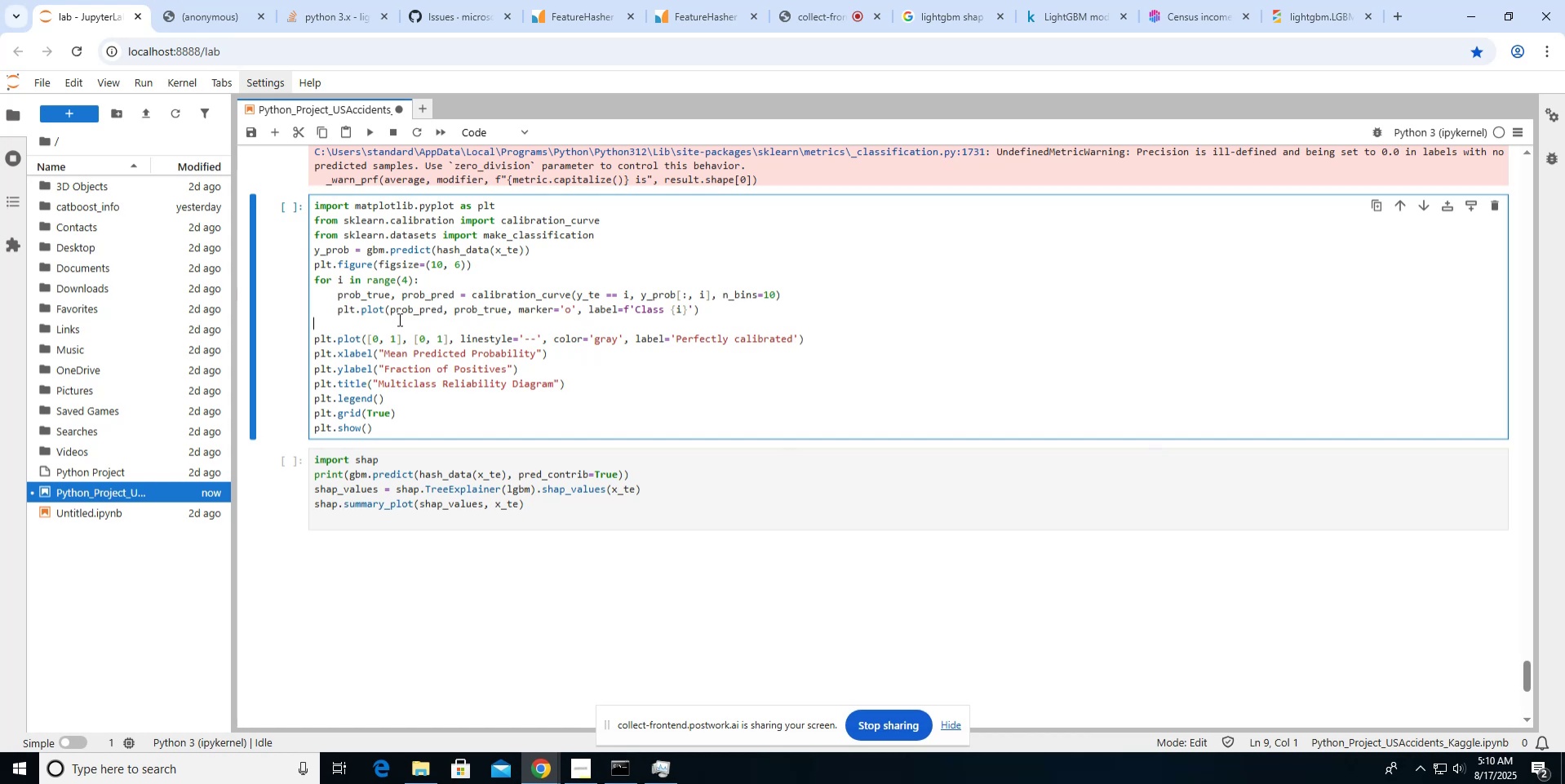 
scroll: coordinate [398, 319], scroll_direction: none, amount: 0.0
 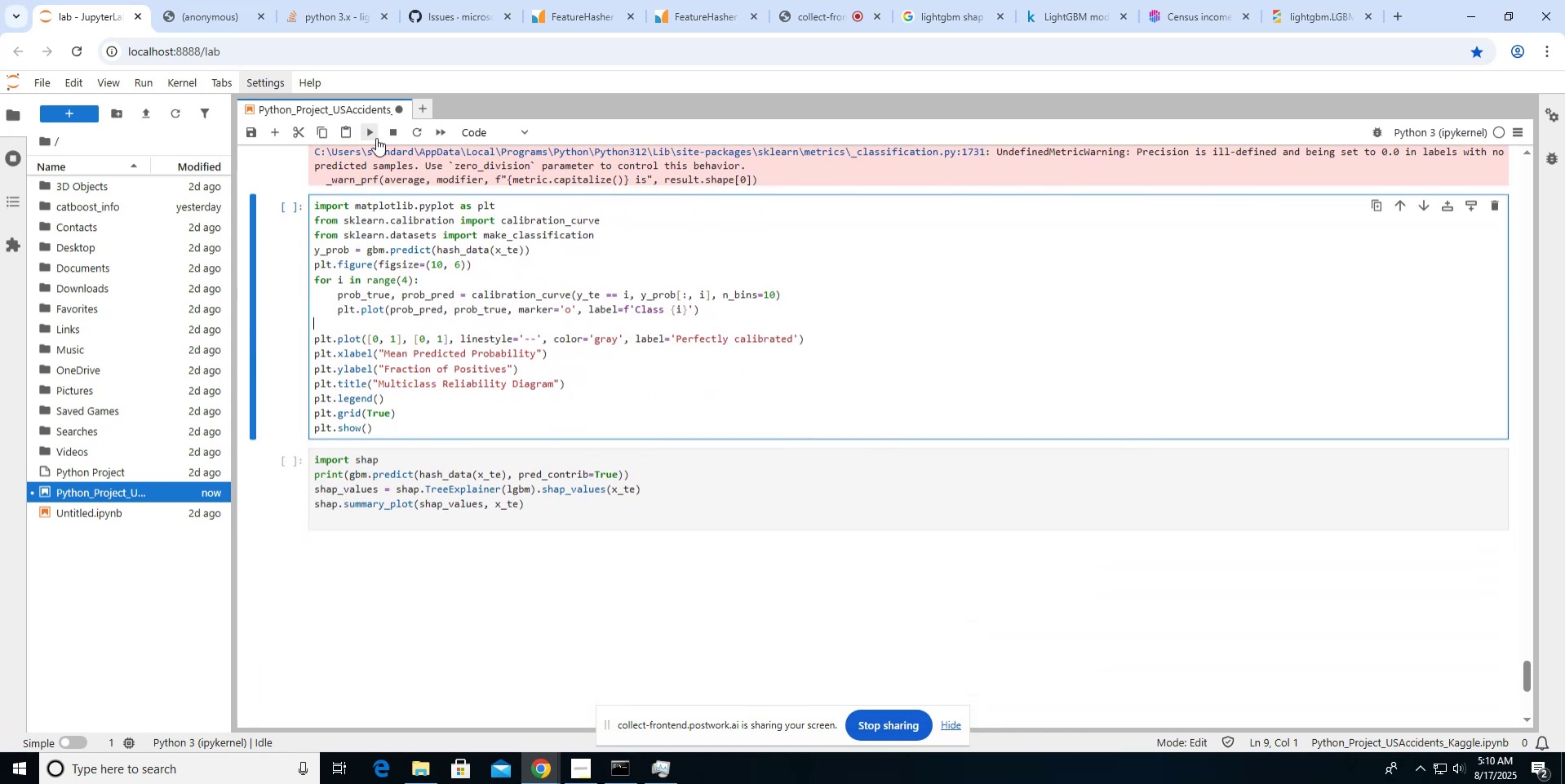 
left_click([375, 138])
 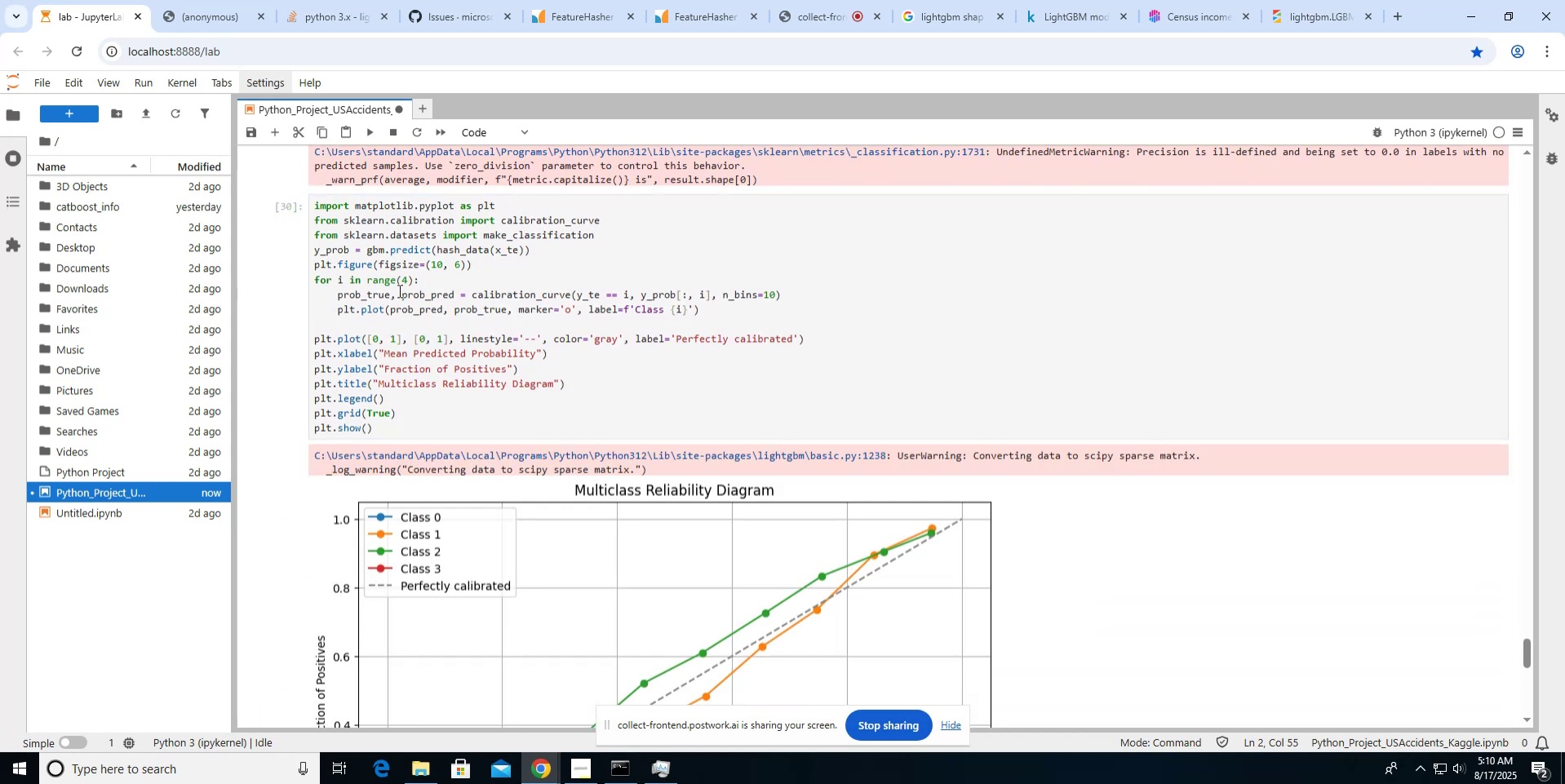 
wait(6.7)
 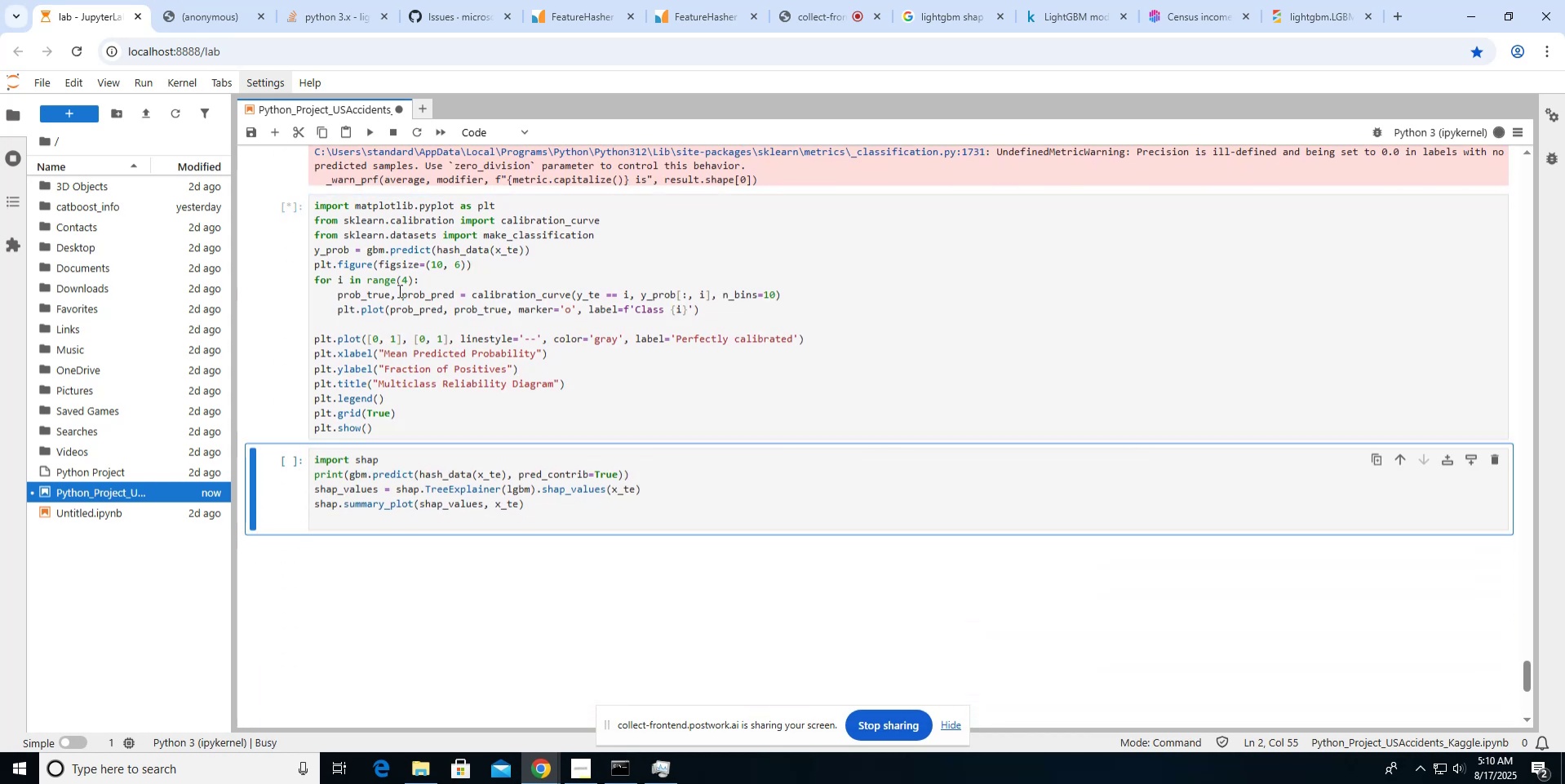 
scroll: coordinate [398, 290], scroll_direction: none, amount: 0.0
 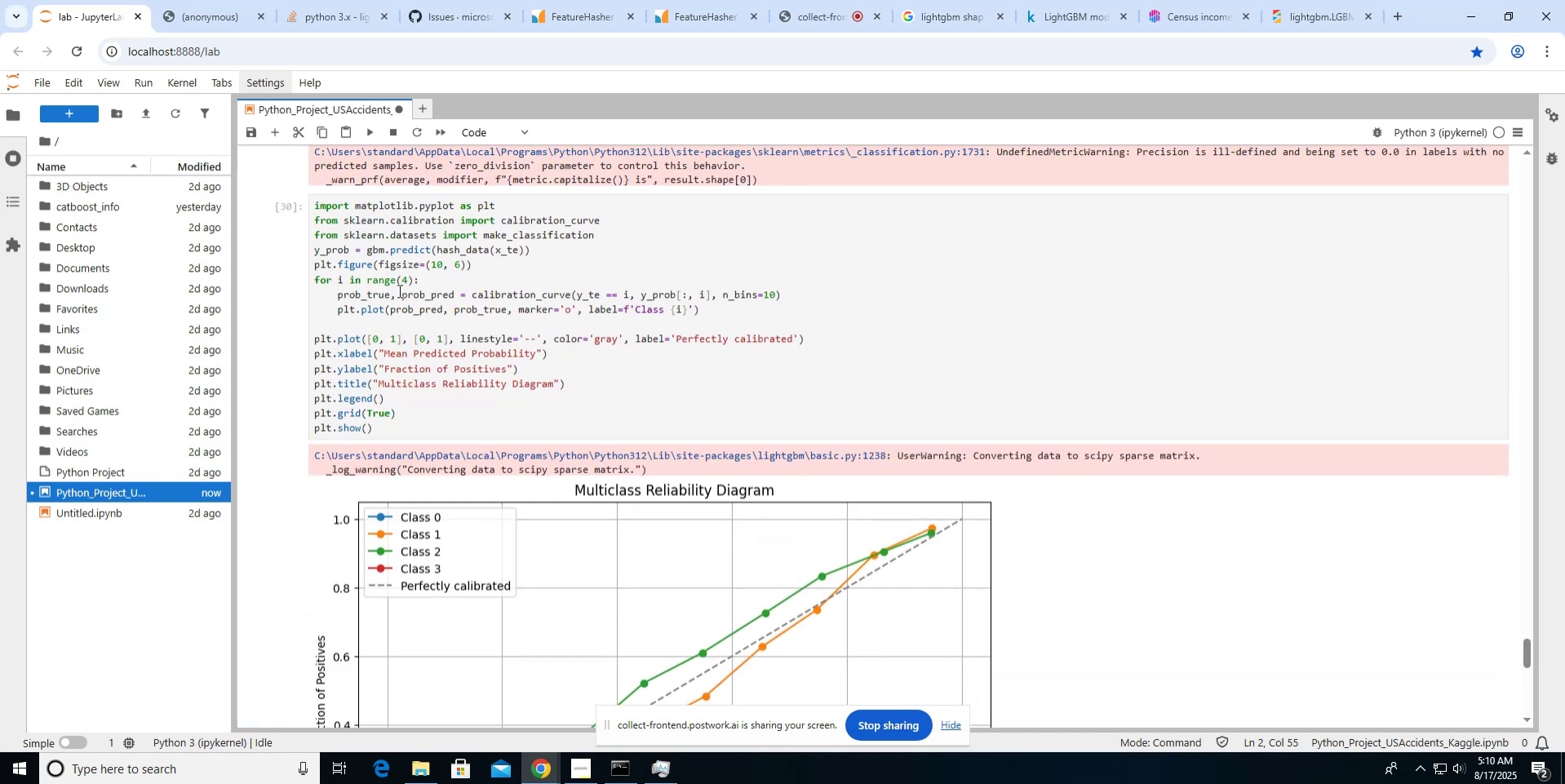 
wait(7.4)
 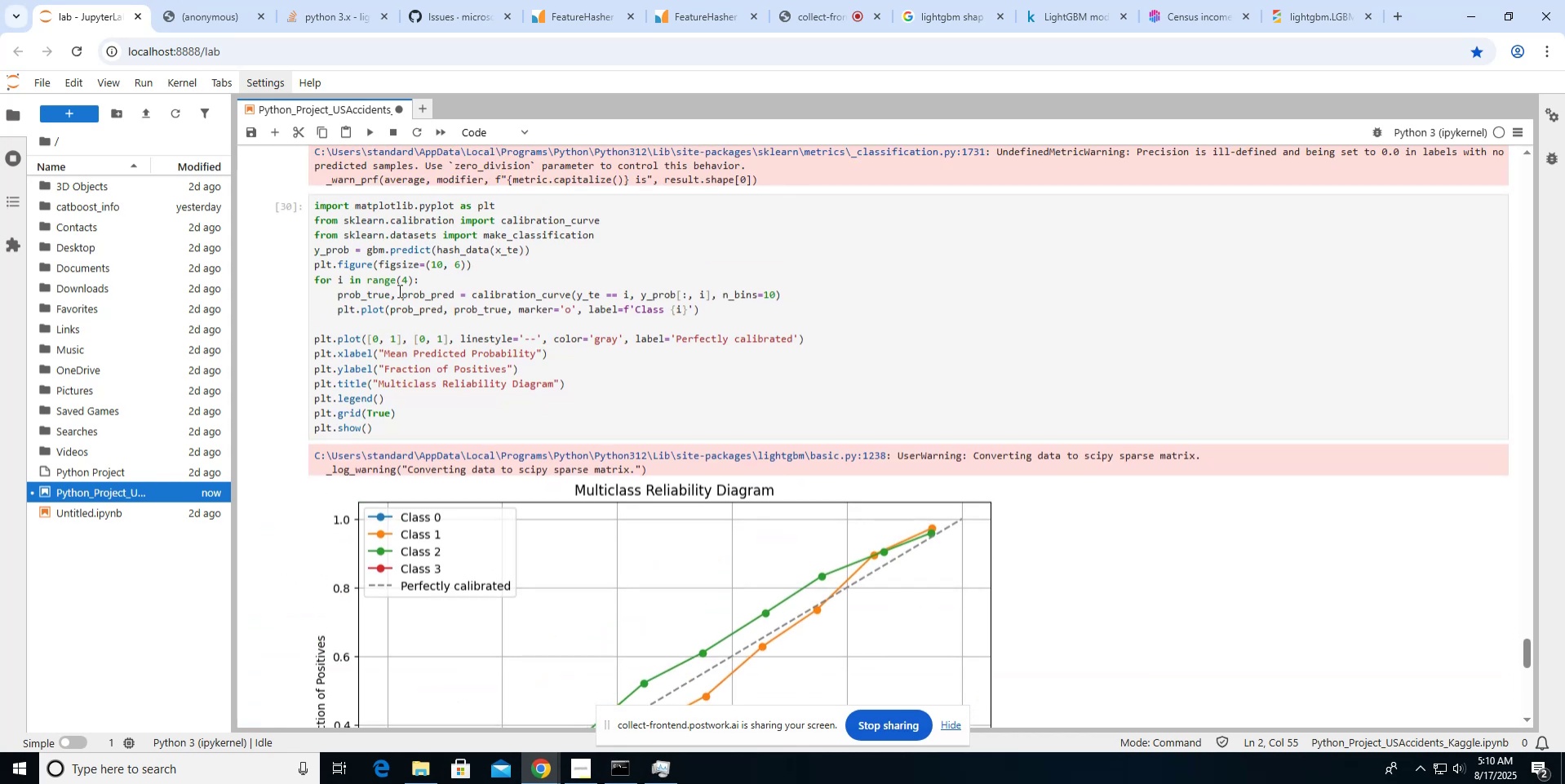 
left_click_drag(start_coordinate=[314, 248], to_coordinate=[525, 253])
 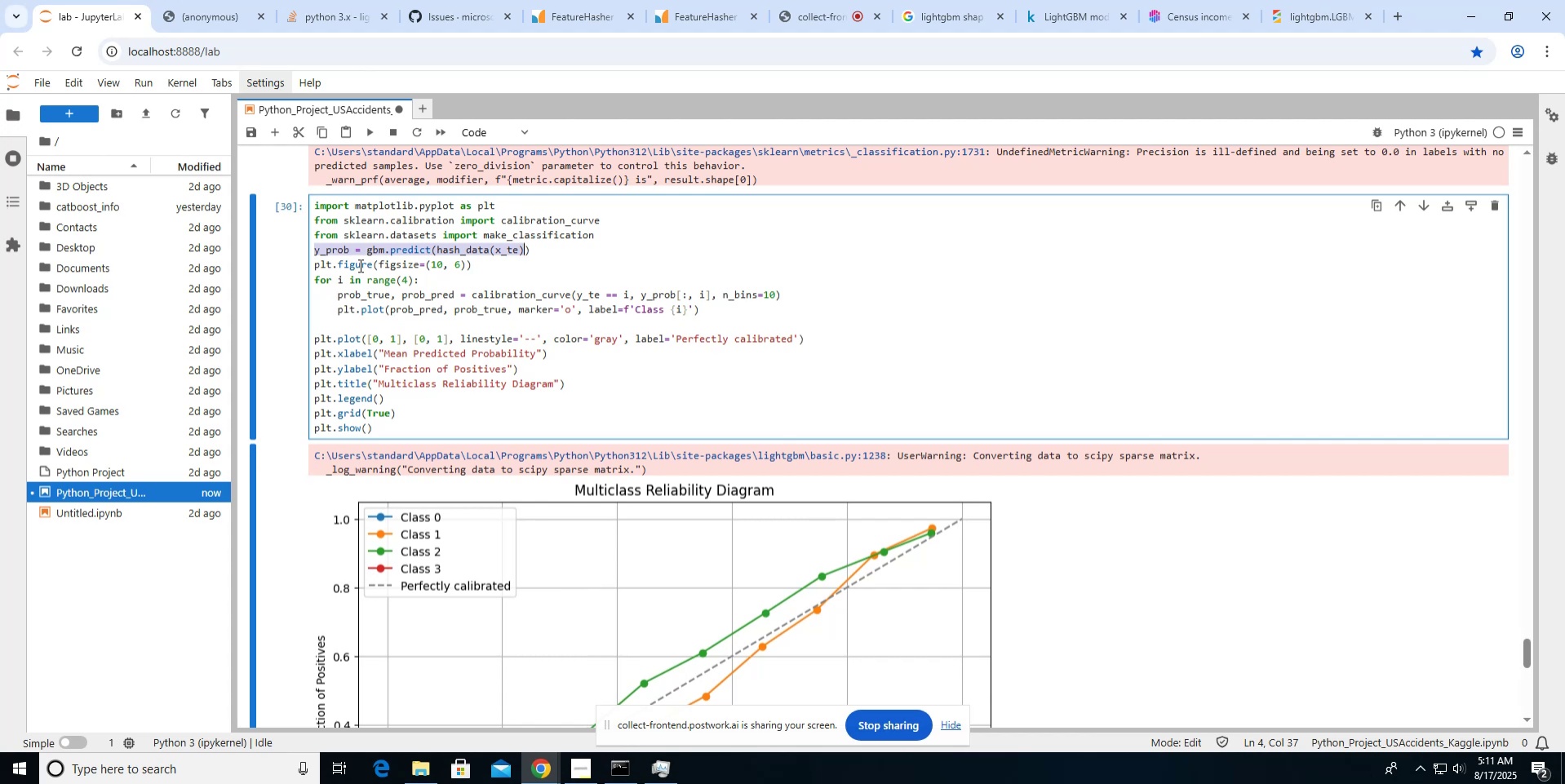 
left_click([313, 252])
 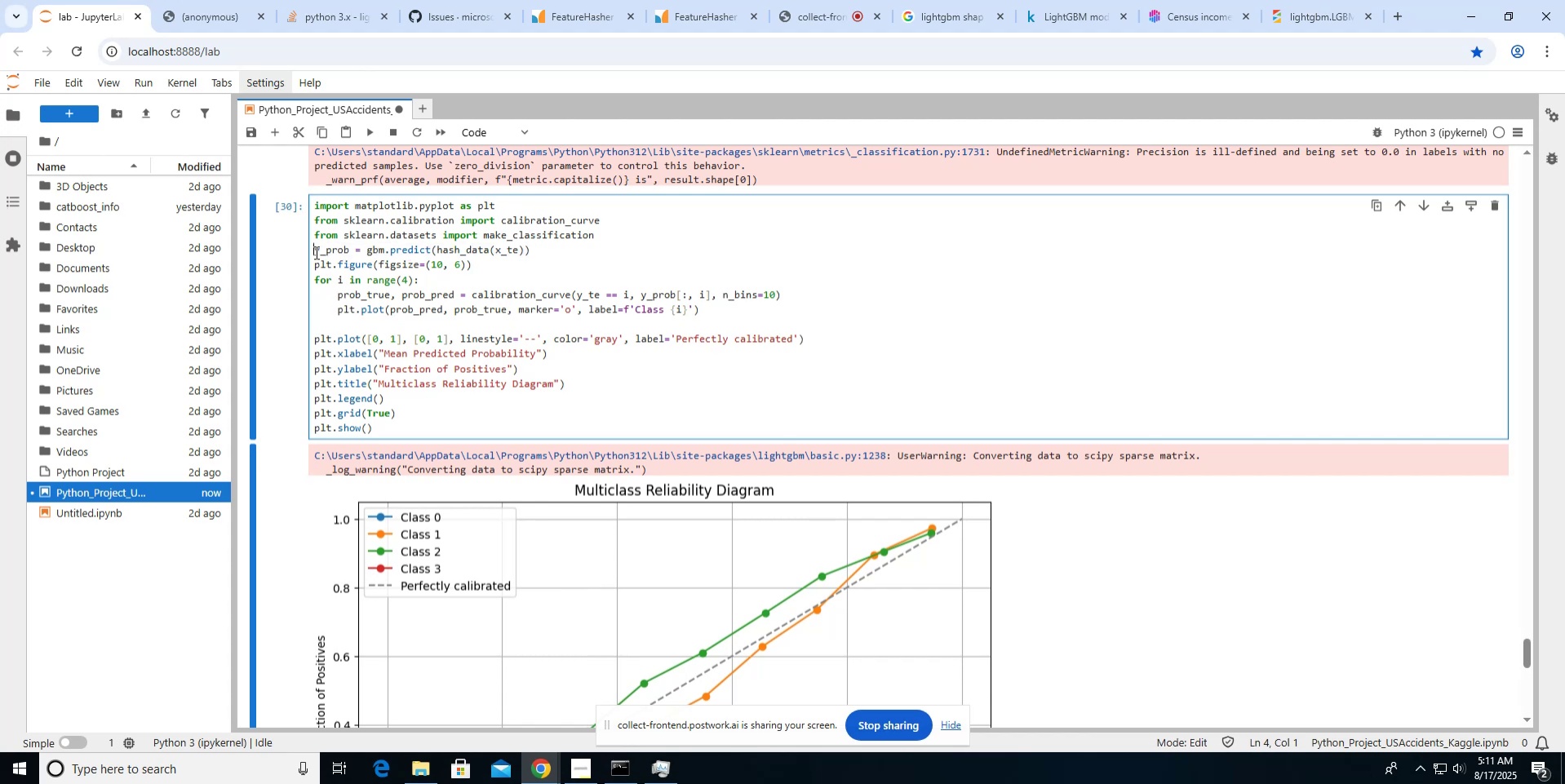 
key(Shift+ShiftLeft)
 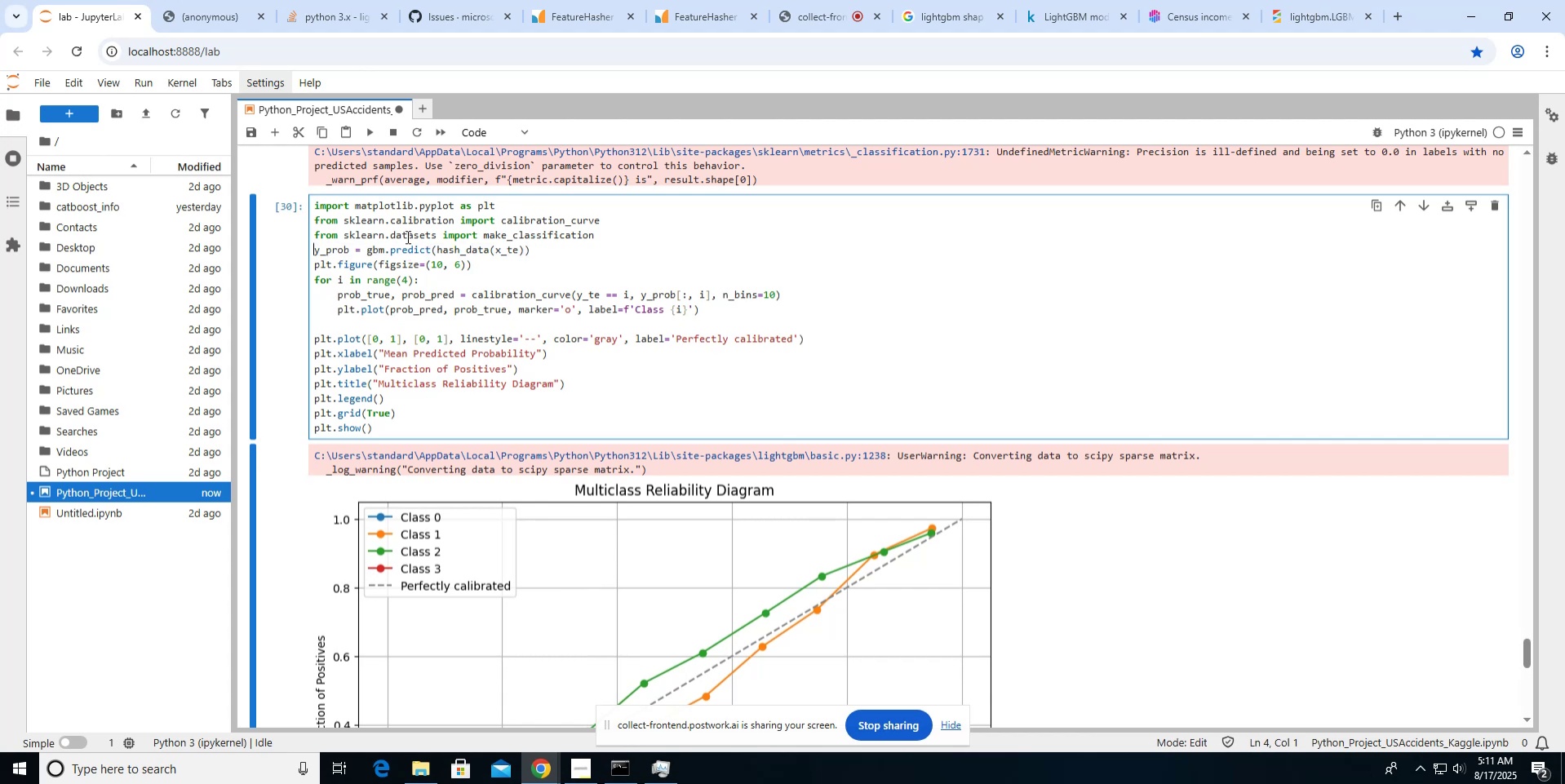 
key(Shift+3)
 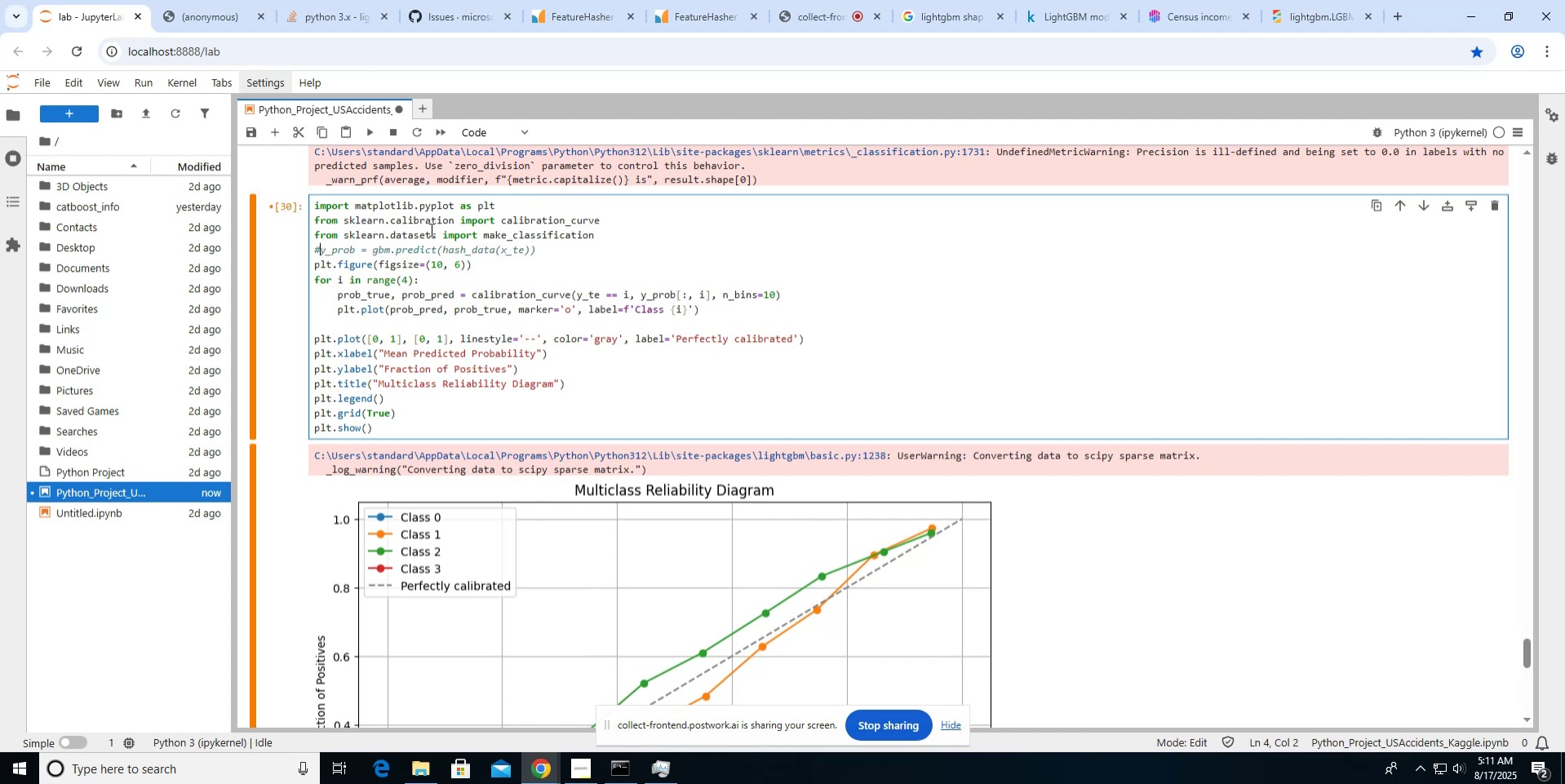 
key(ArrowDown)
 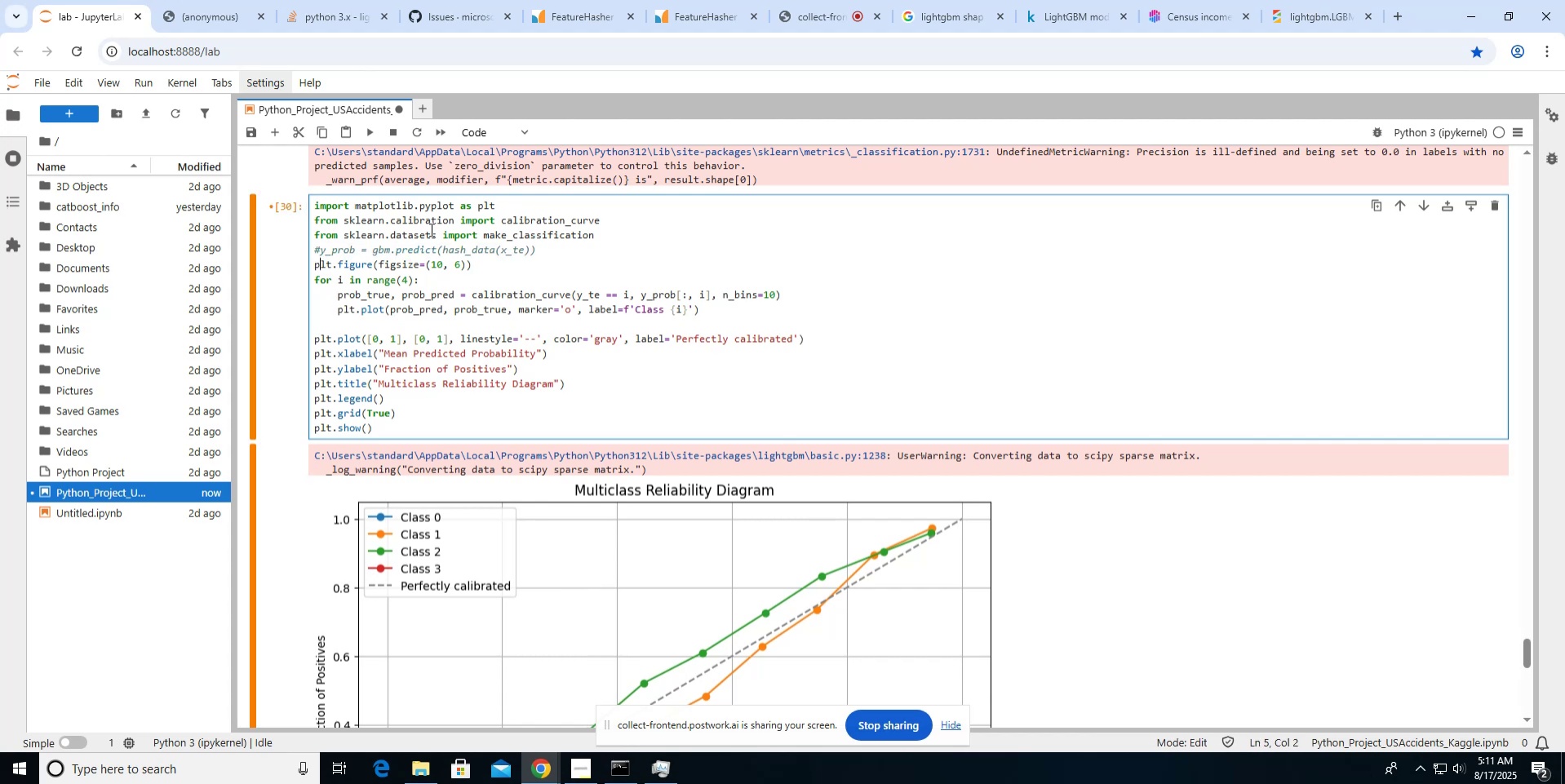 
key(ArrowLeft)
 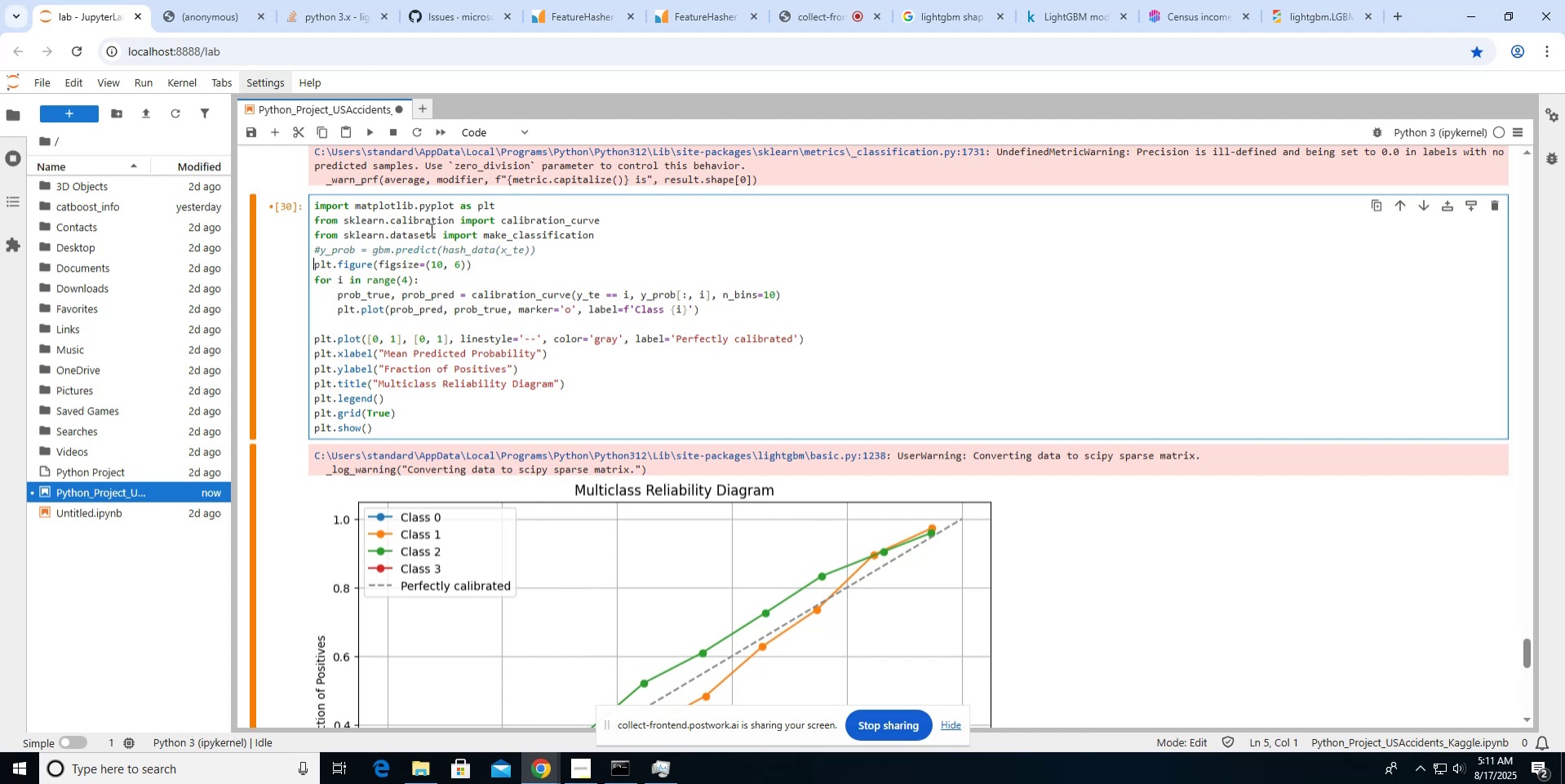 
key(ArrowLeft)
 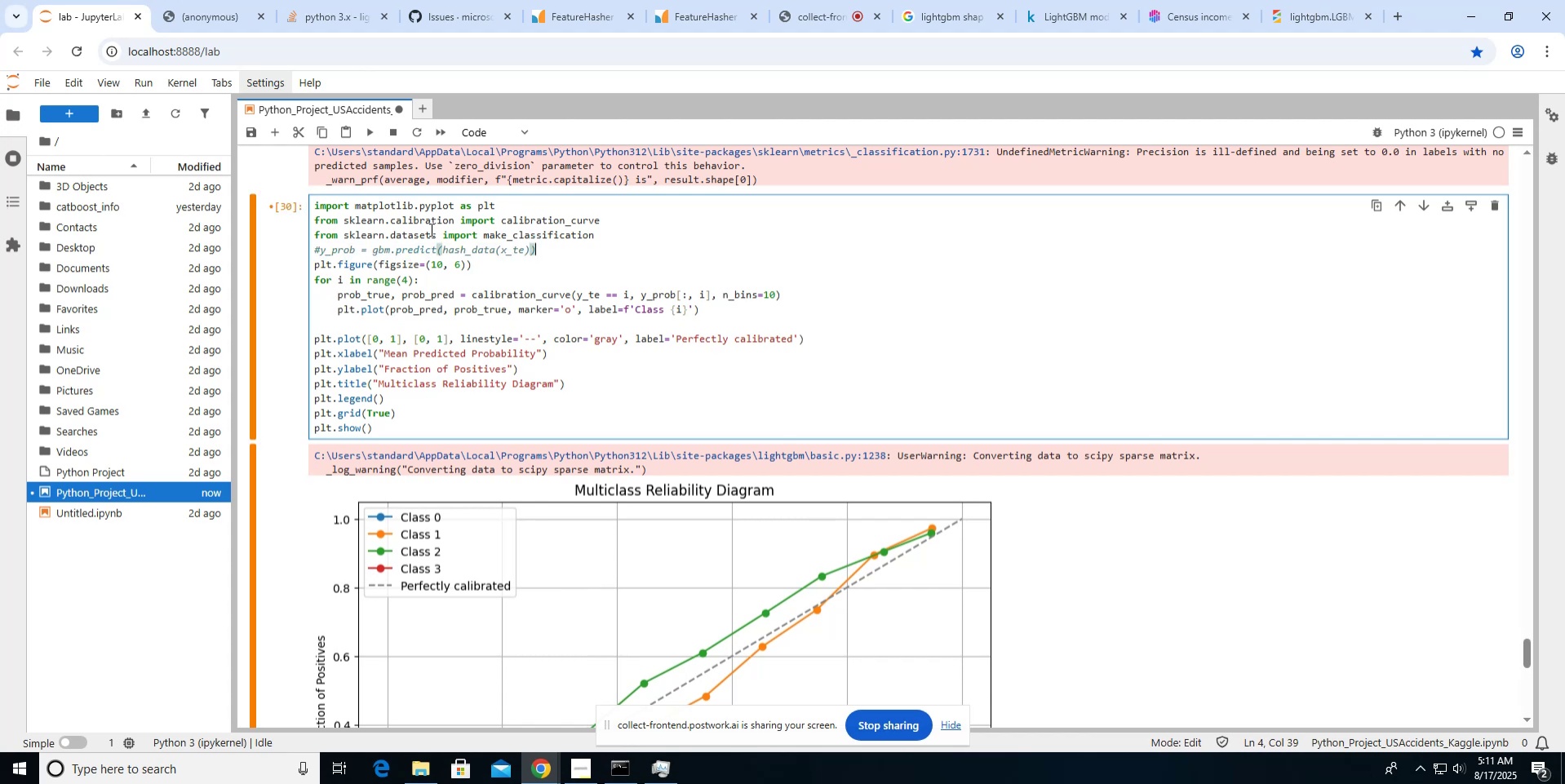 
key(Enter)
 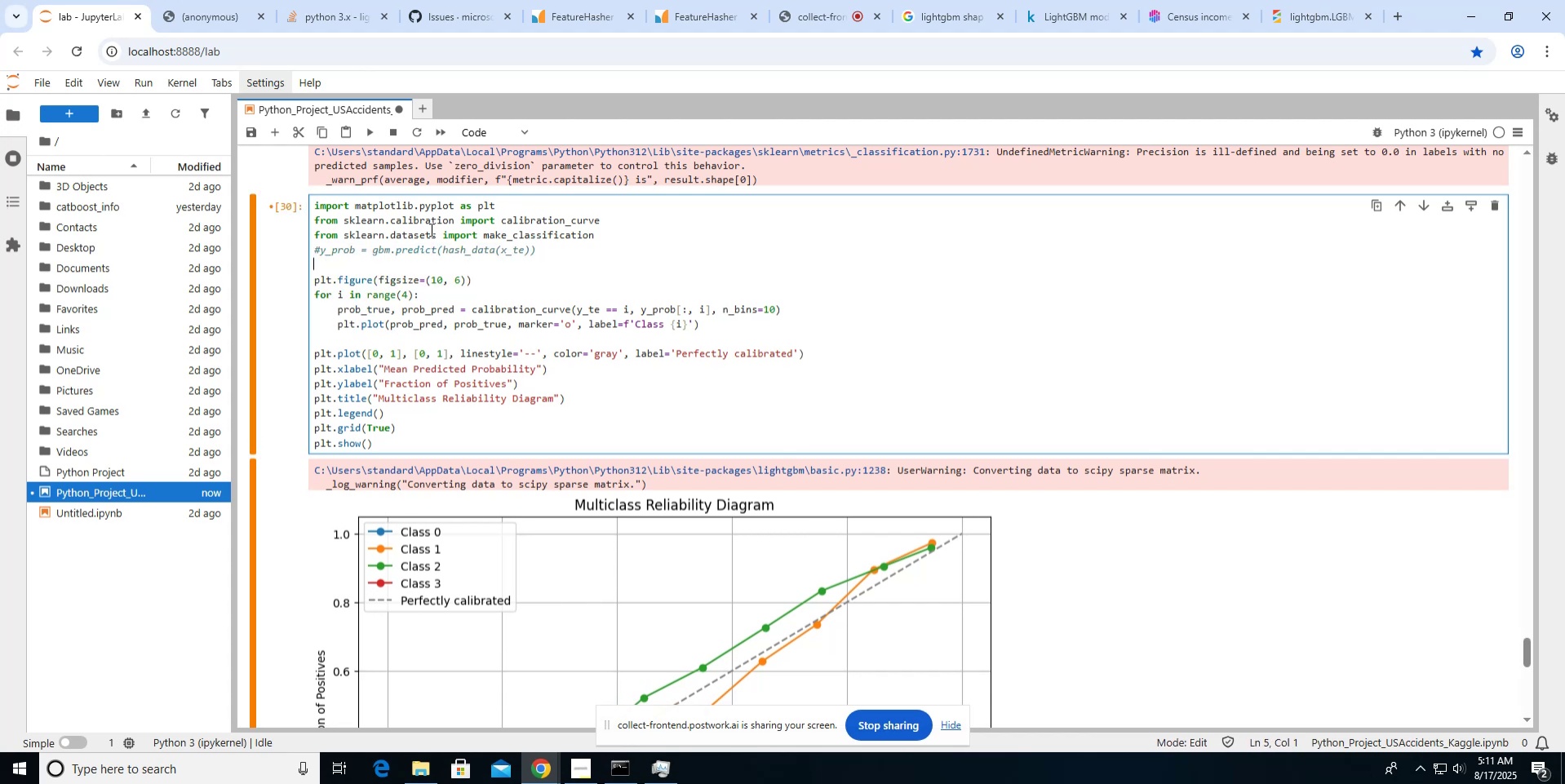 
type(y_prob  = )
 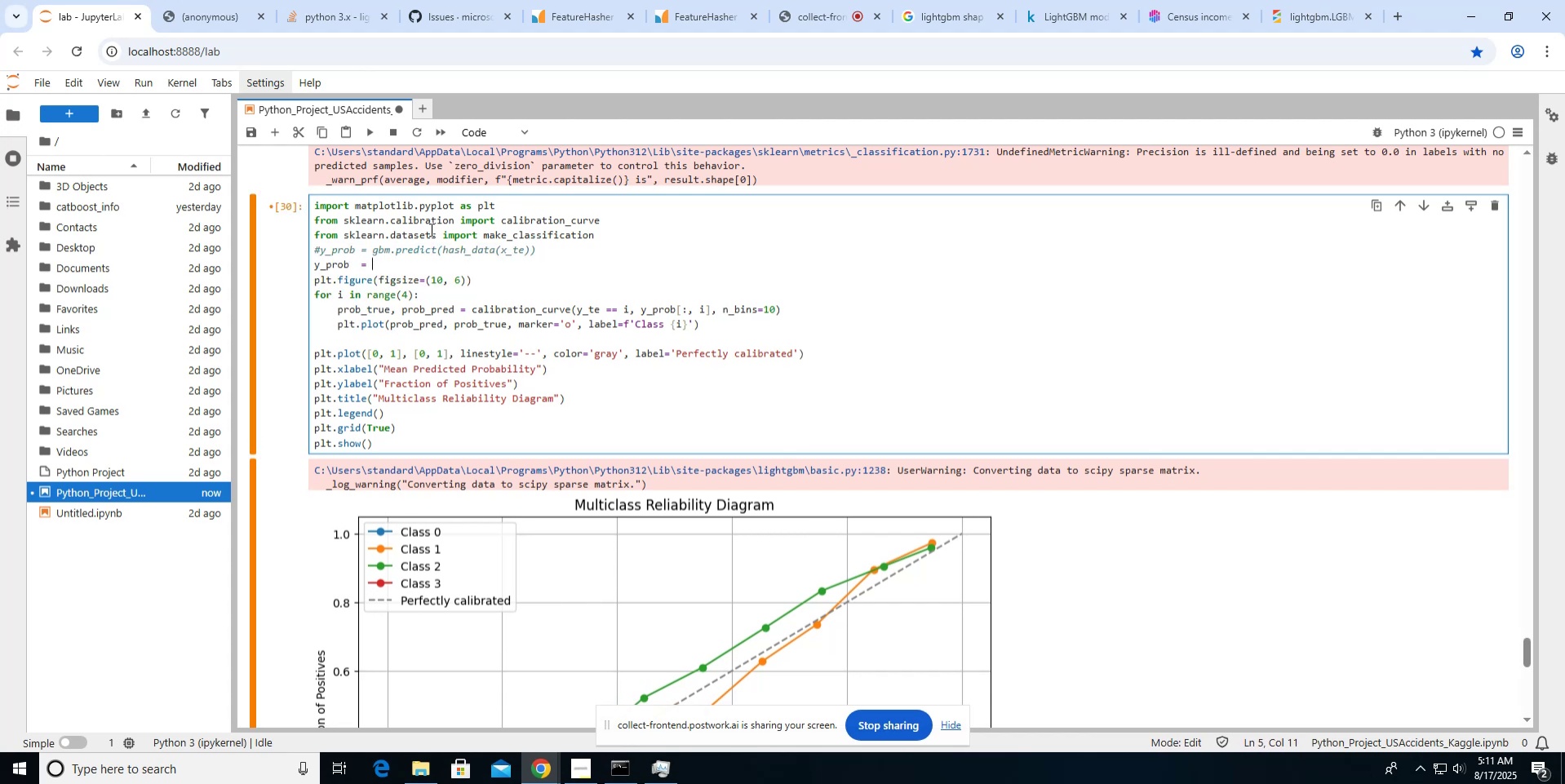 
scroll: coordinate [430, 229], scroll_direction: up, amount: 6.0
 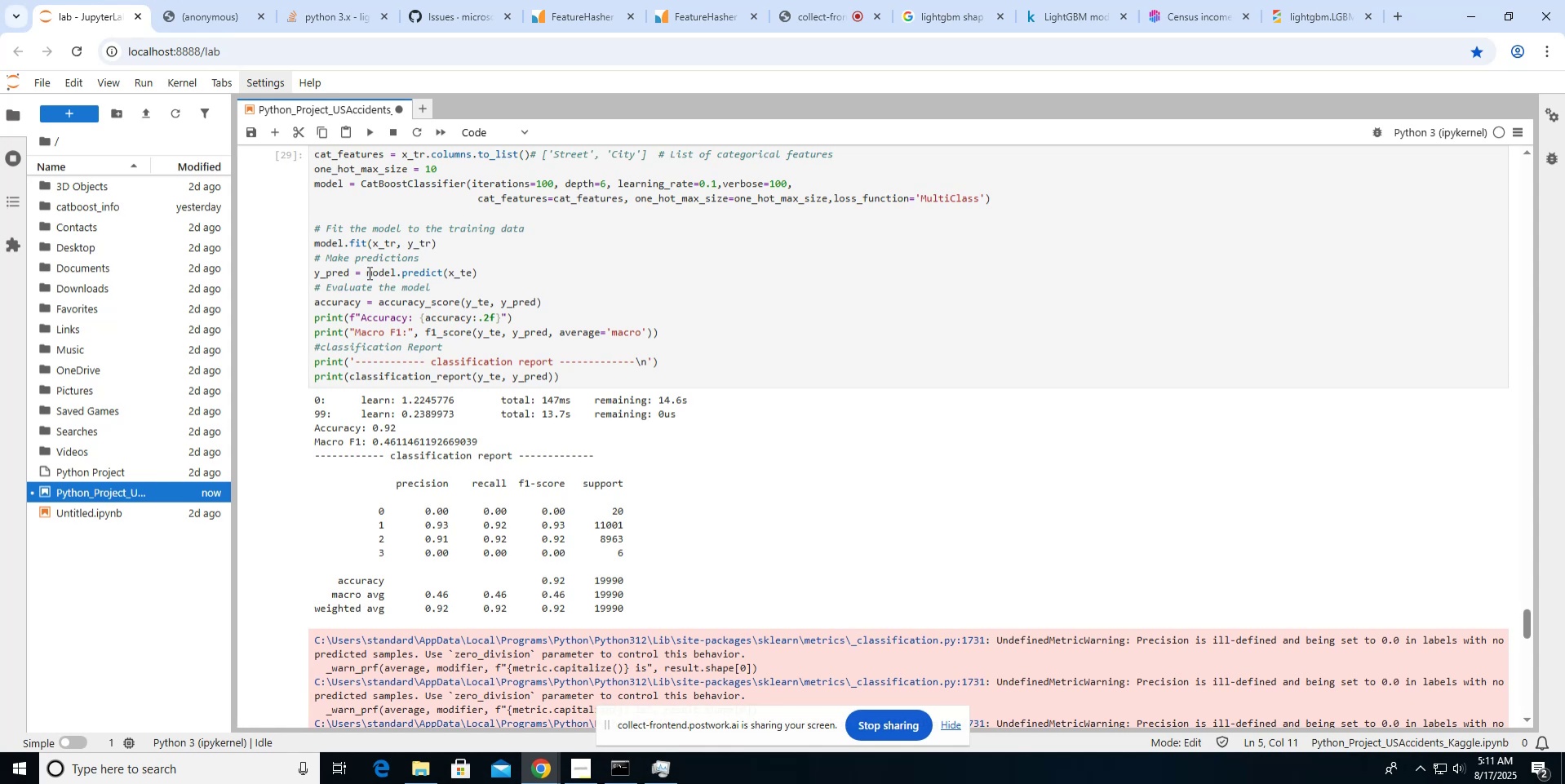 
left_click_drag(start_coordinate=[365, 272], to_coordinate=[496, 274])
 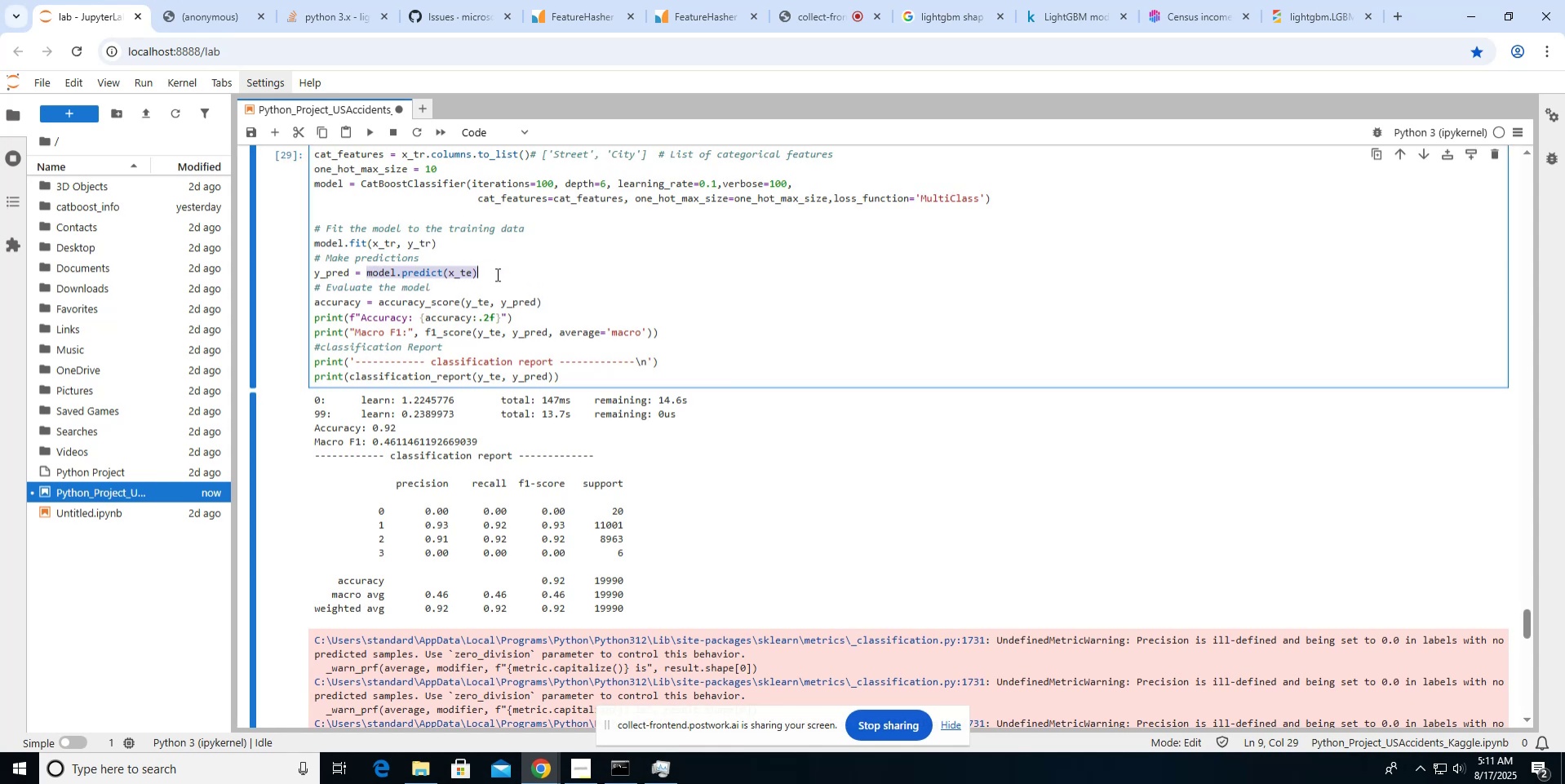 
key(Control+C)
 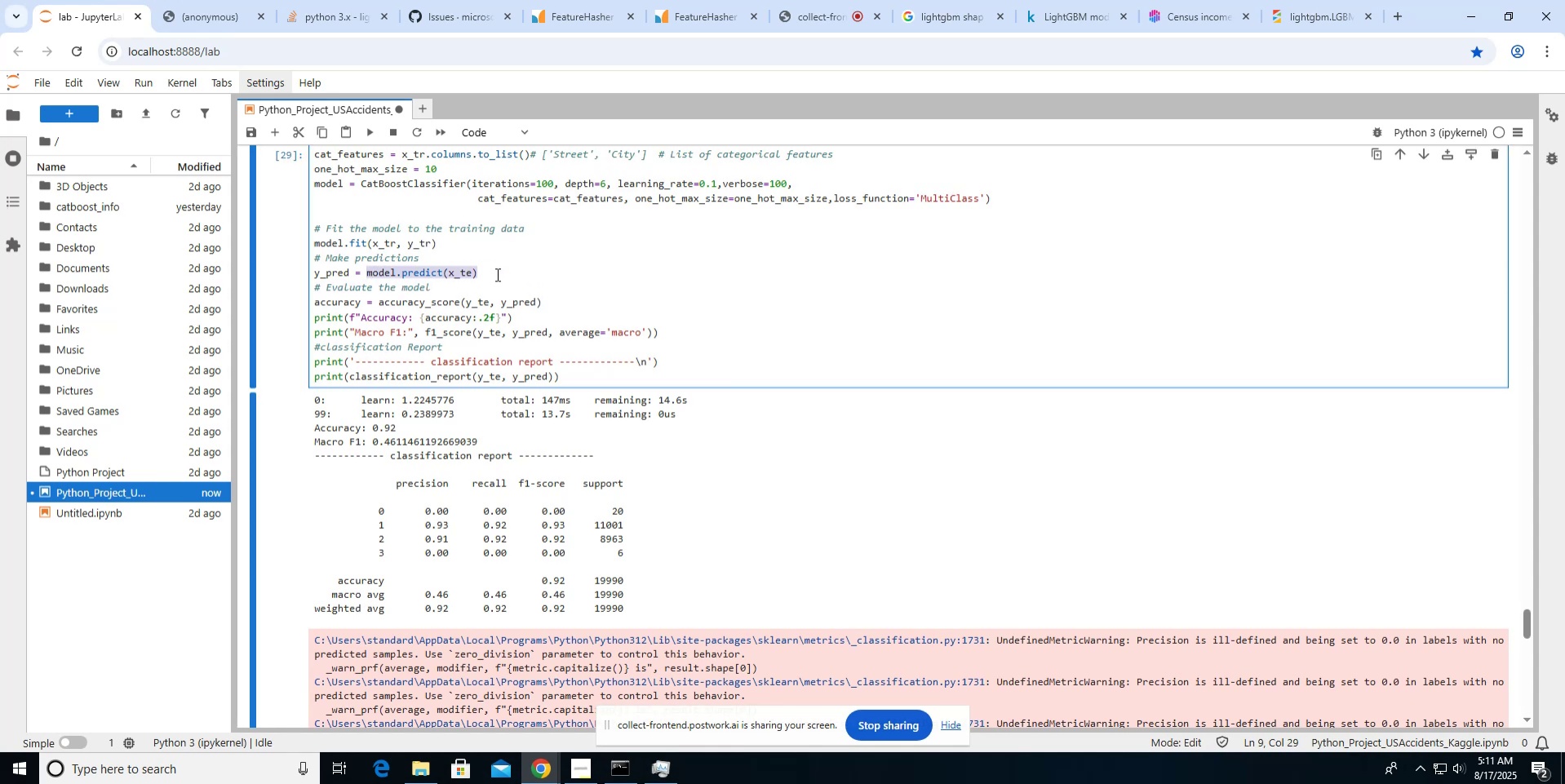 
scroll: coordinate [496, 274], scroll_direction: down, amount: 8.0
 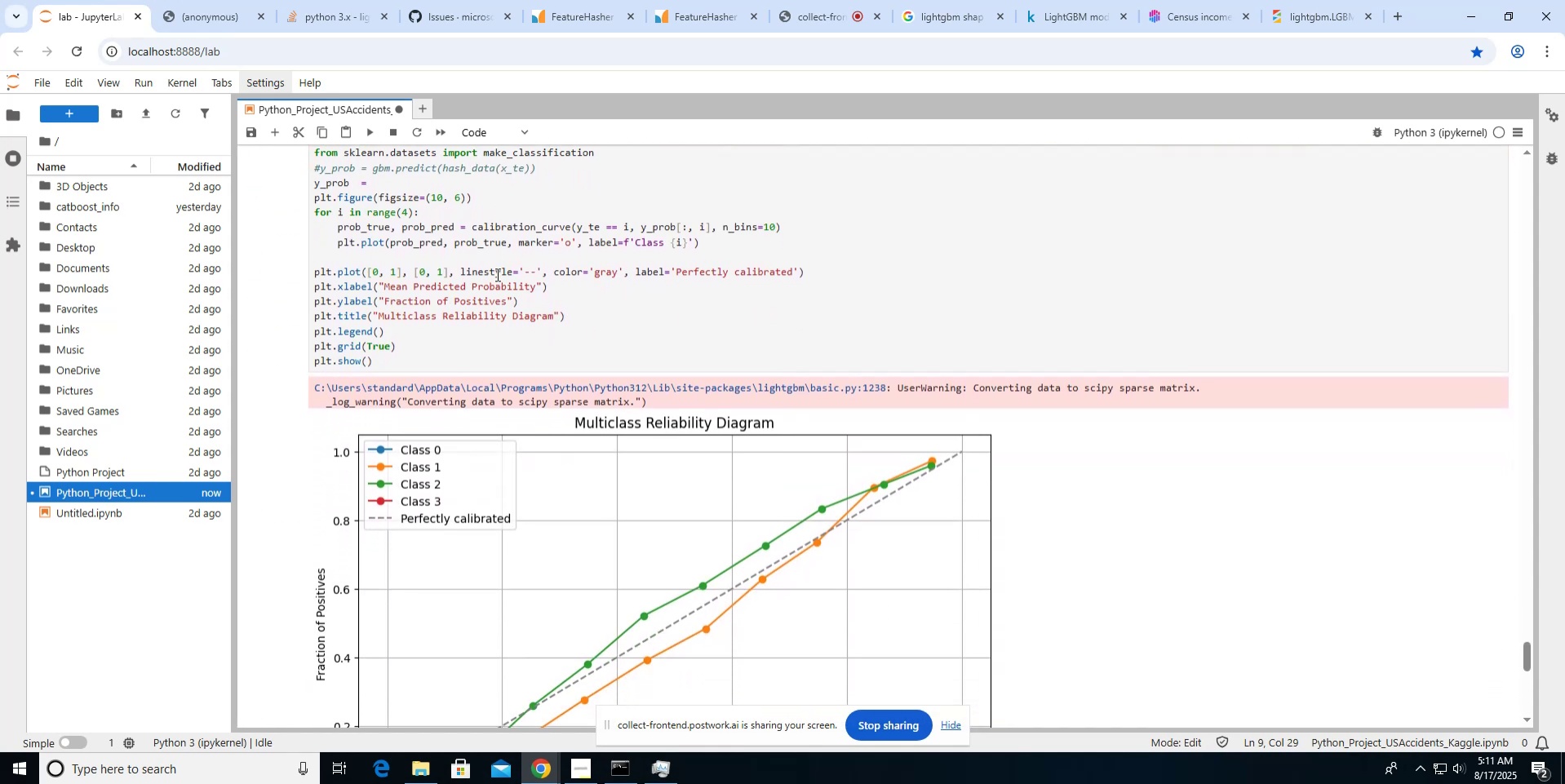 
scroll: coordinate [496, 274], scroll_direction: none, amount: 0.0
 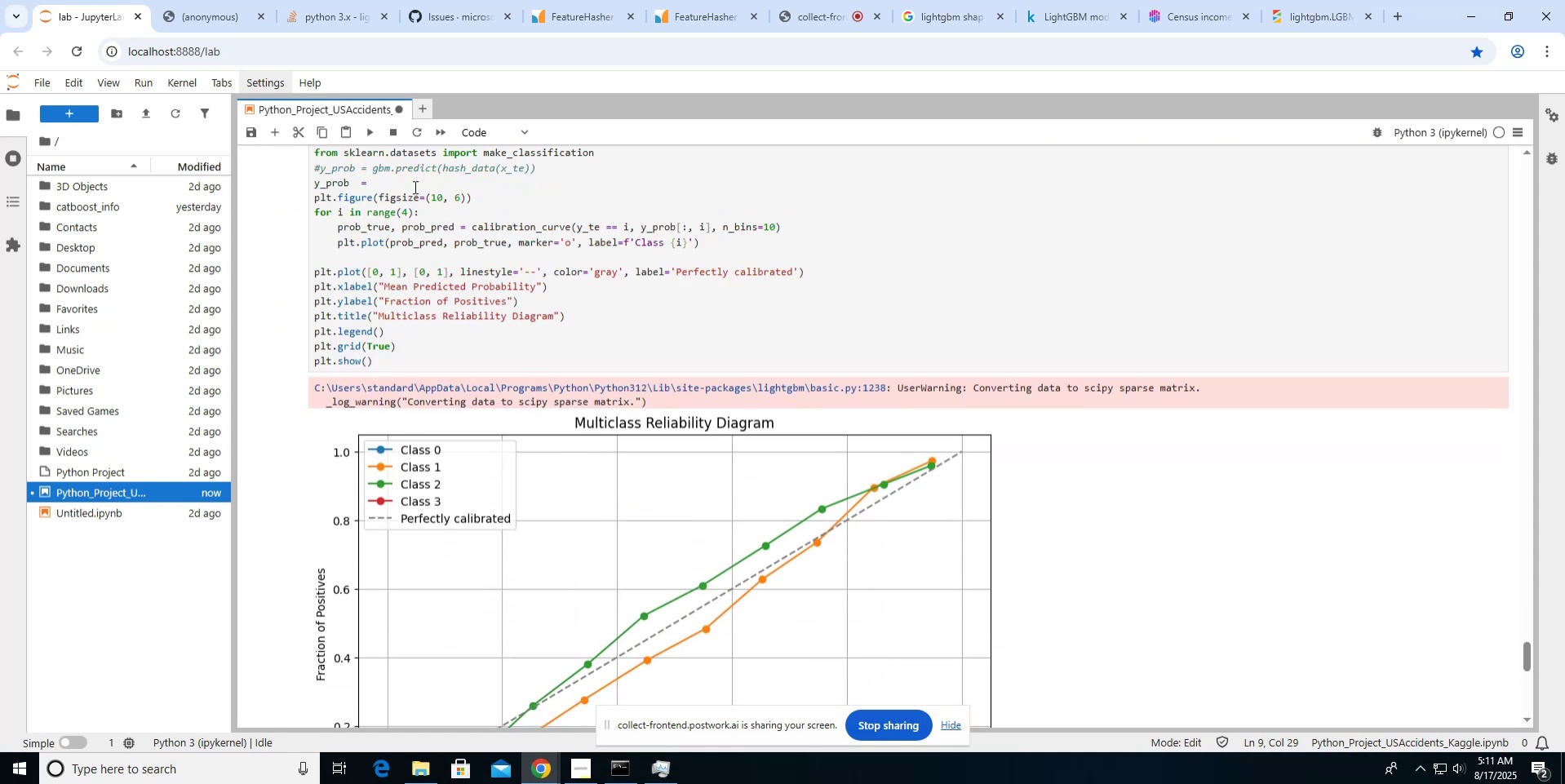 
left_click([412, 184])
 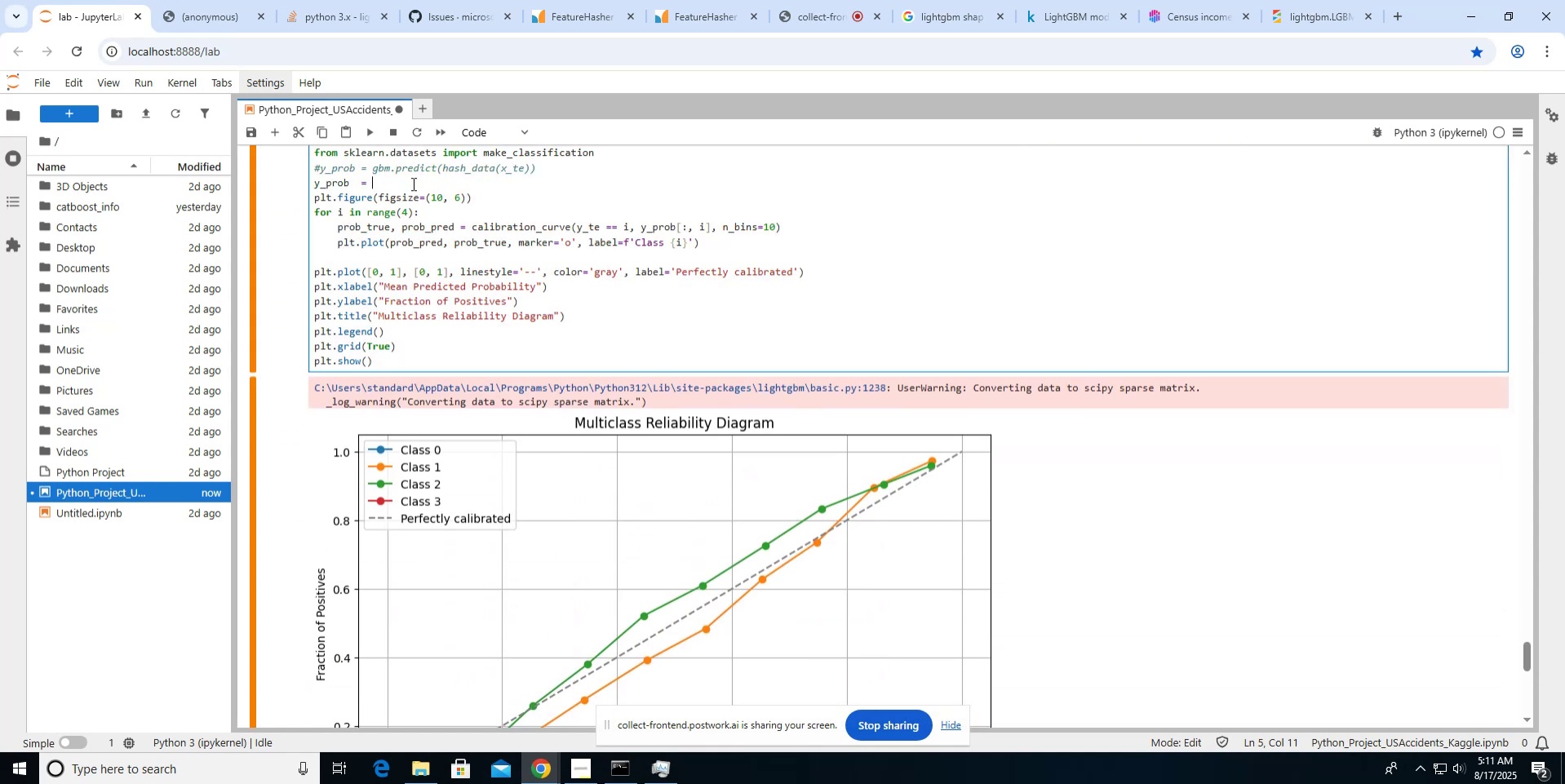 
key(Control+V)
 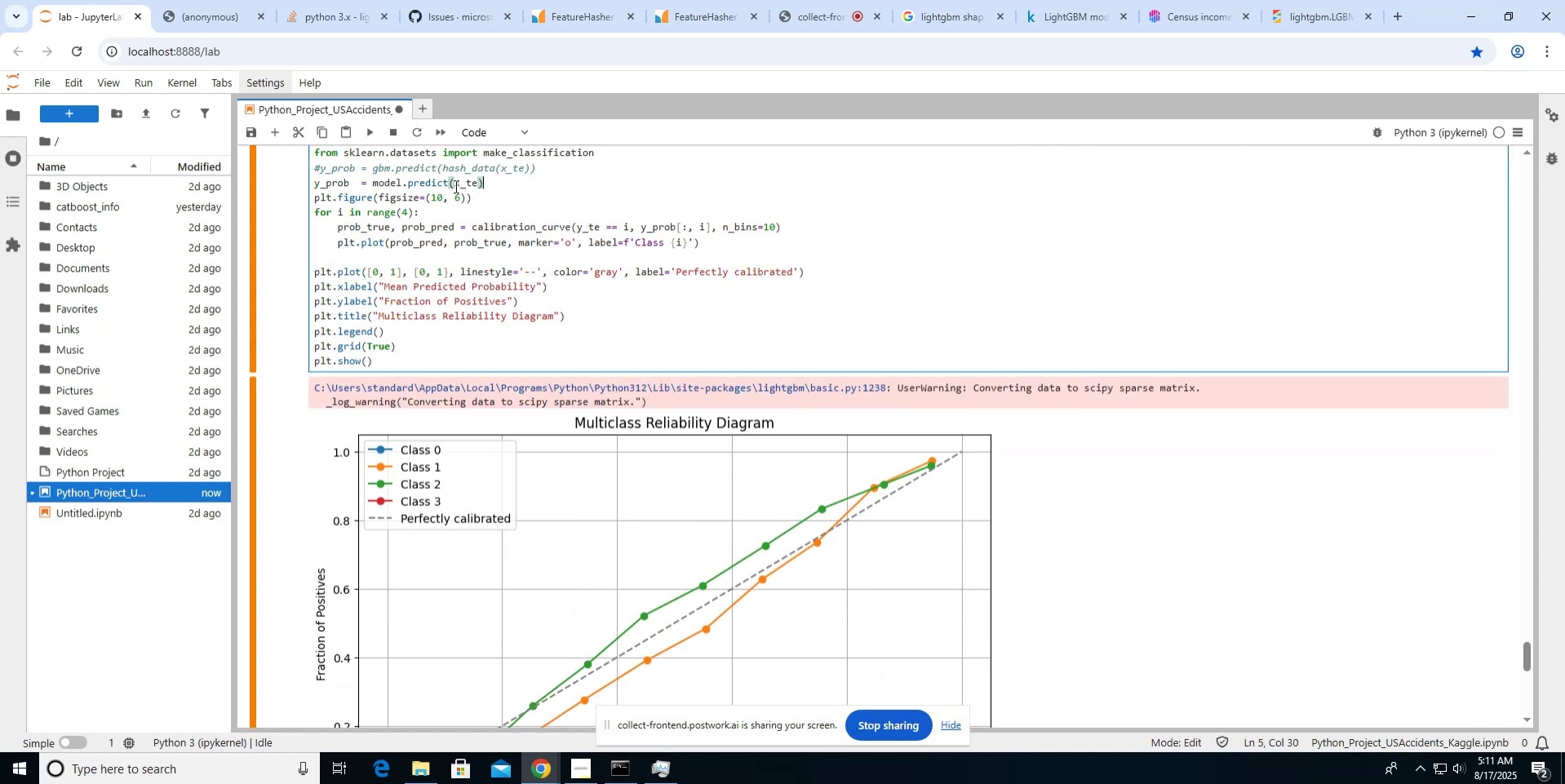 
scroll: coordinate [454, 186], scroll_direction: up, amount: 1.0
 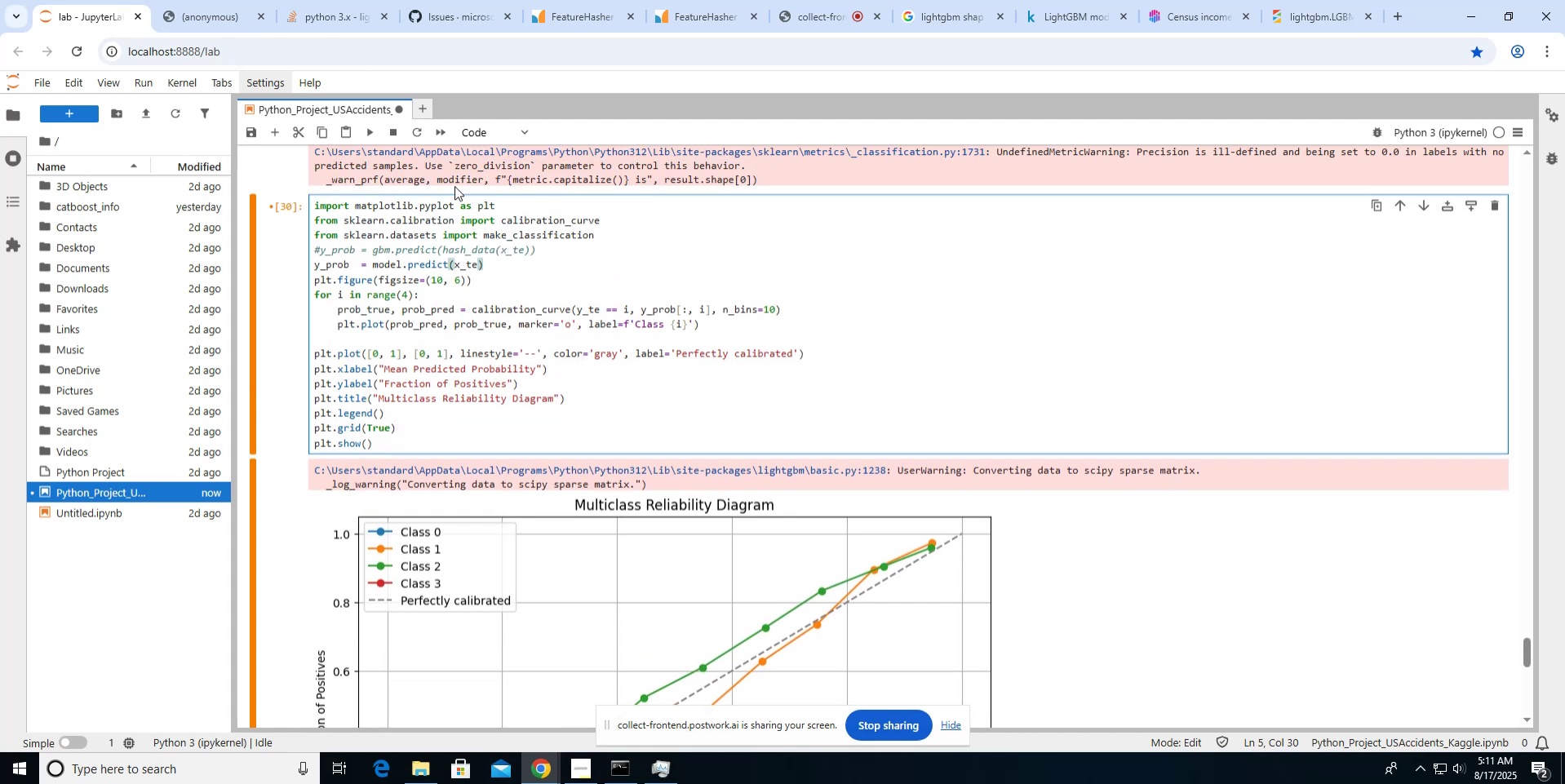 
wait(13.04)
 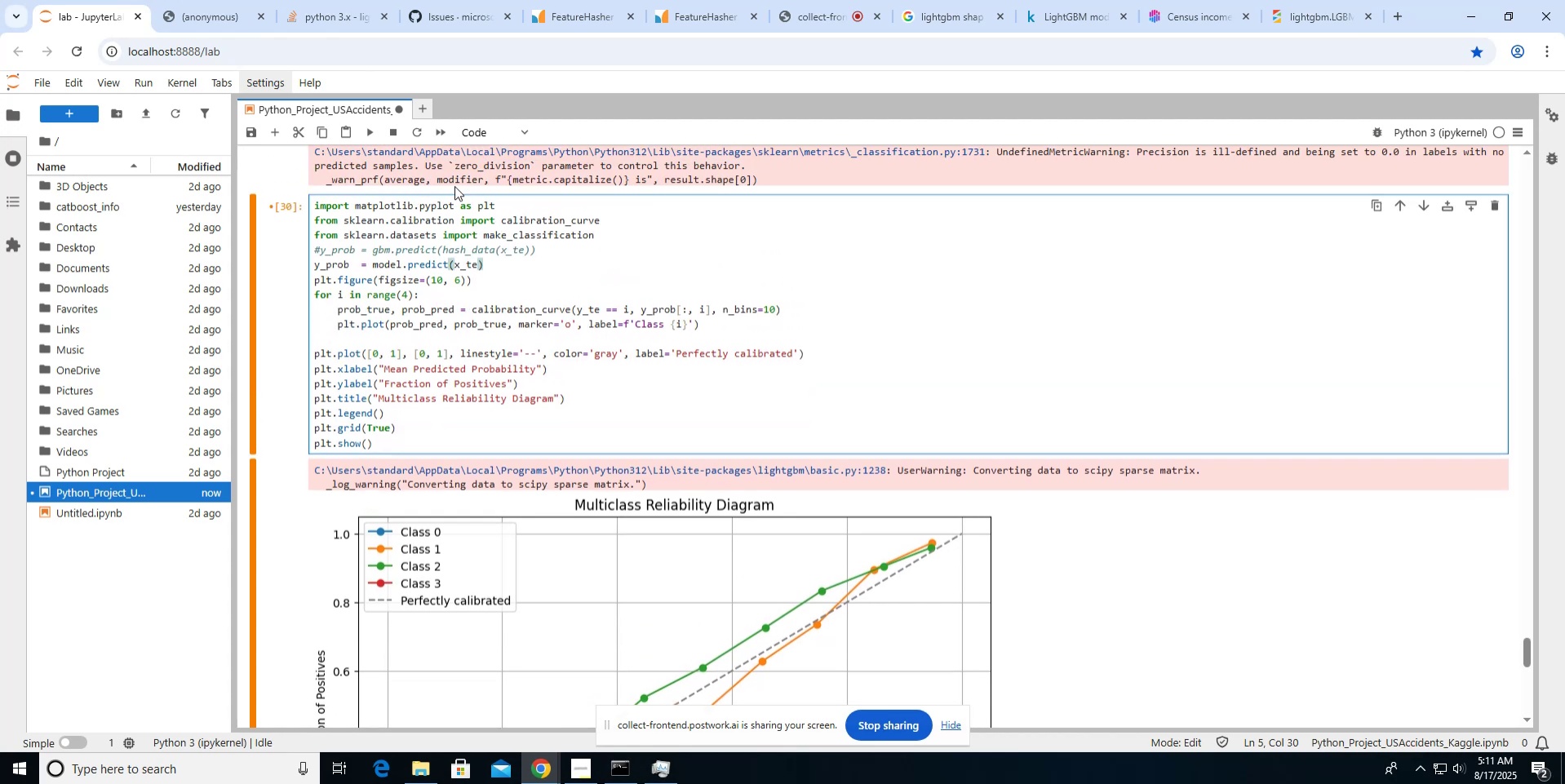 
left_click([369, 127])
 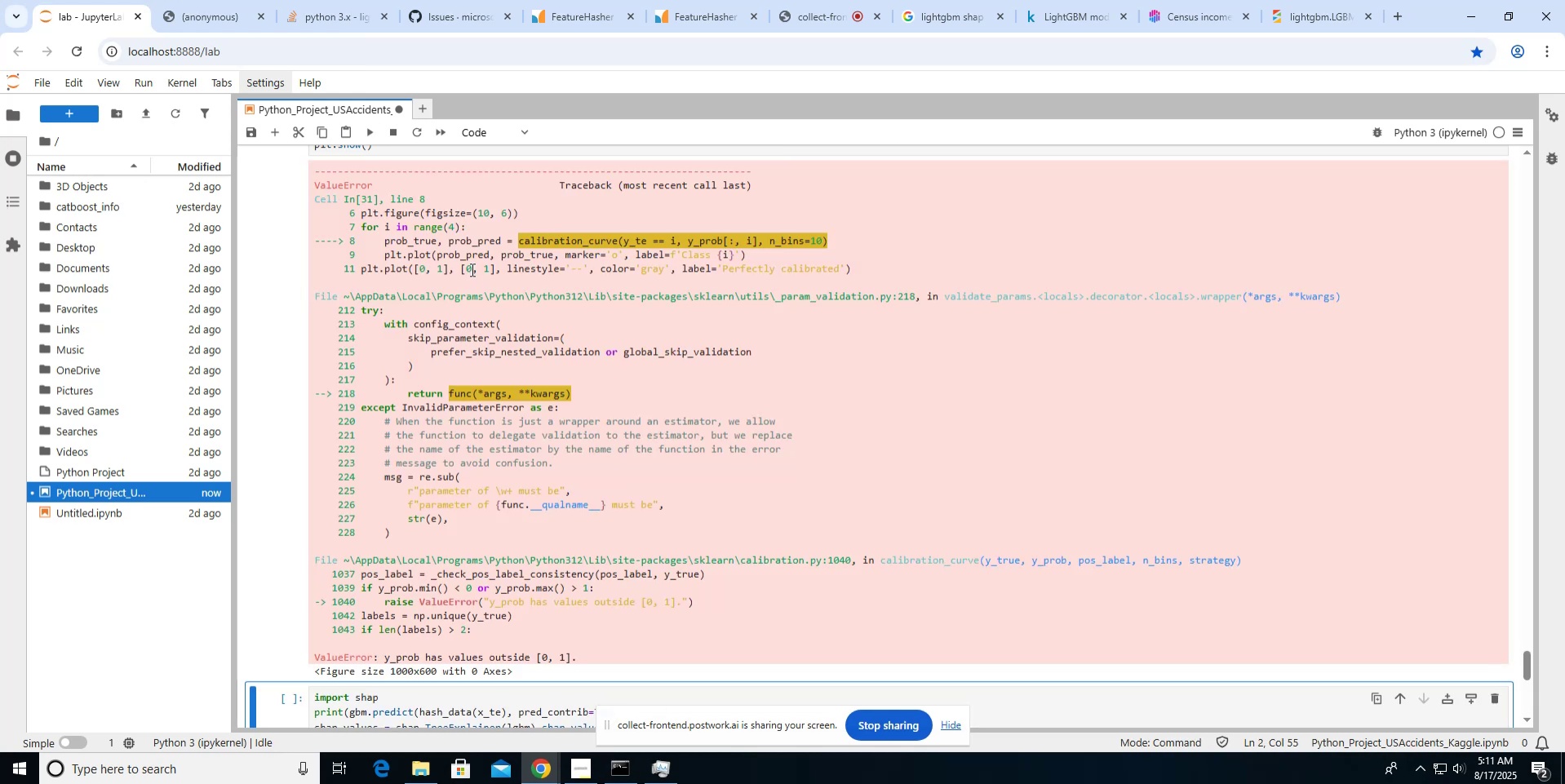 
scroll: coordinate [471, 269], scroll_direction: up, amount: 4.0
 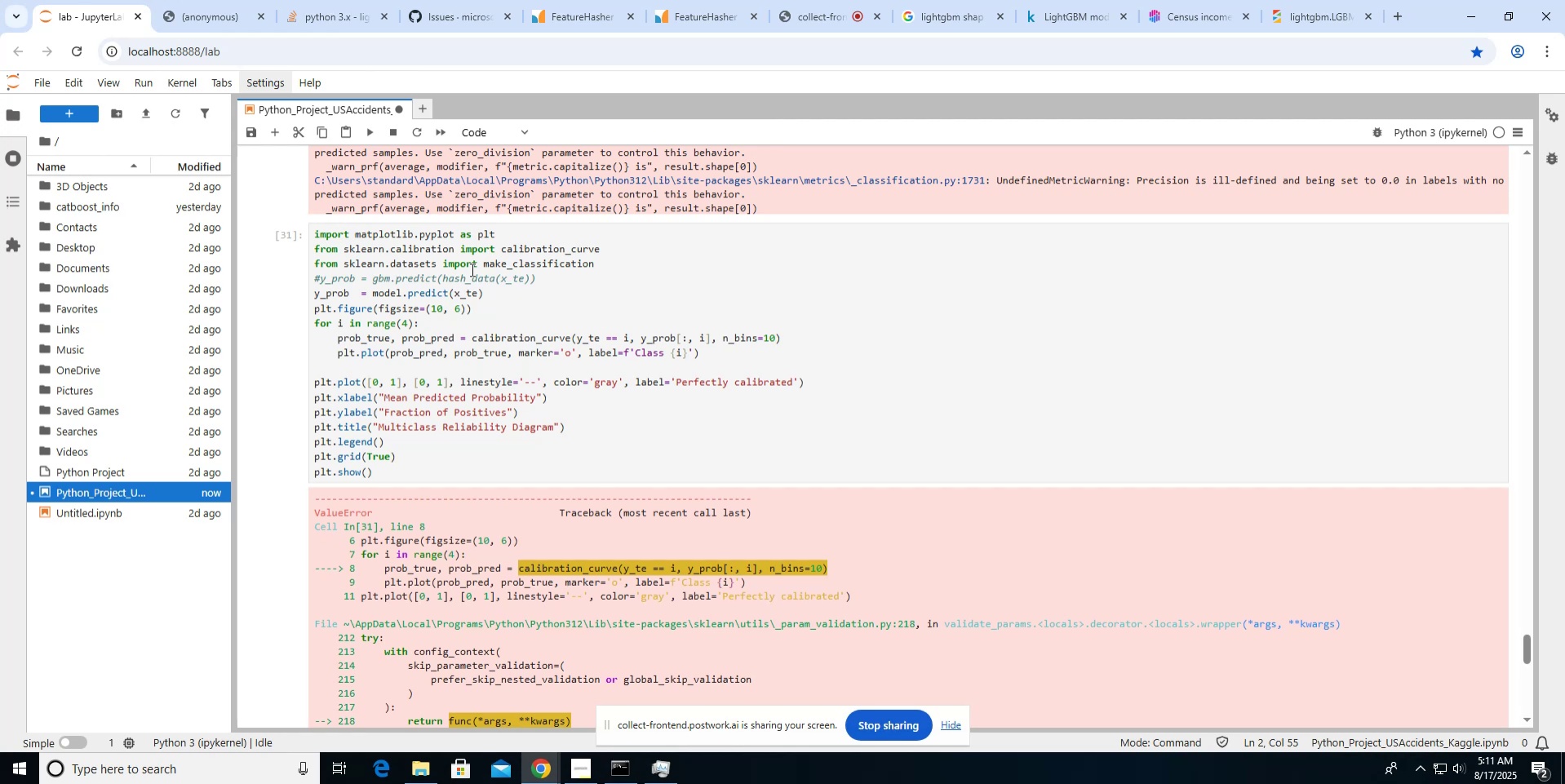 
scroll: coordinate [471, 269], scroll_direction: down, amount: 4.0
 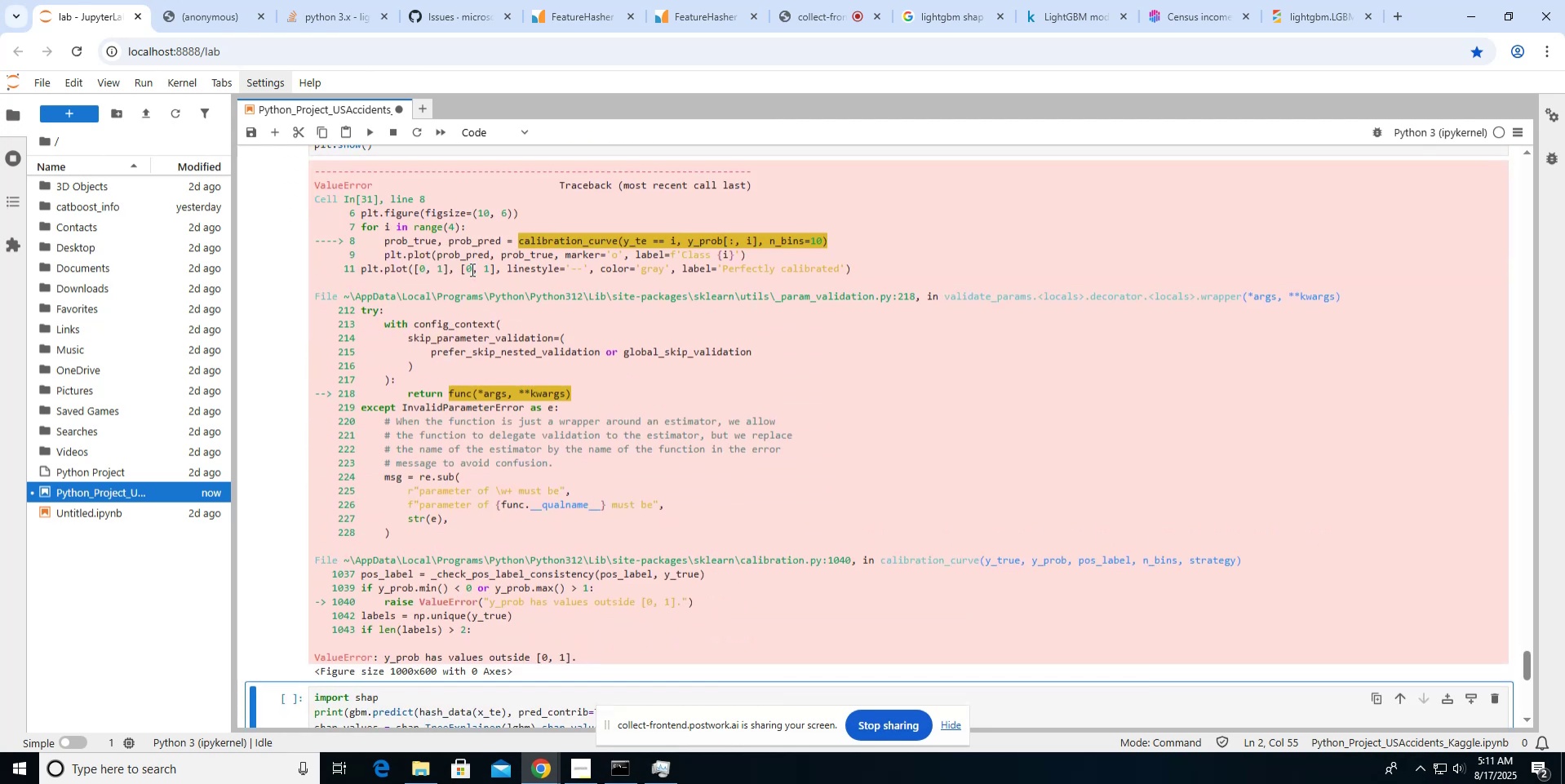 
scroll: coordinate [471, 269], scroll_direction: up, amount: 5.0
 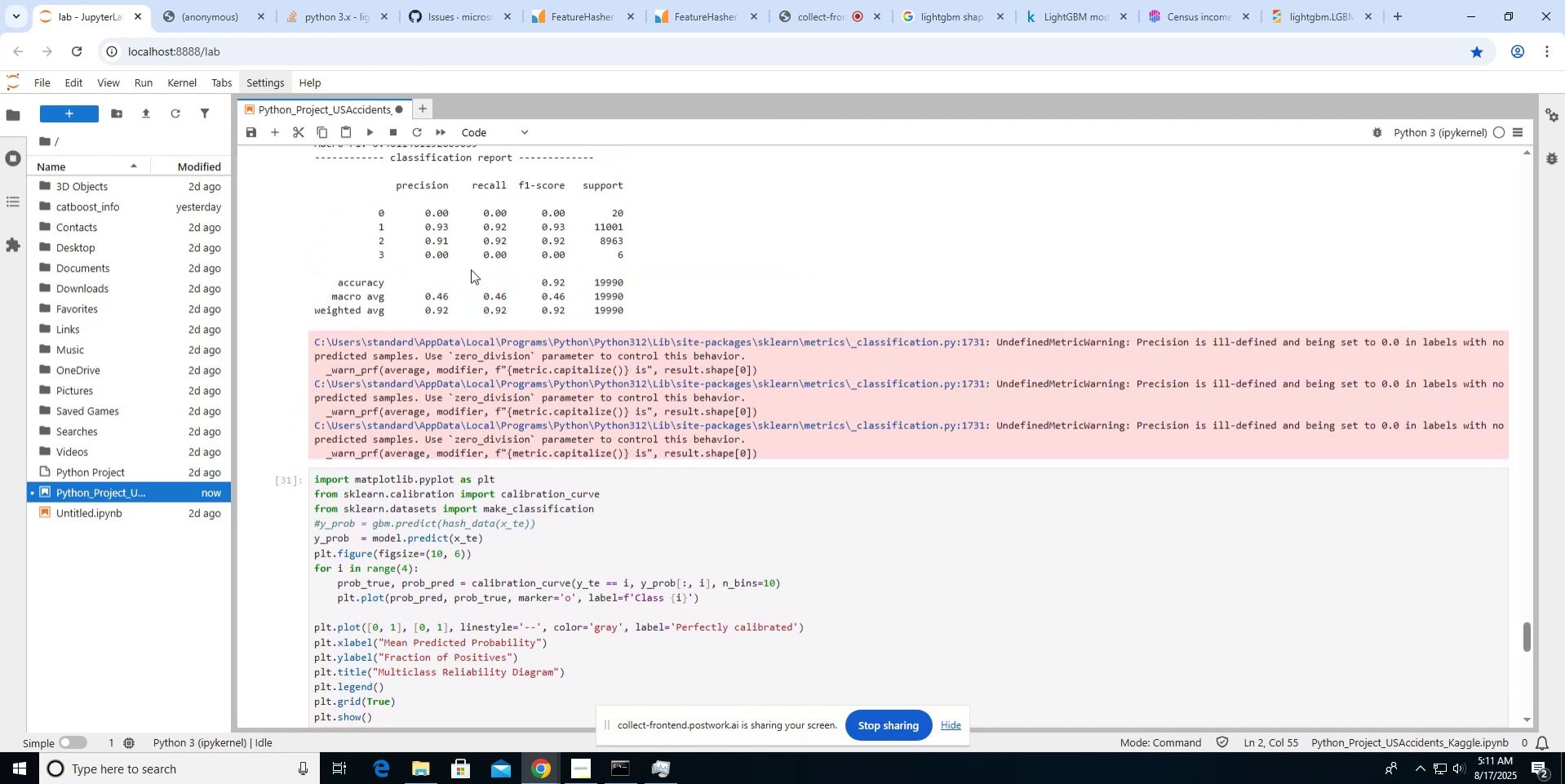 
scroll: coordinate [471, 269], scroll_direction: down, amount: 2.0
 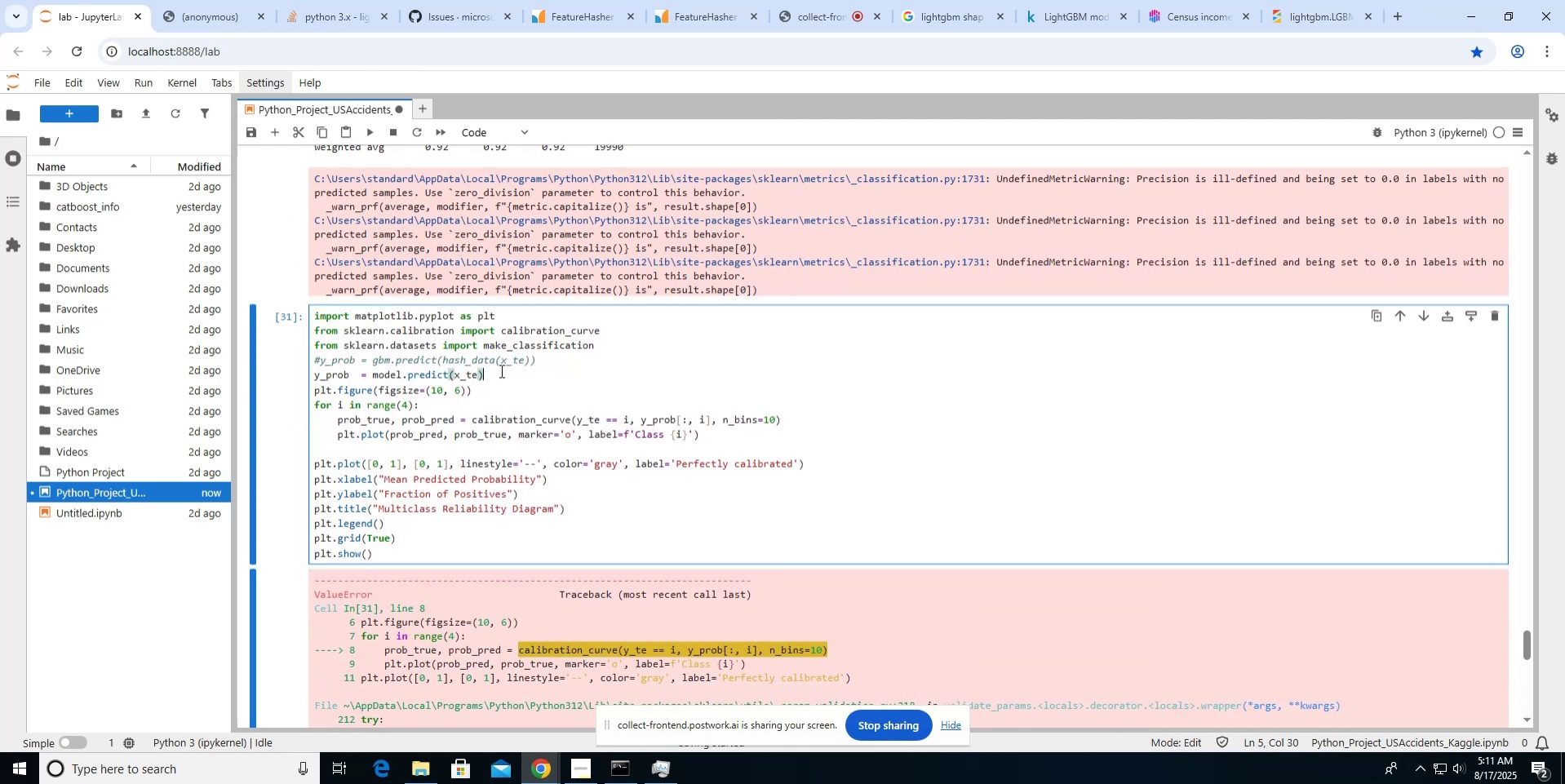 
key(Enter)
 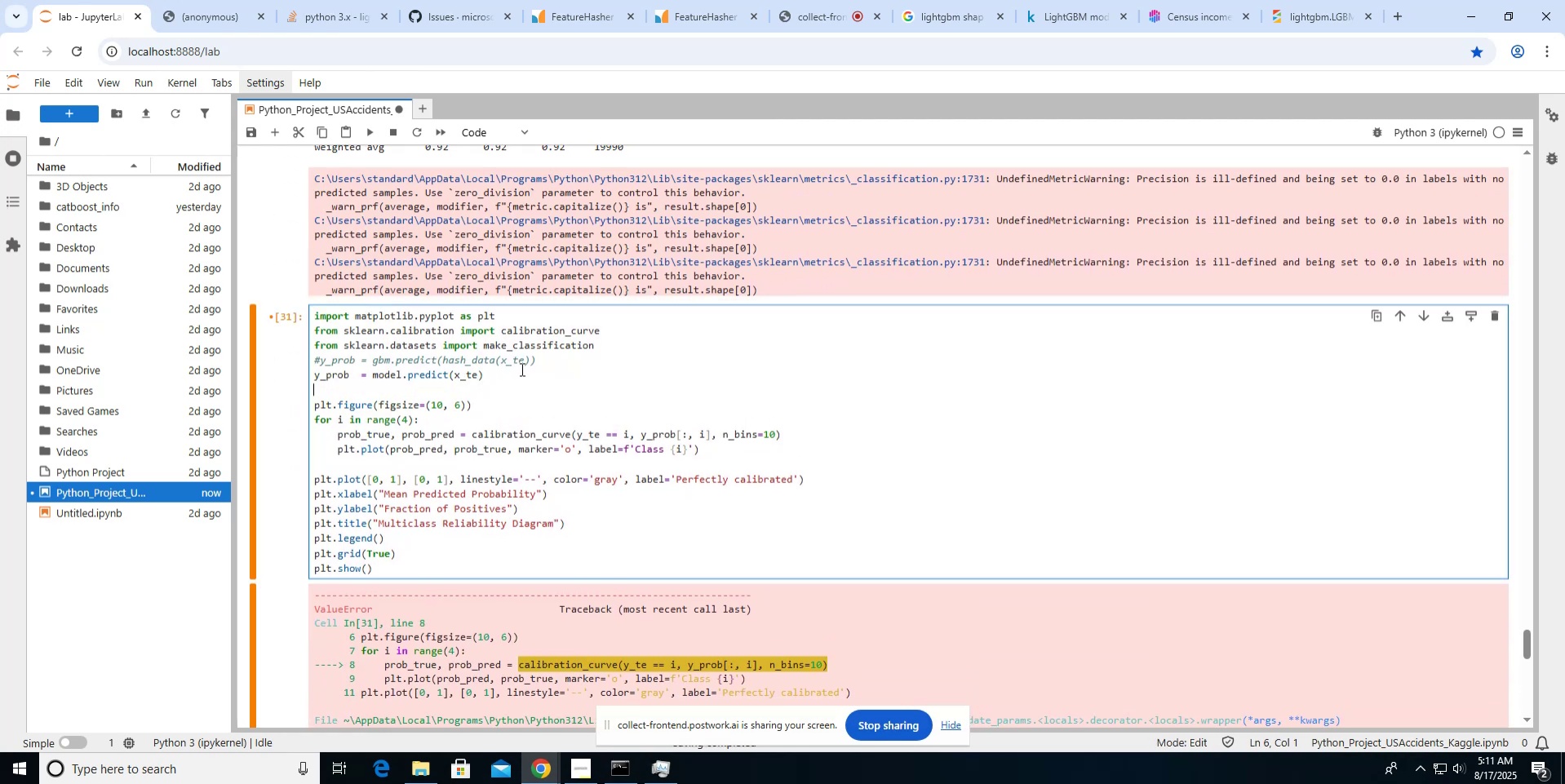 
type(print(y_prob))
 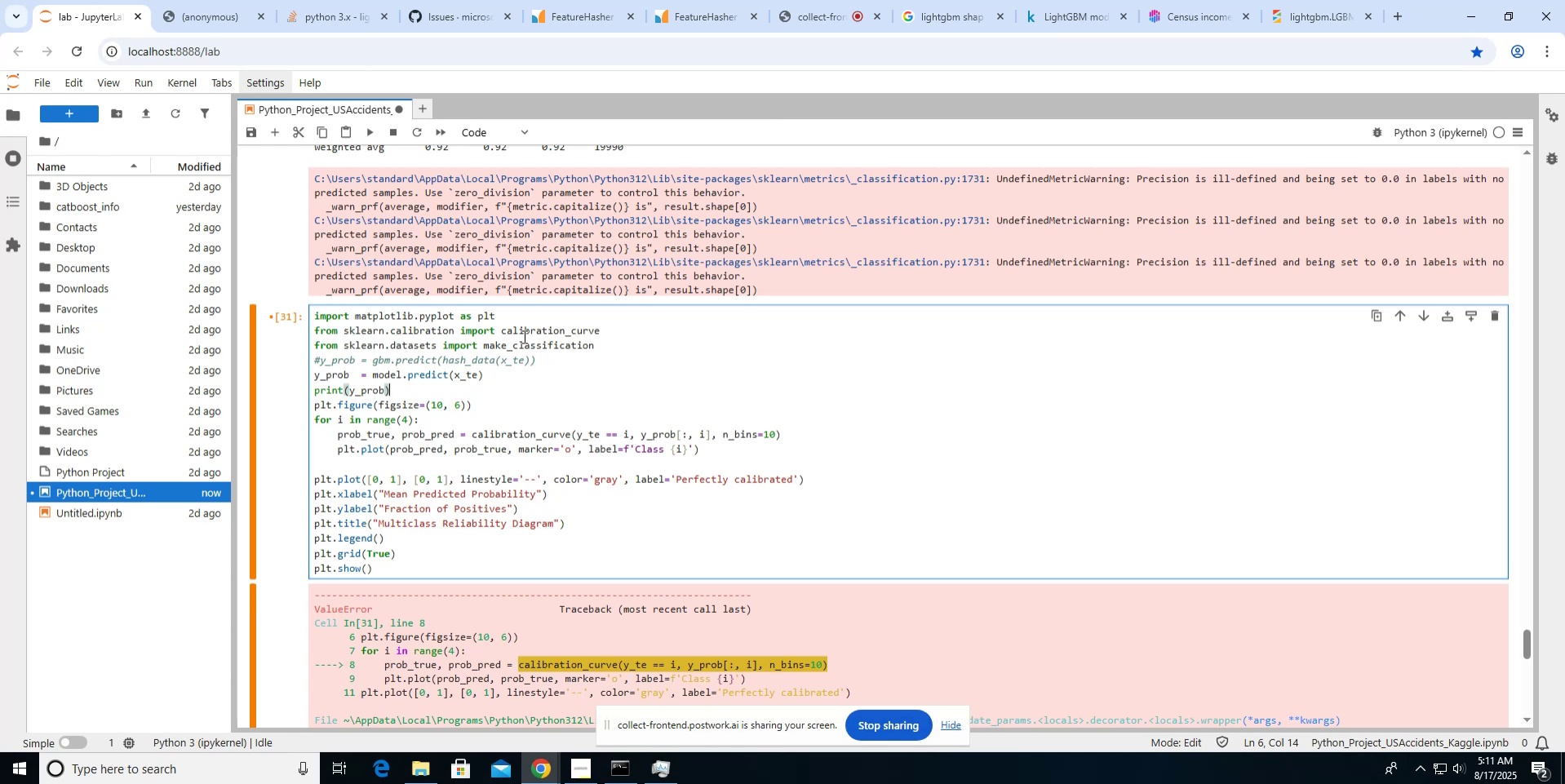 
left_click([373, 130])
 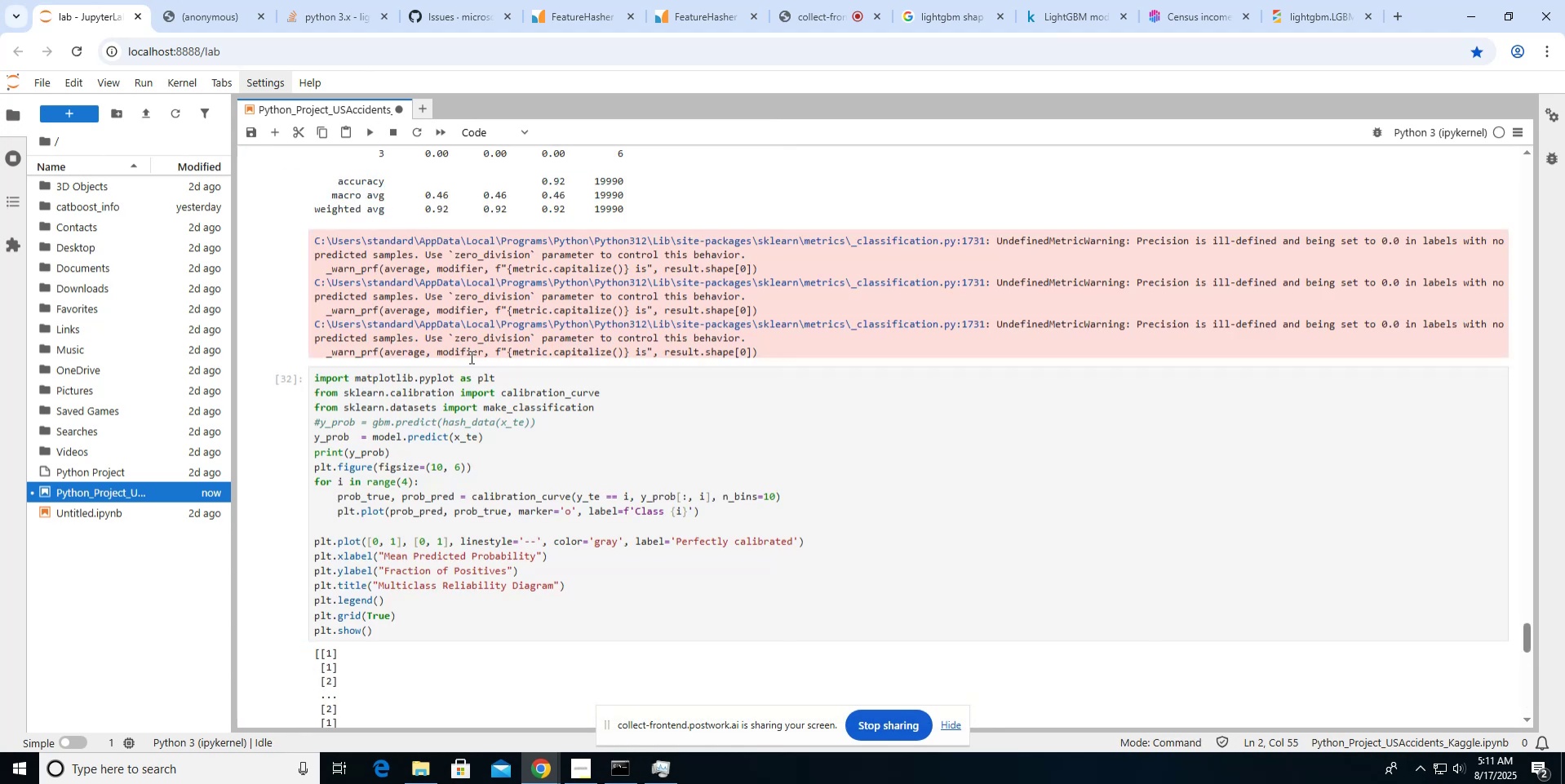 
scroll: coordinate [470, 357], scroll_direction: up, amount: 3.0
 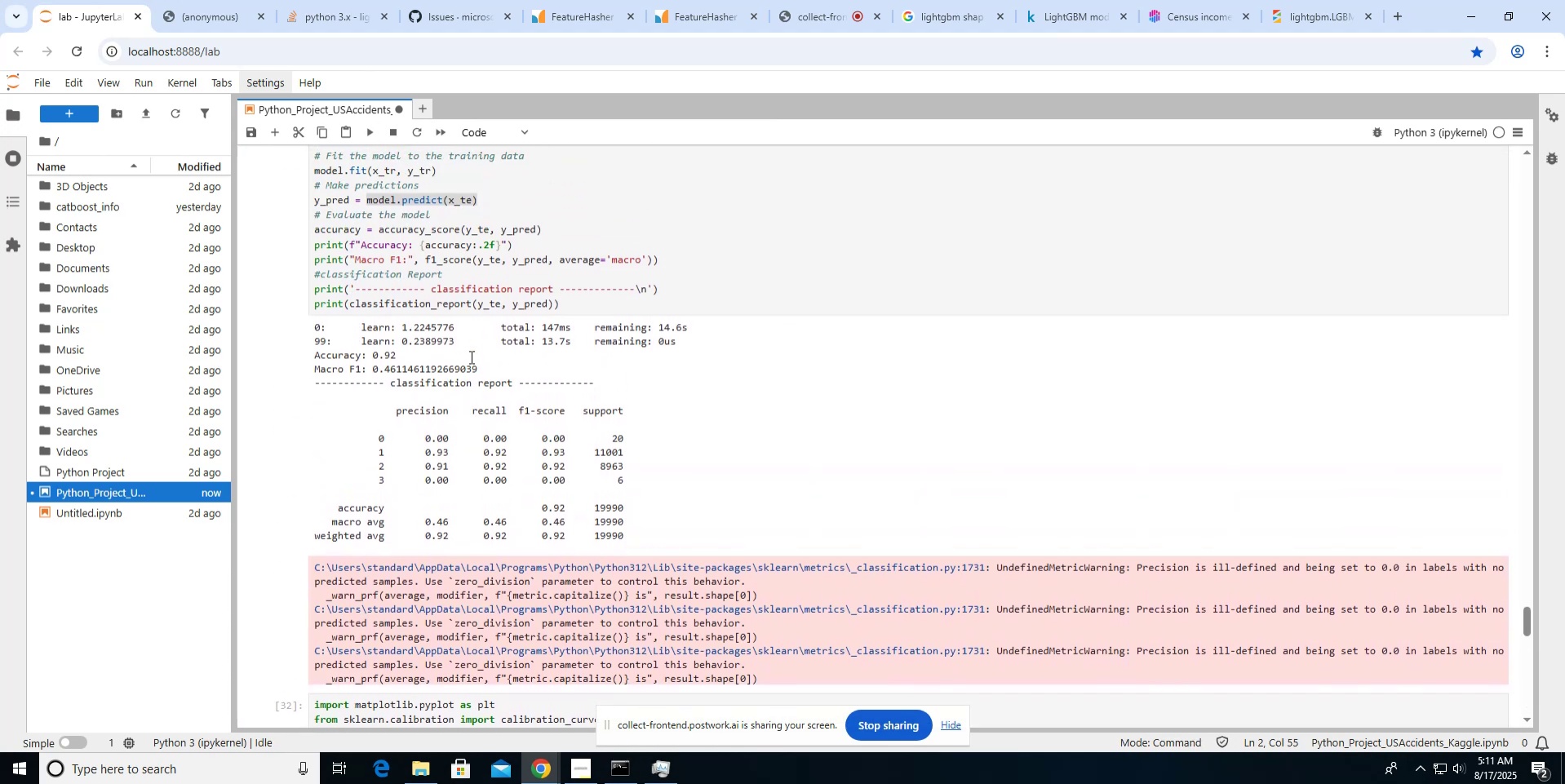 
scroll: coordinate [470, 357], scroll_direction: down, amount: 9.0
 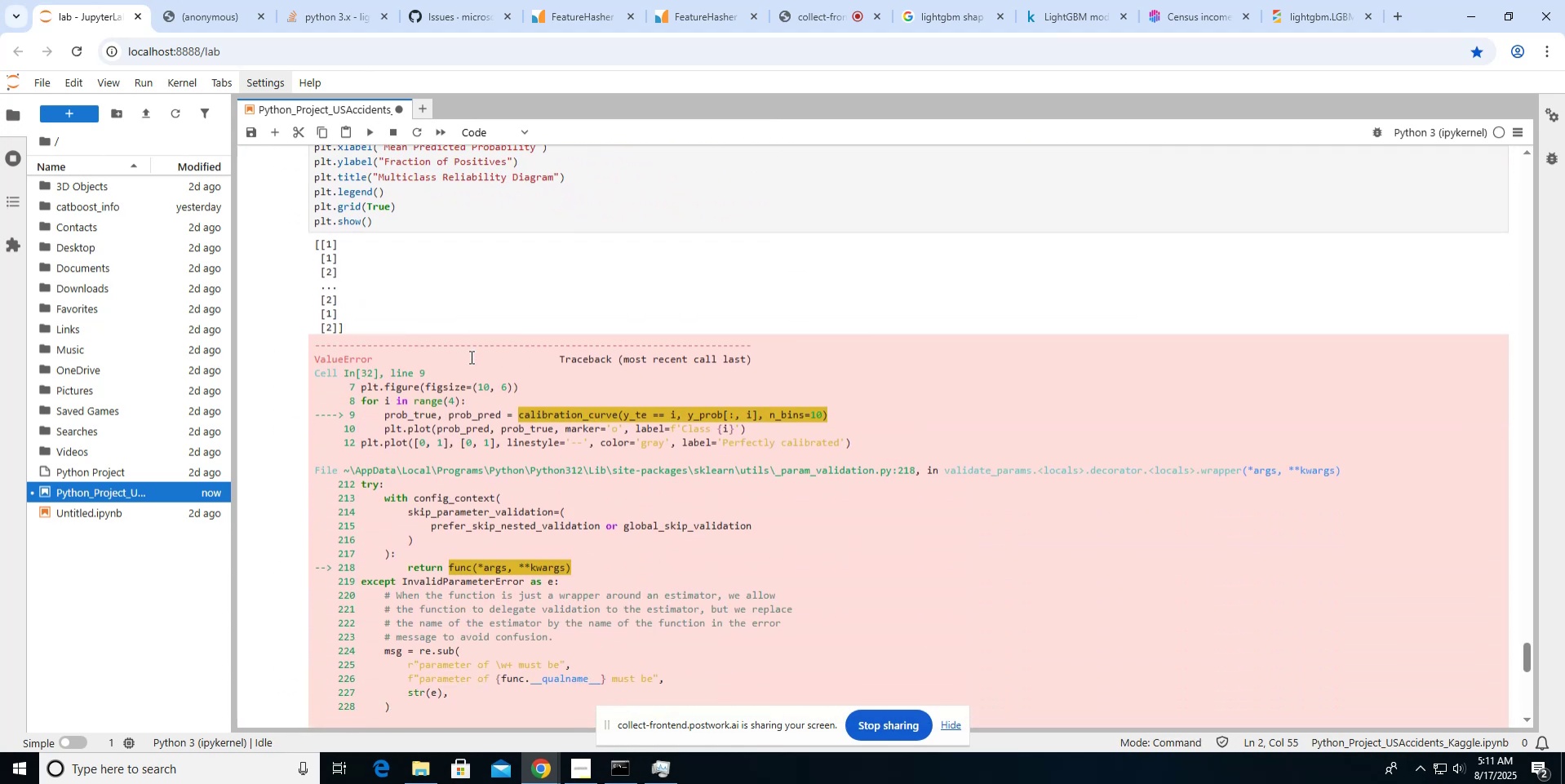 
scroll: coordinate [470, 357], scroll_direction: up, amount: 6.0
 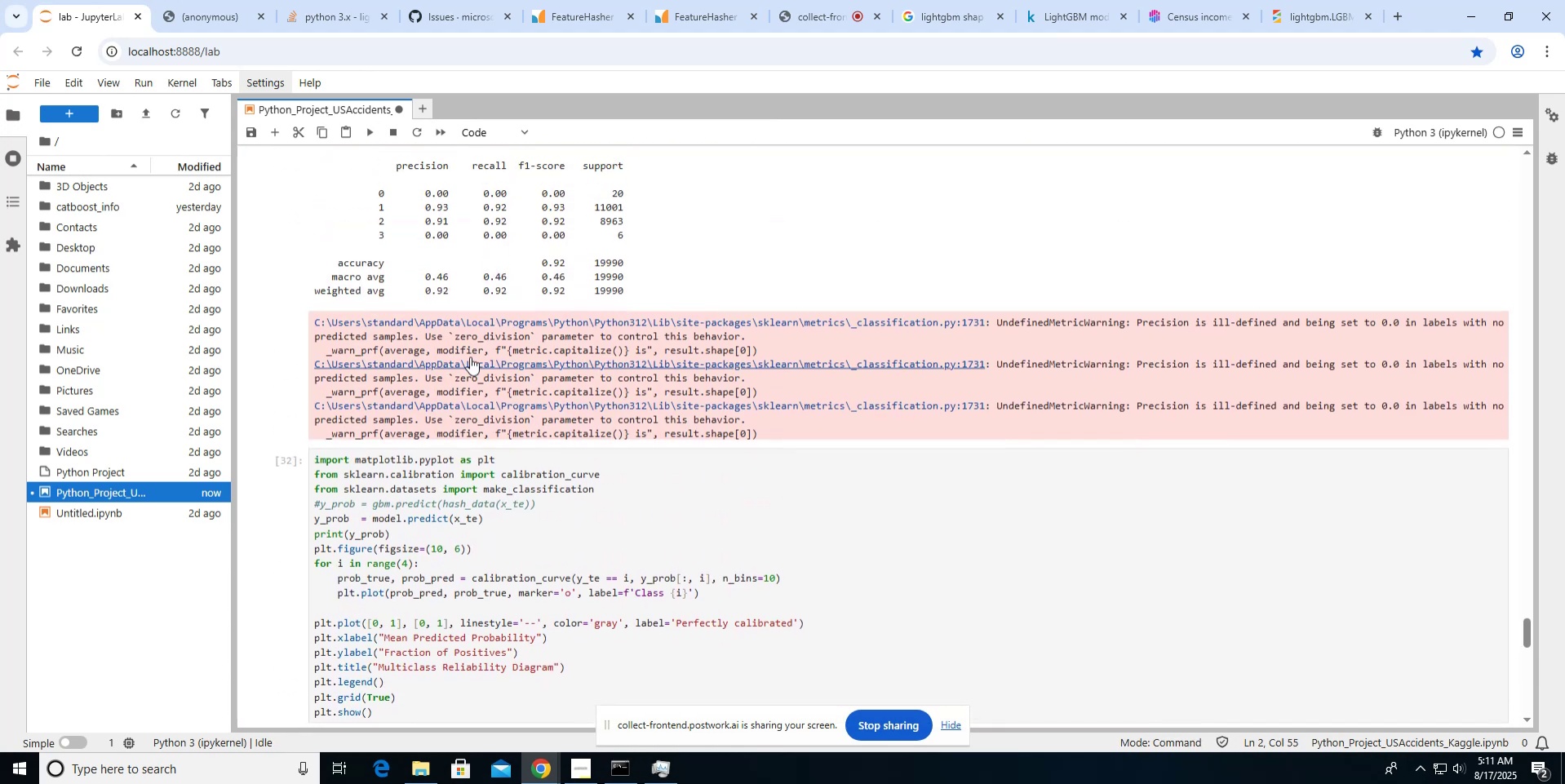 
scroll: coordinate [470, 357], scroll_direction: down, amount: 2.0
 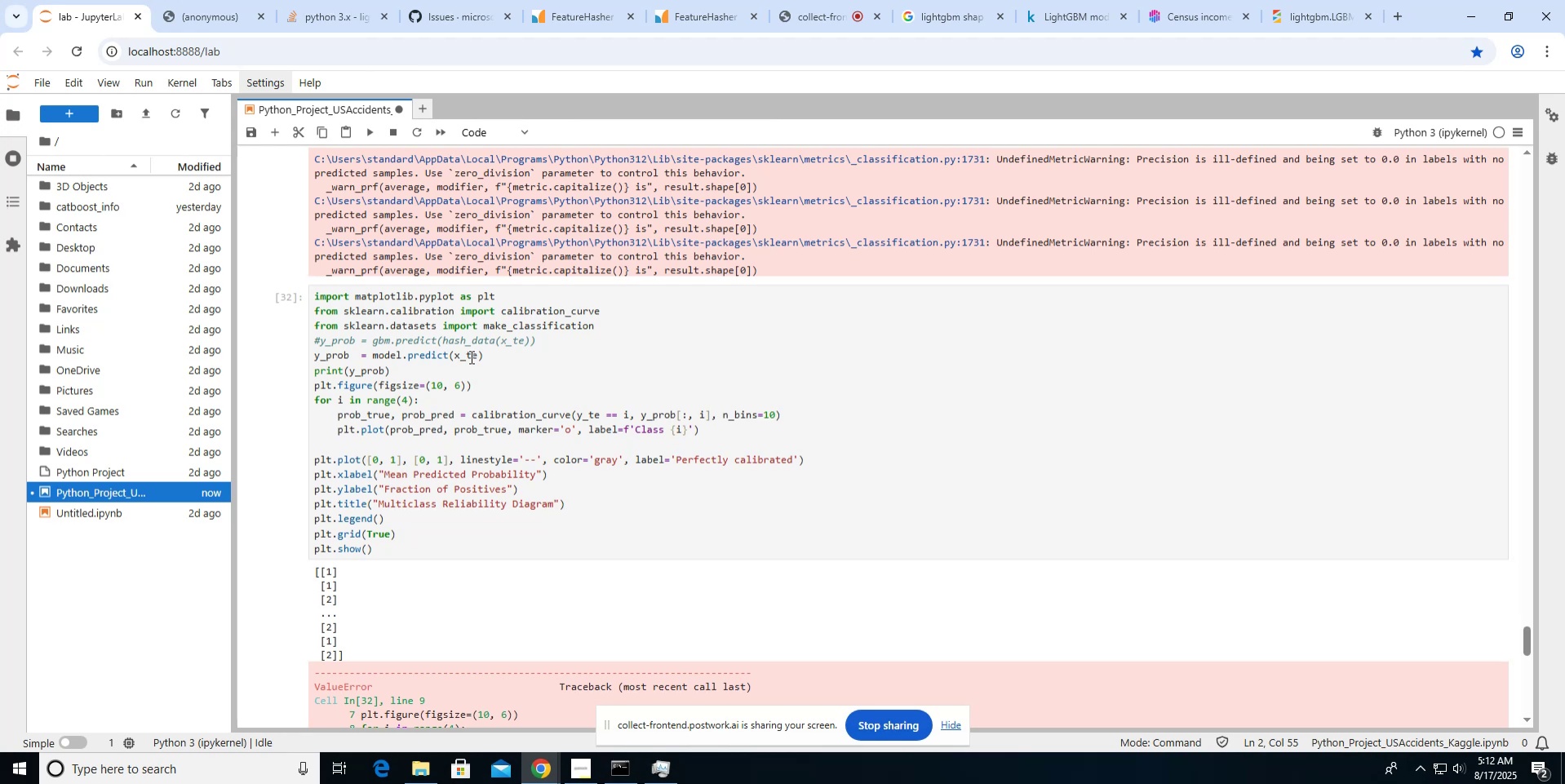 
wait(16.61)
 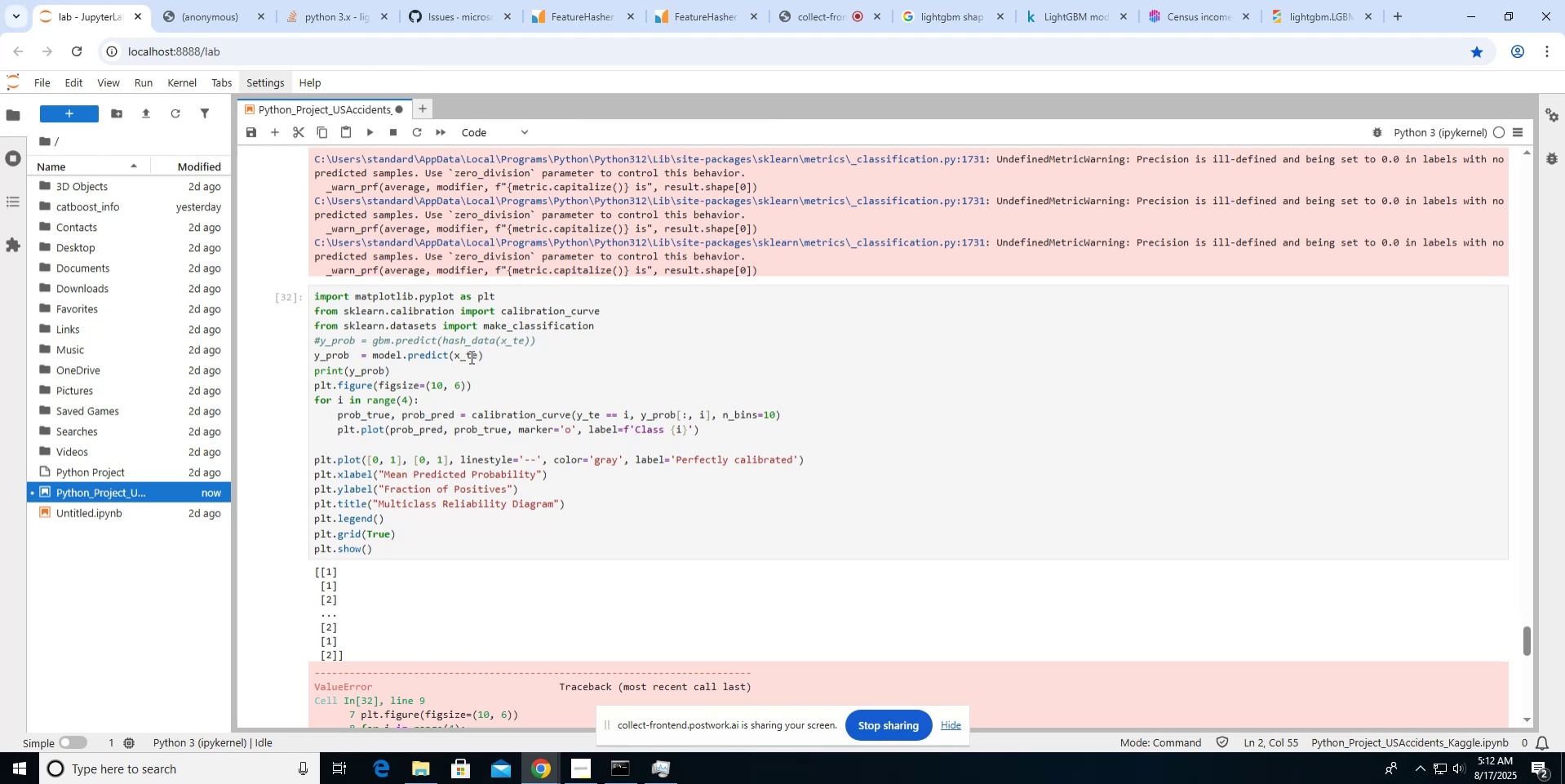 
key(Shift+3)
 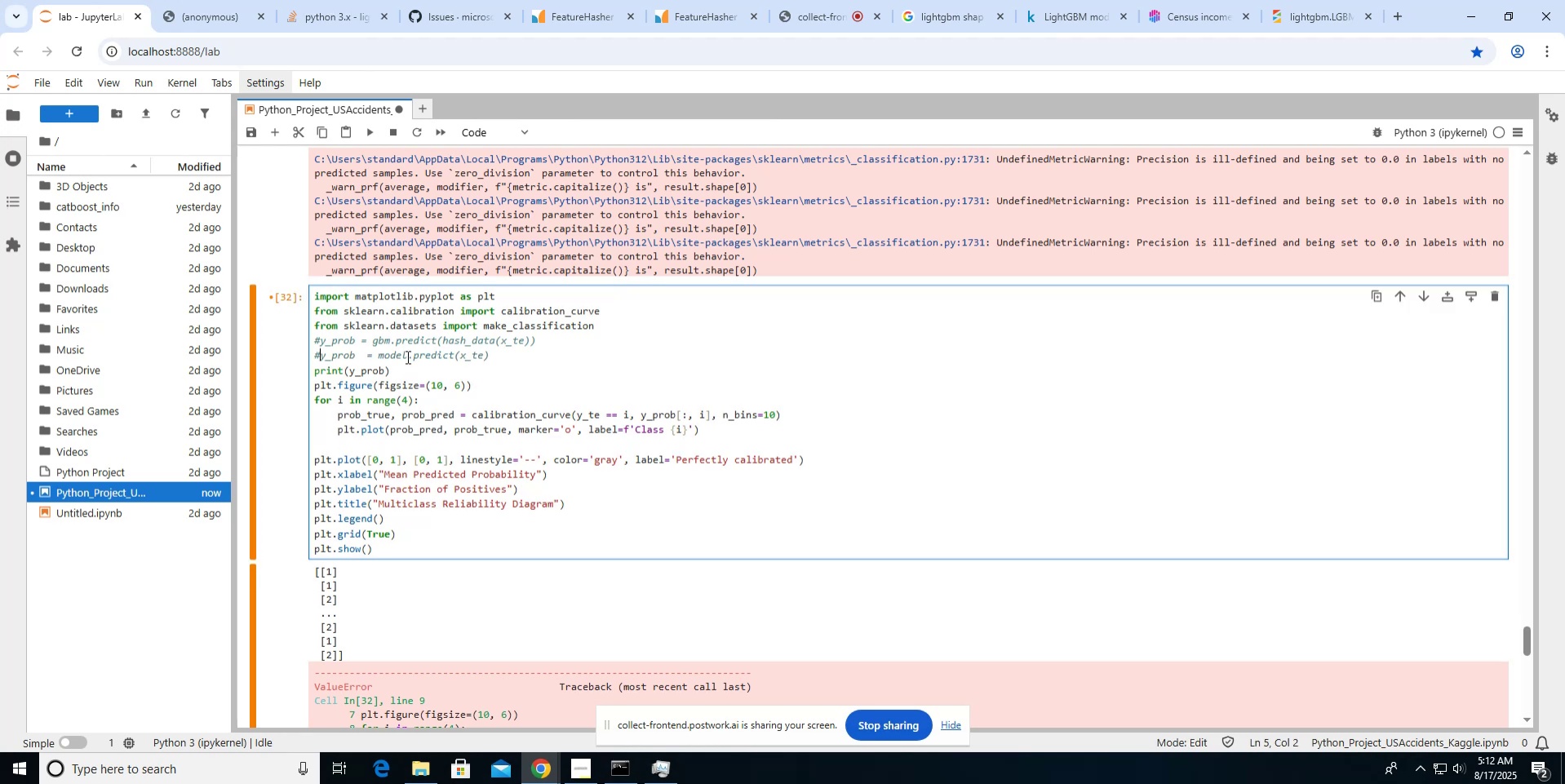 
key(ArrowUp)
 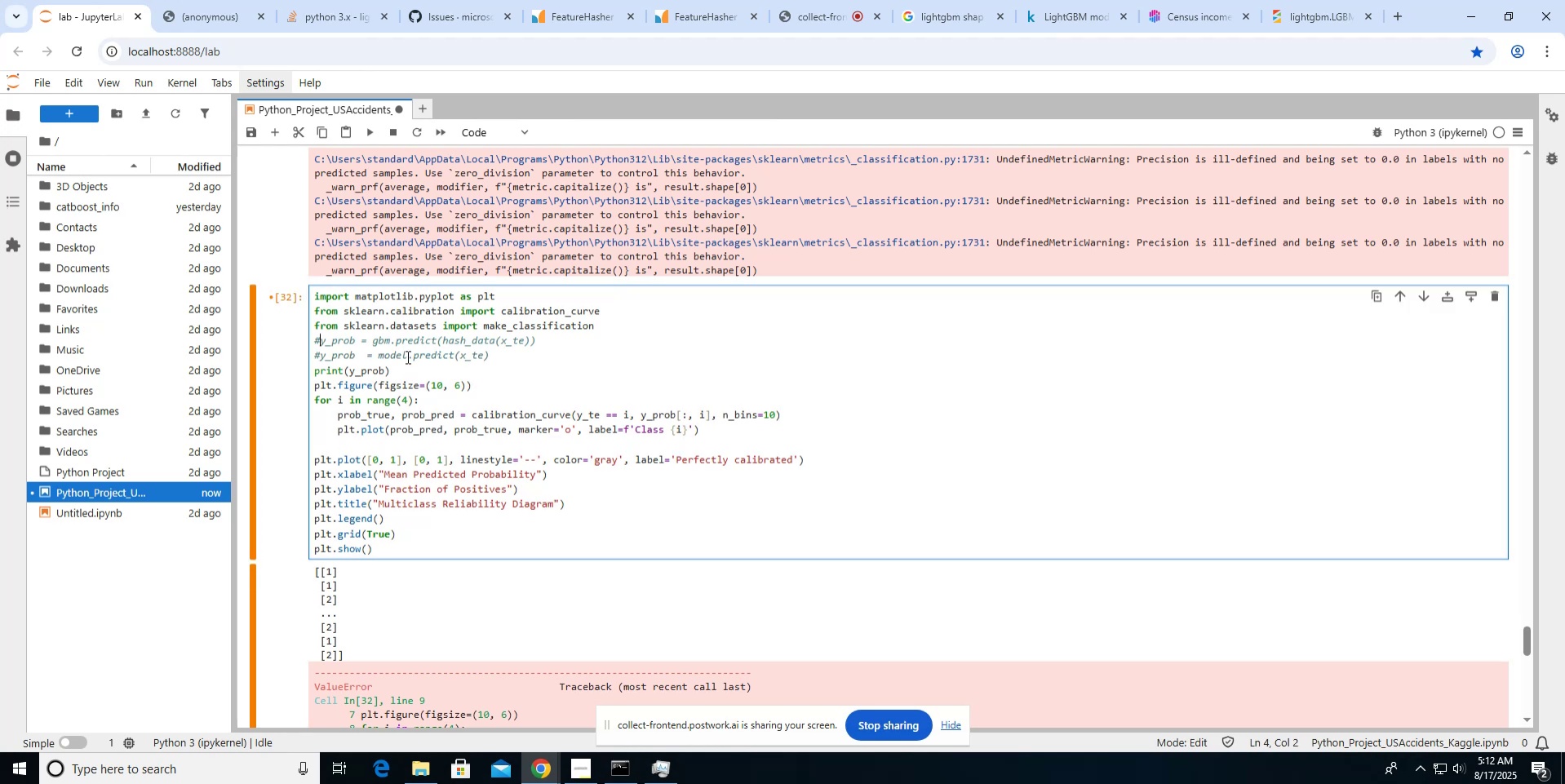 
key(Backspace)
 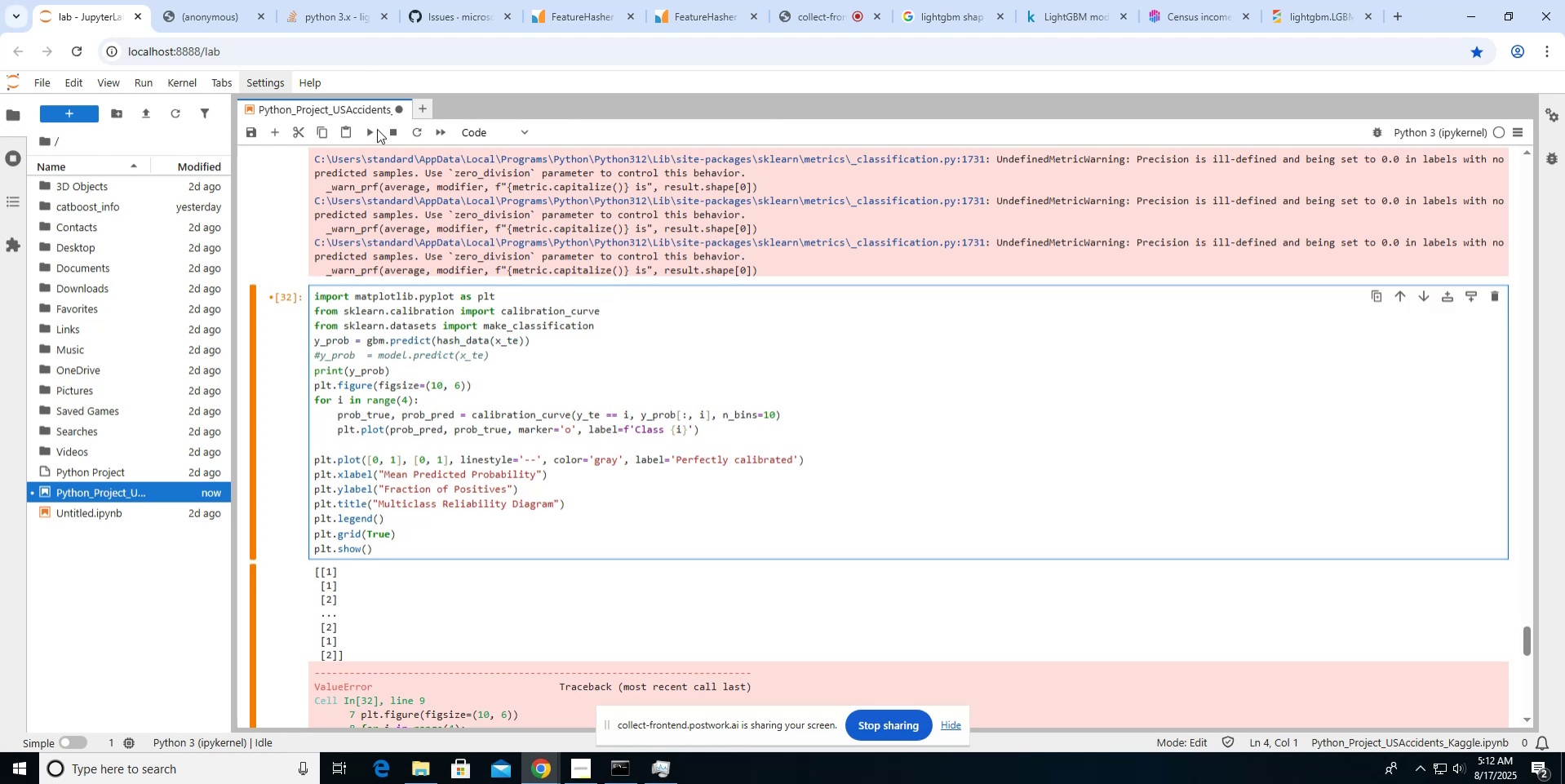 
left_click([374, 129])
 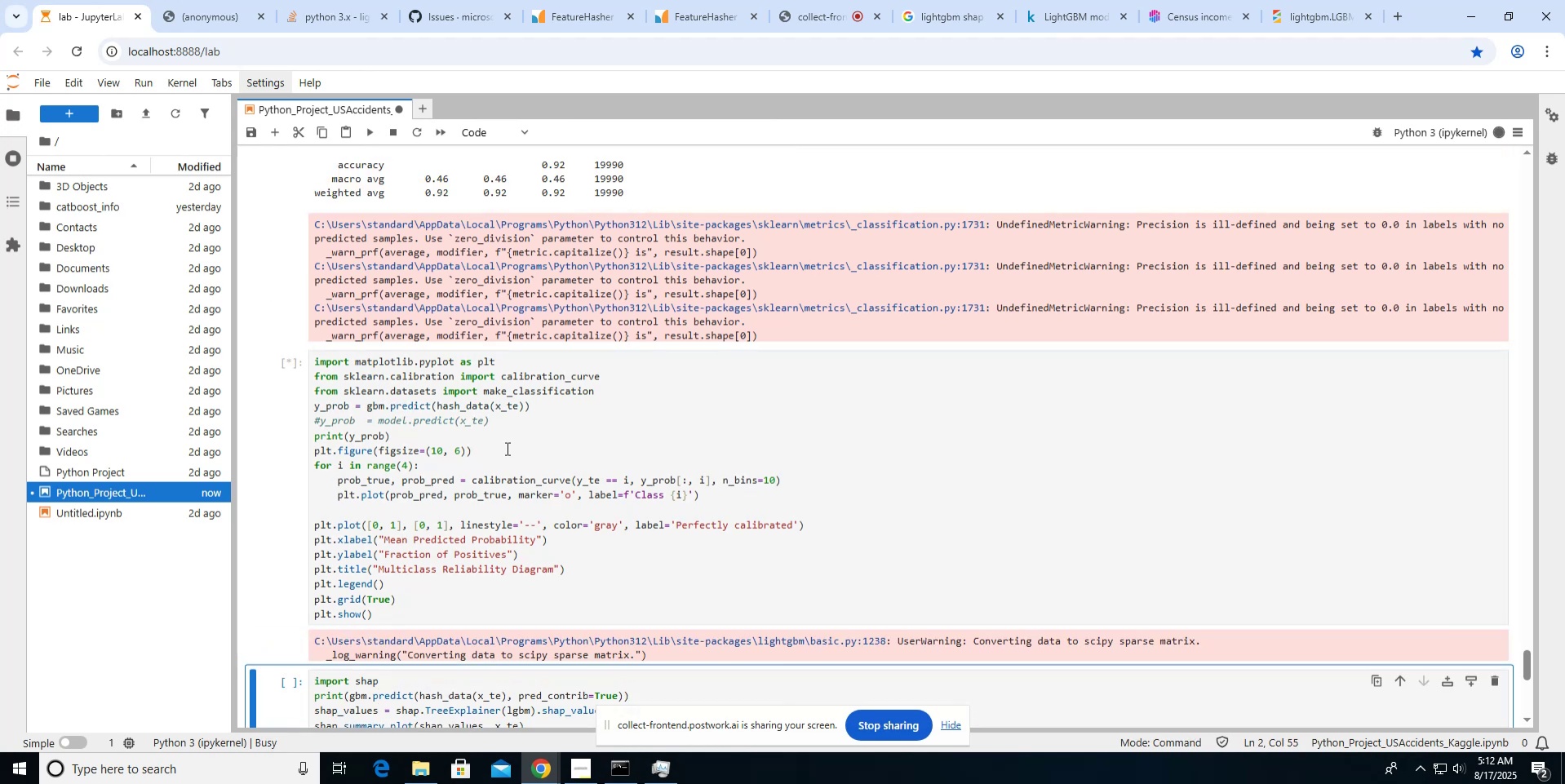 
scroll: coordinate [506, 422], scroll_direction: down, amount: 5.0
 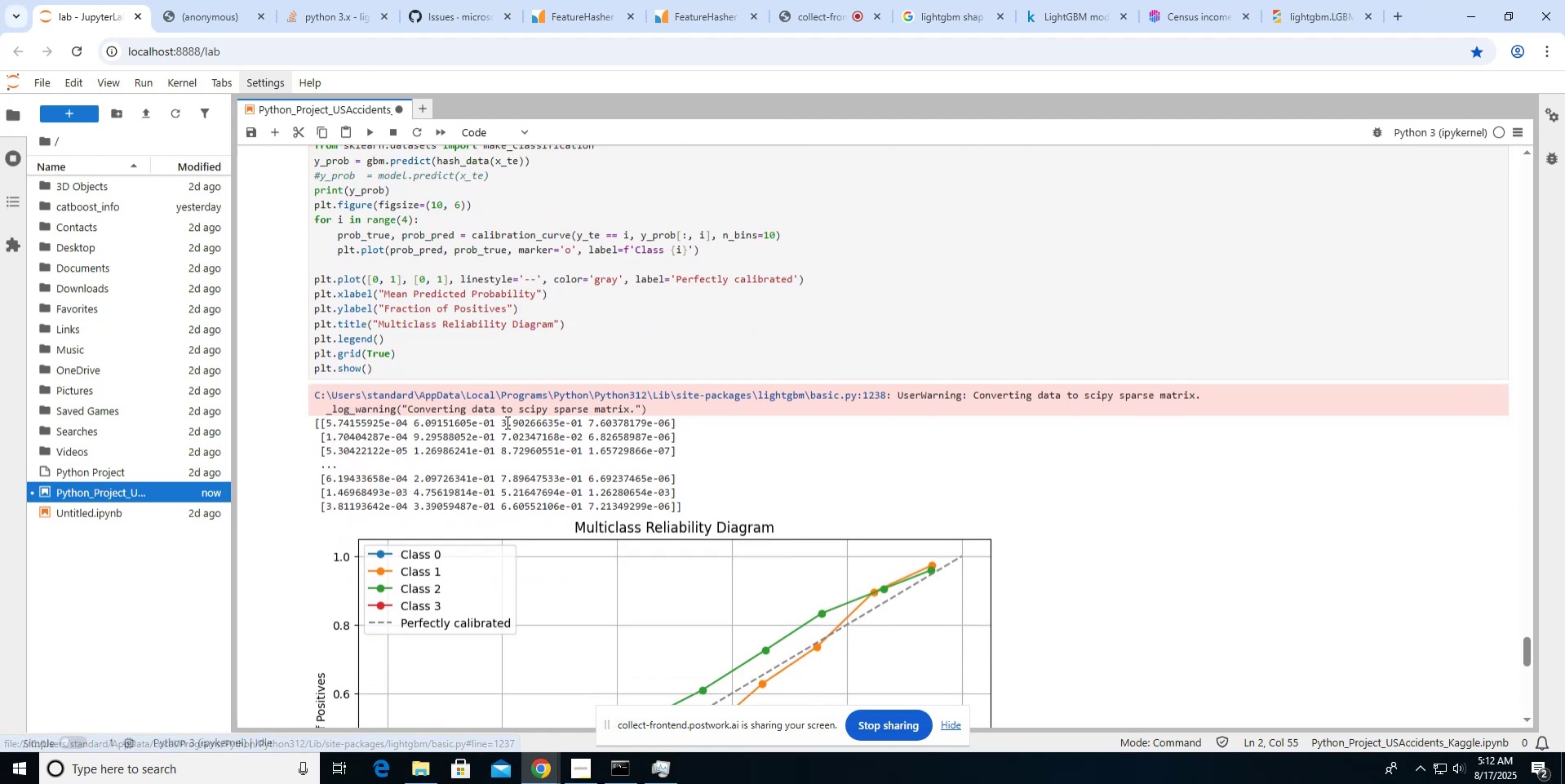 
scroll: coordinate [506, 422], scroll_direction: up, amount: 3.0
 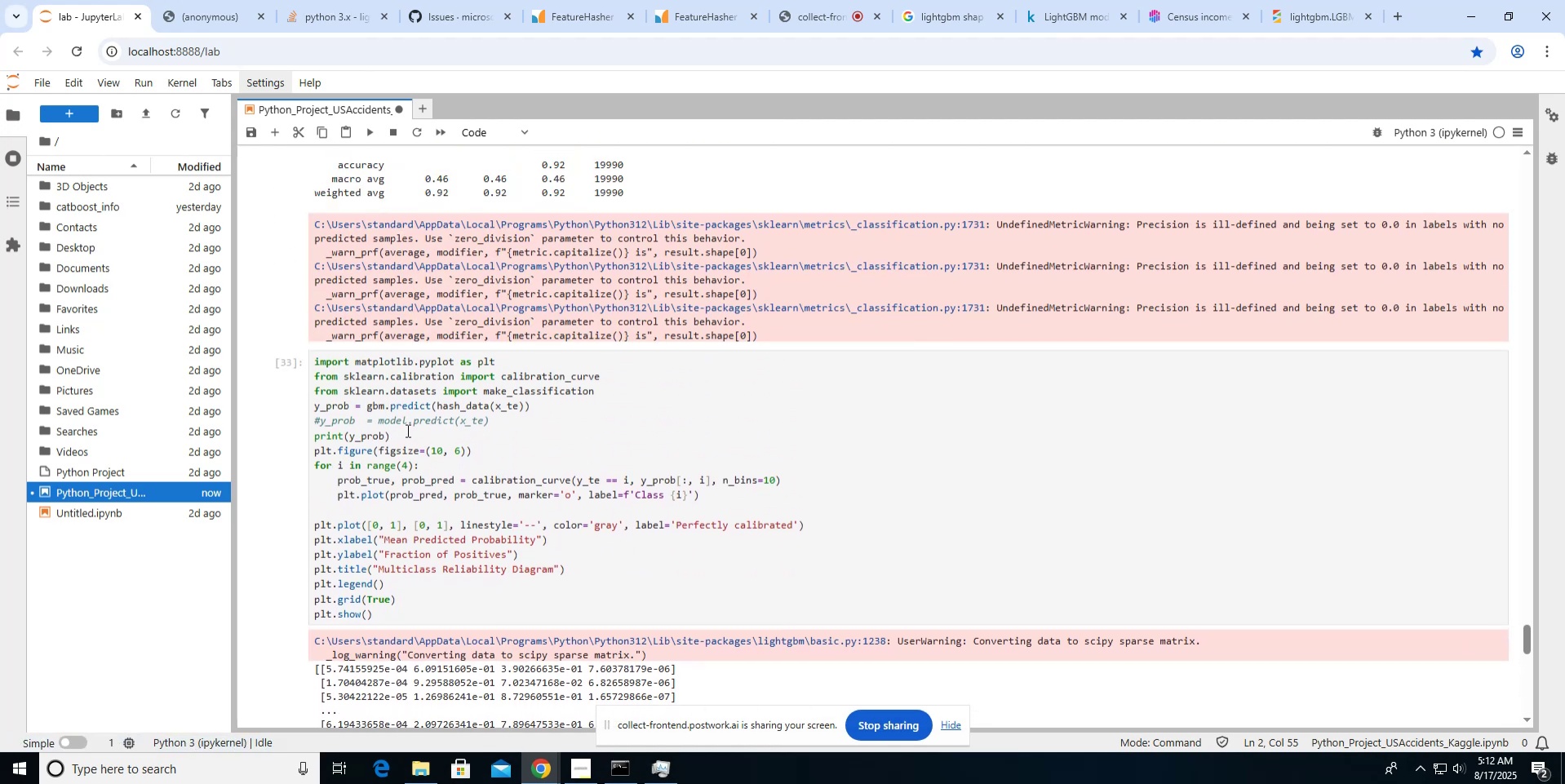 
left_click([402, 430])
 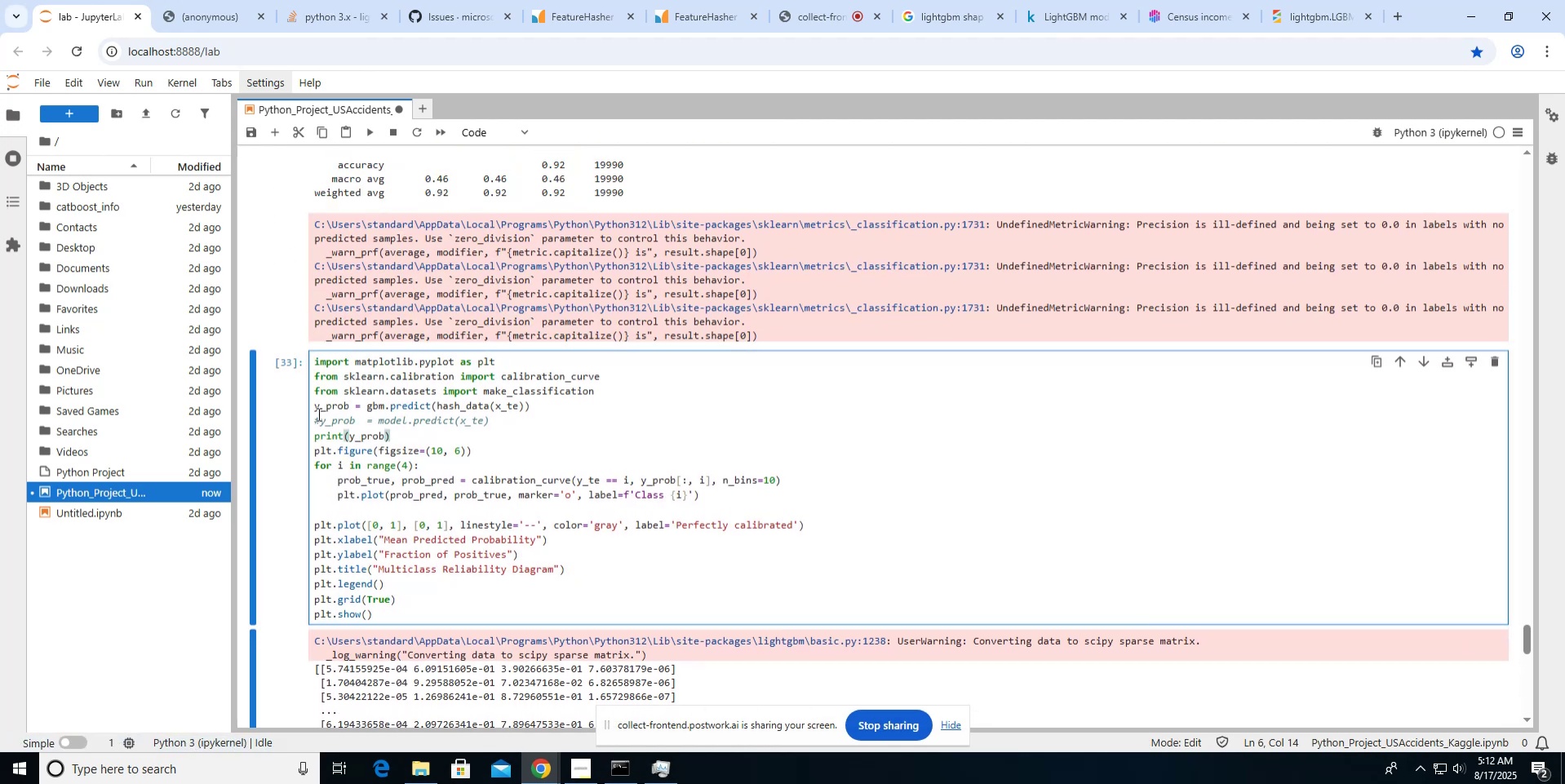 
left_click([317, 412])
 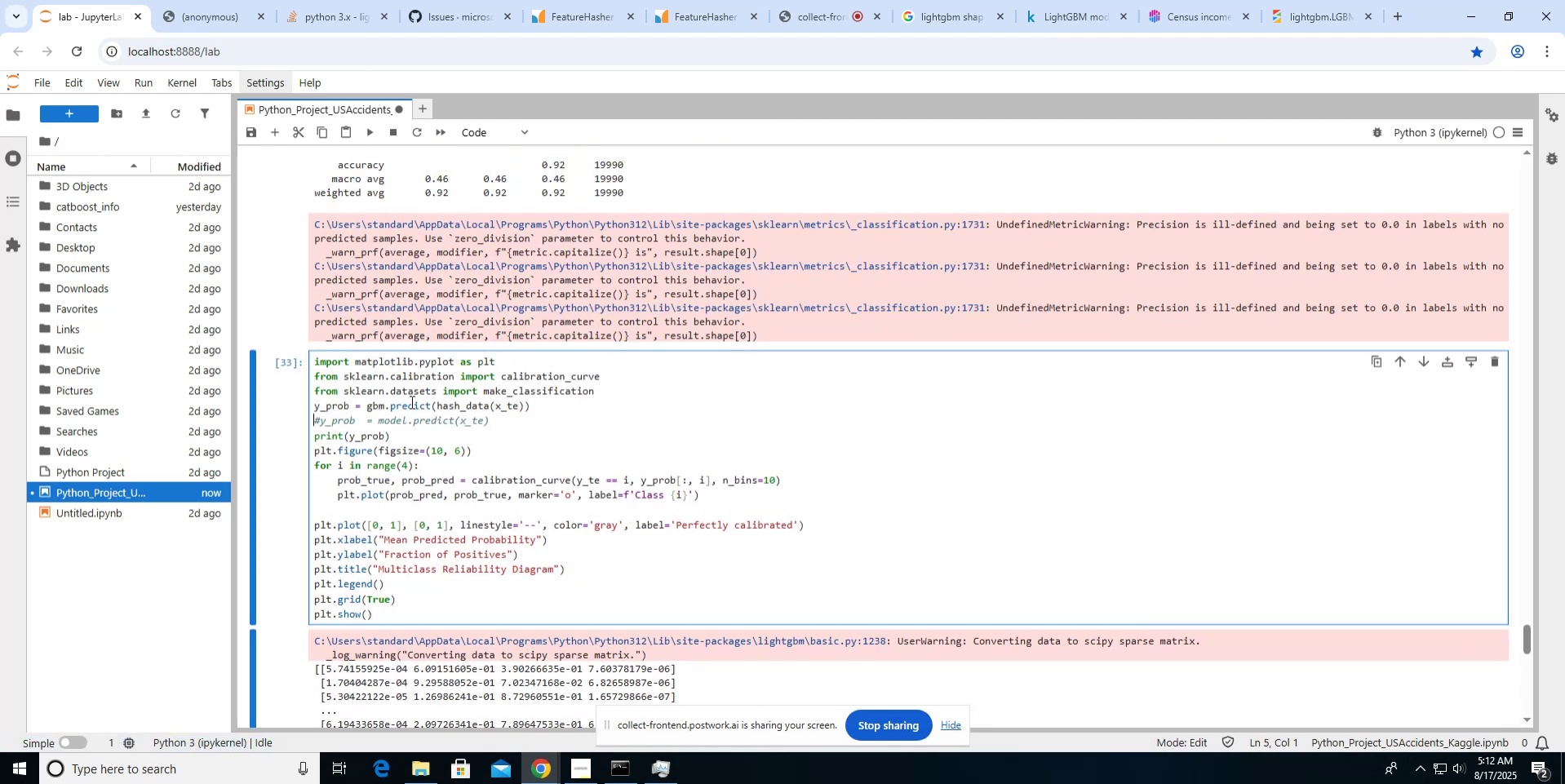 
key(ArrowUp)
 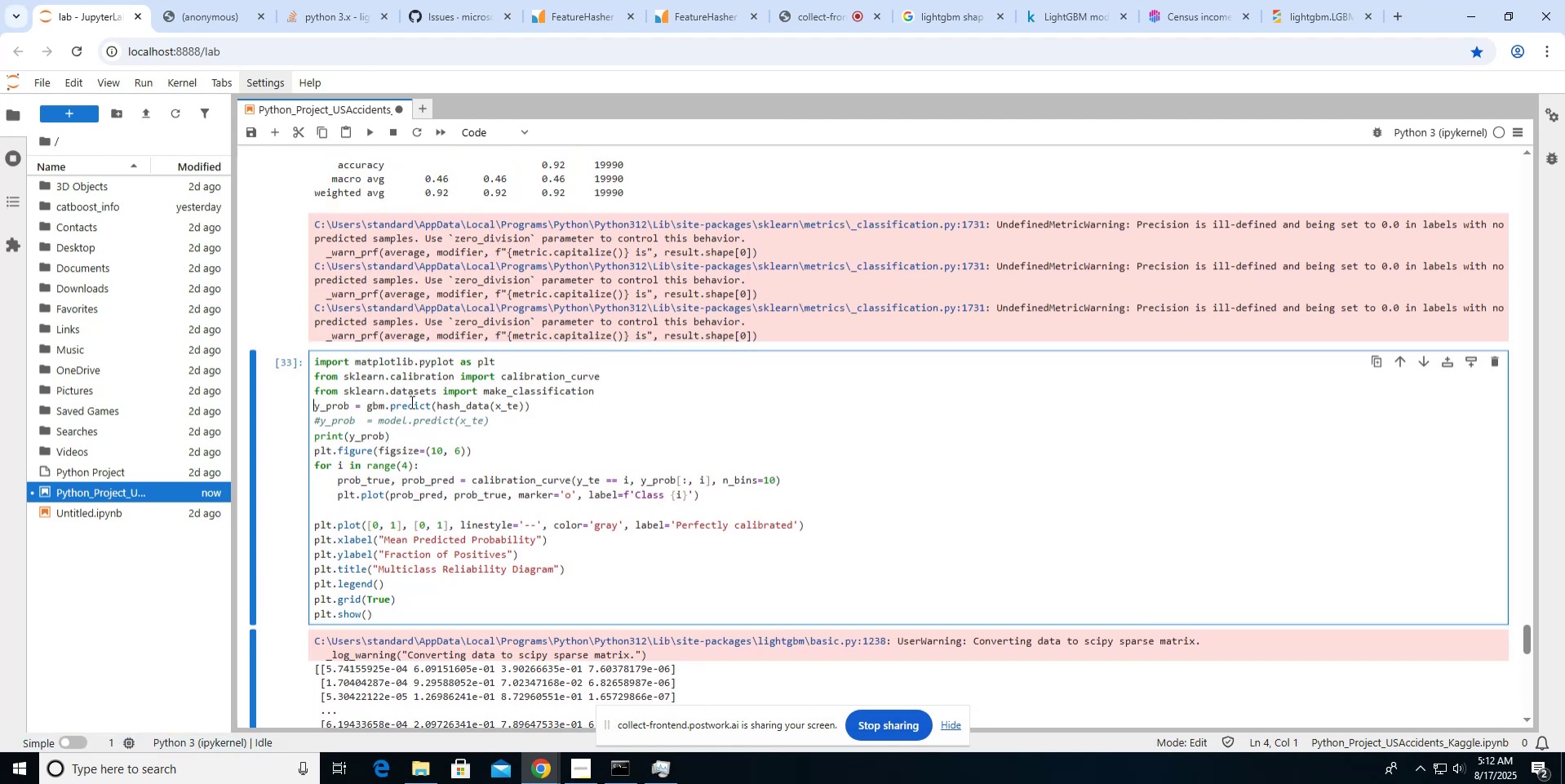 
key(Shift+3)
 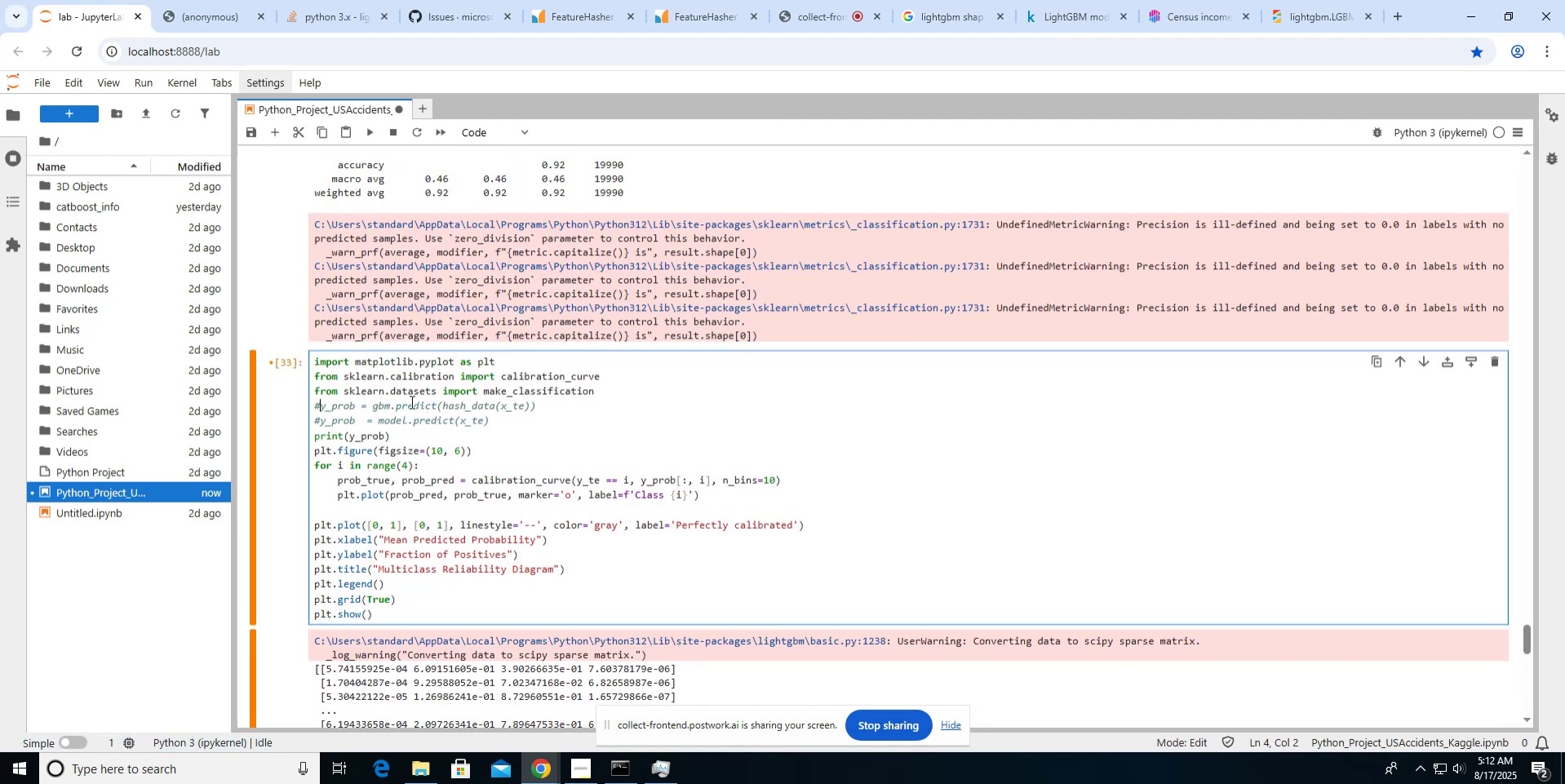 
key(ArrowDown)
 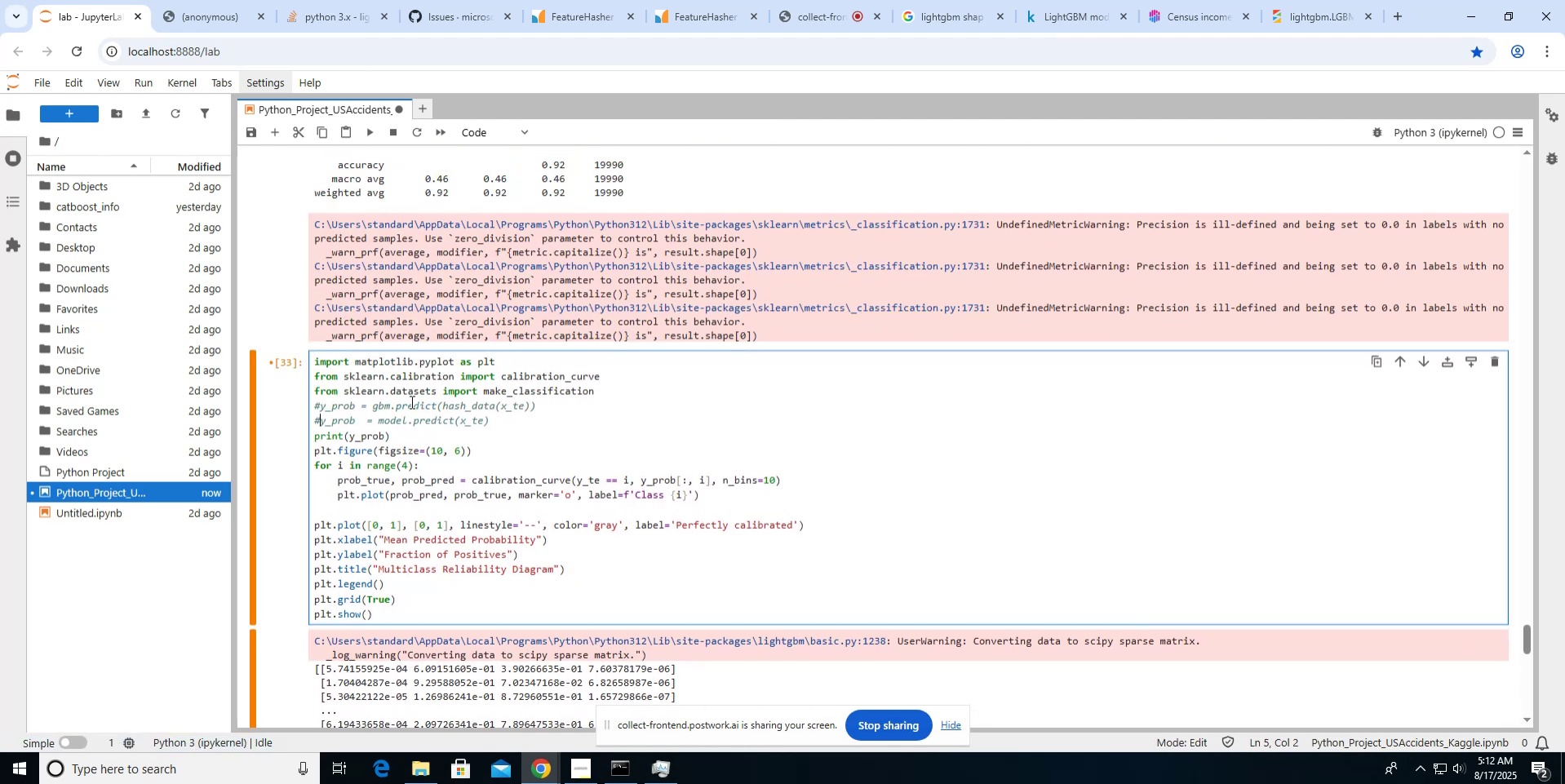 
key(Backspace)
 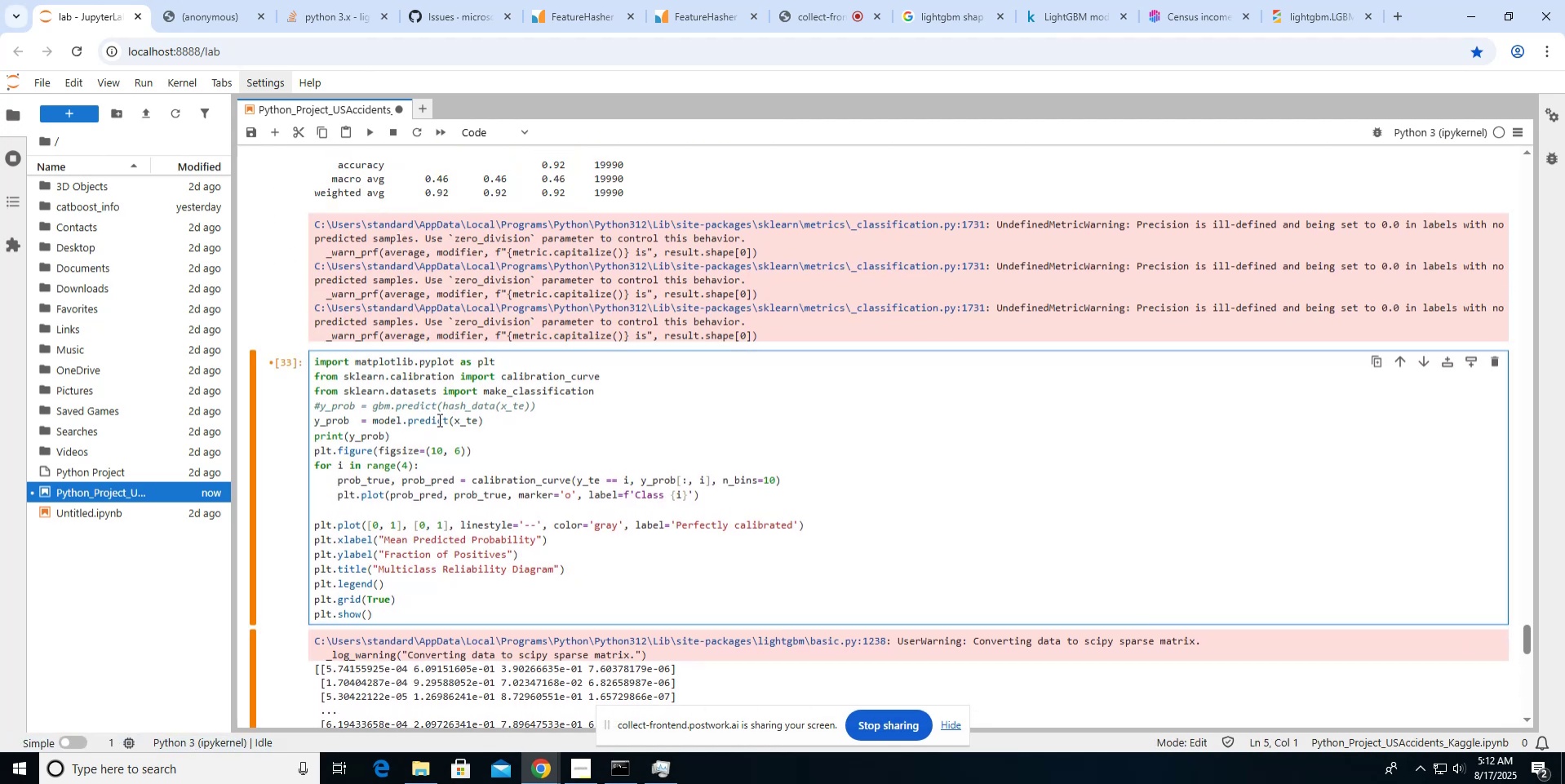 
left_click([447, 421])
 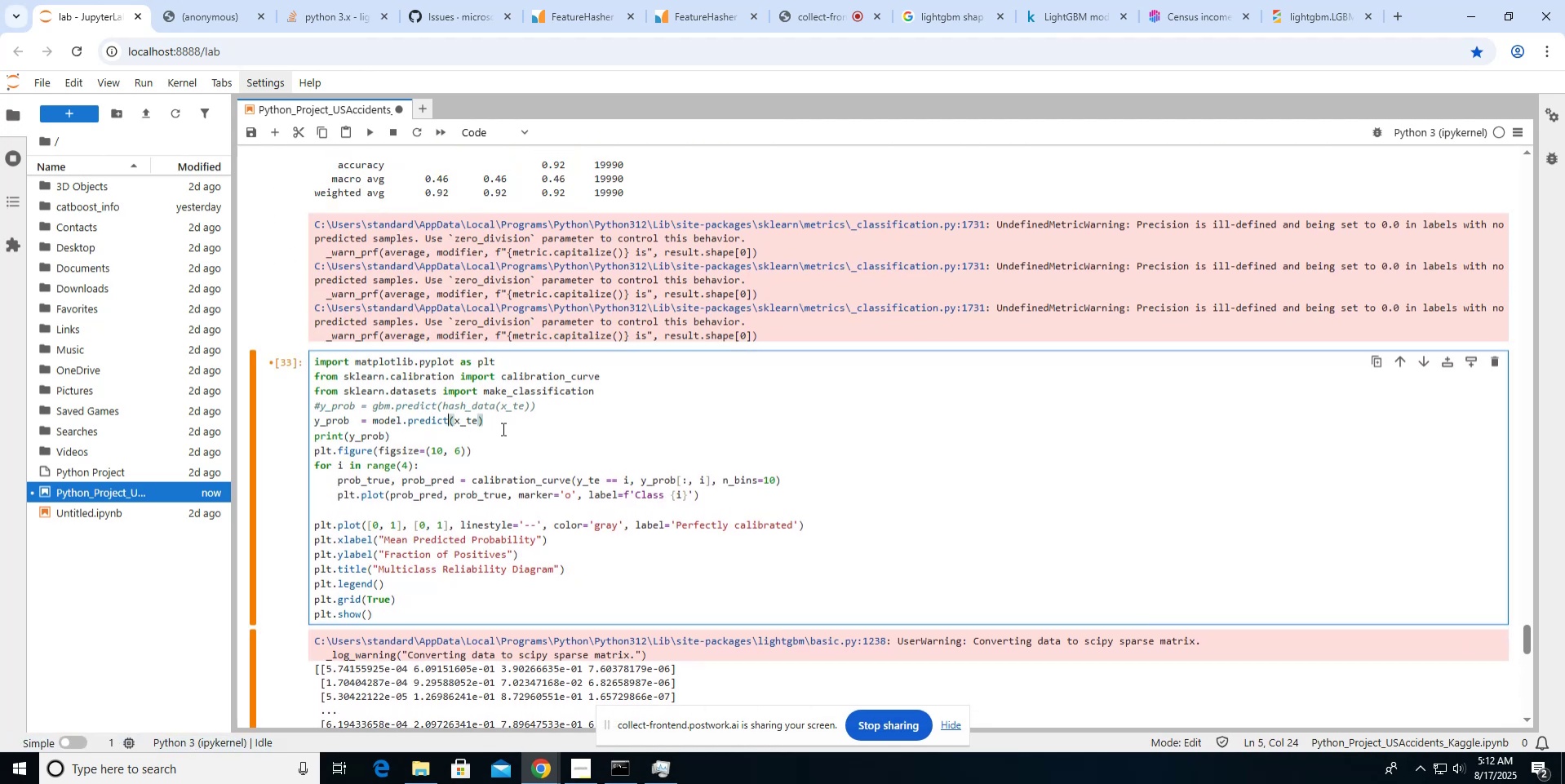 
type(_proba)
 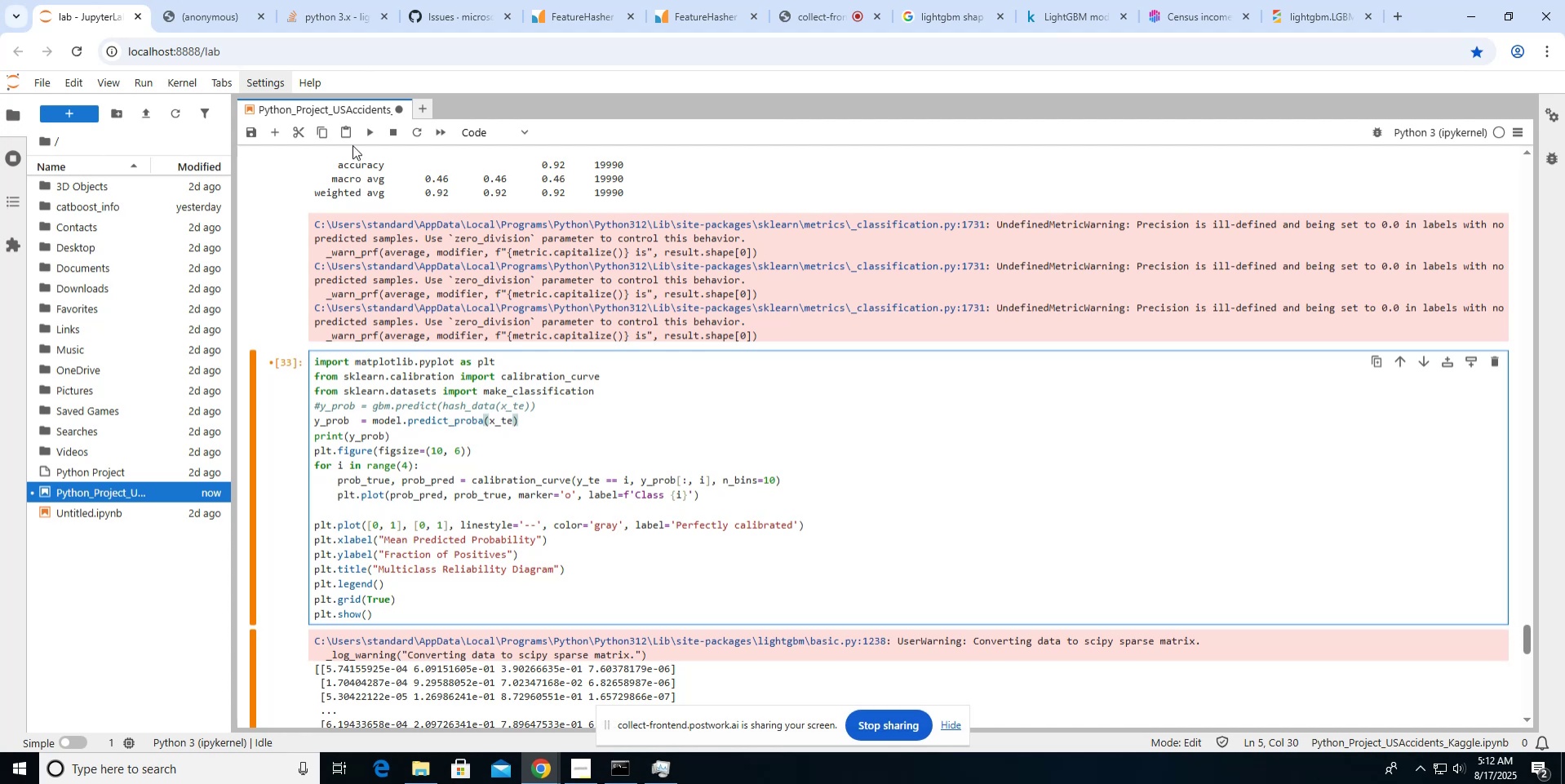 
left_click([367, 131])
 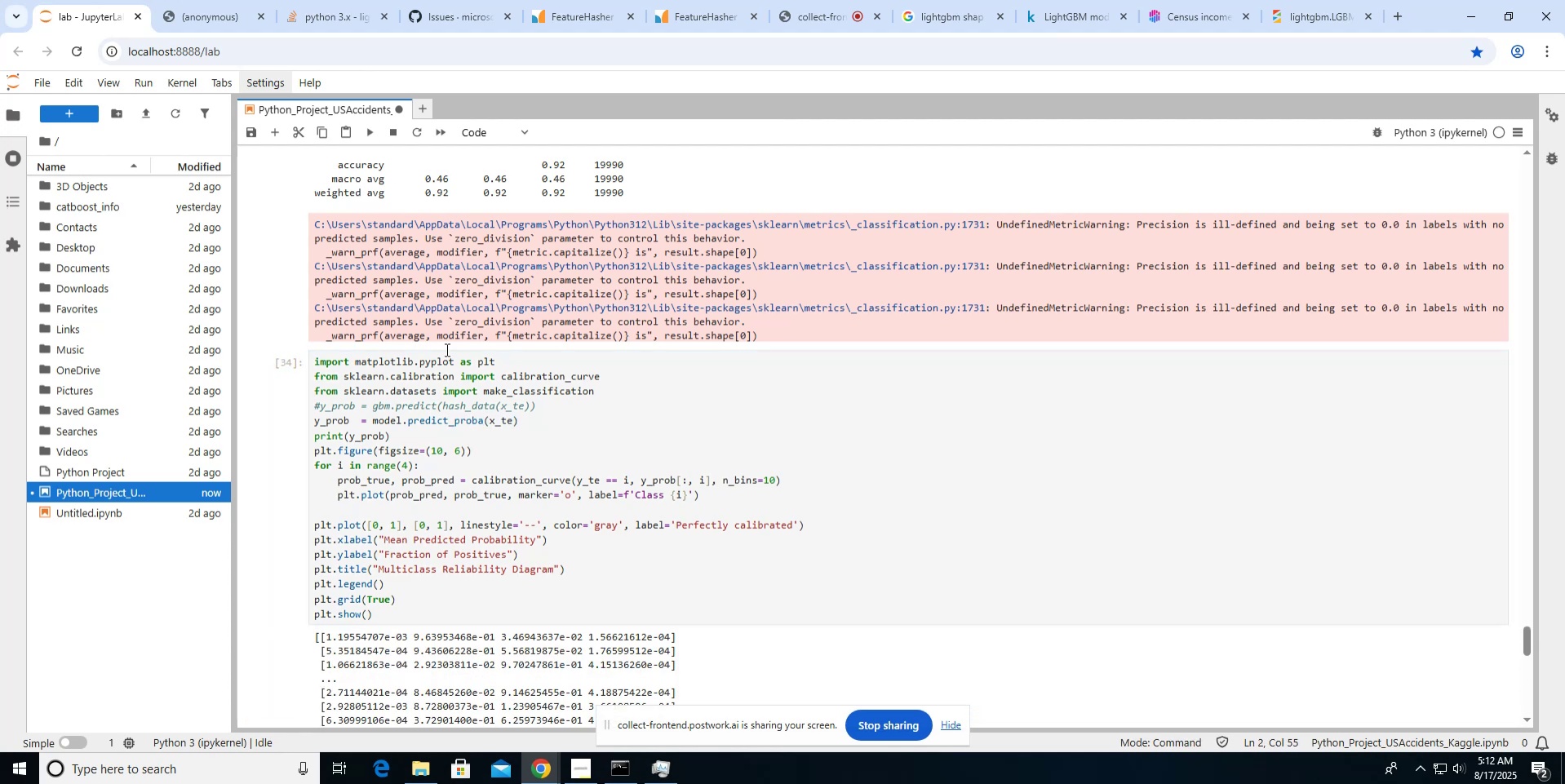 
scroll: coordinate [446, 349], scroll_direction: down, amount: 4.0
 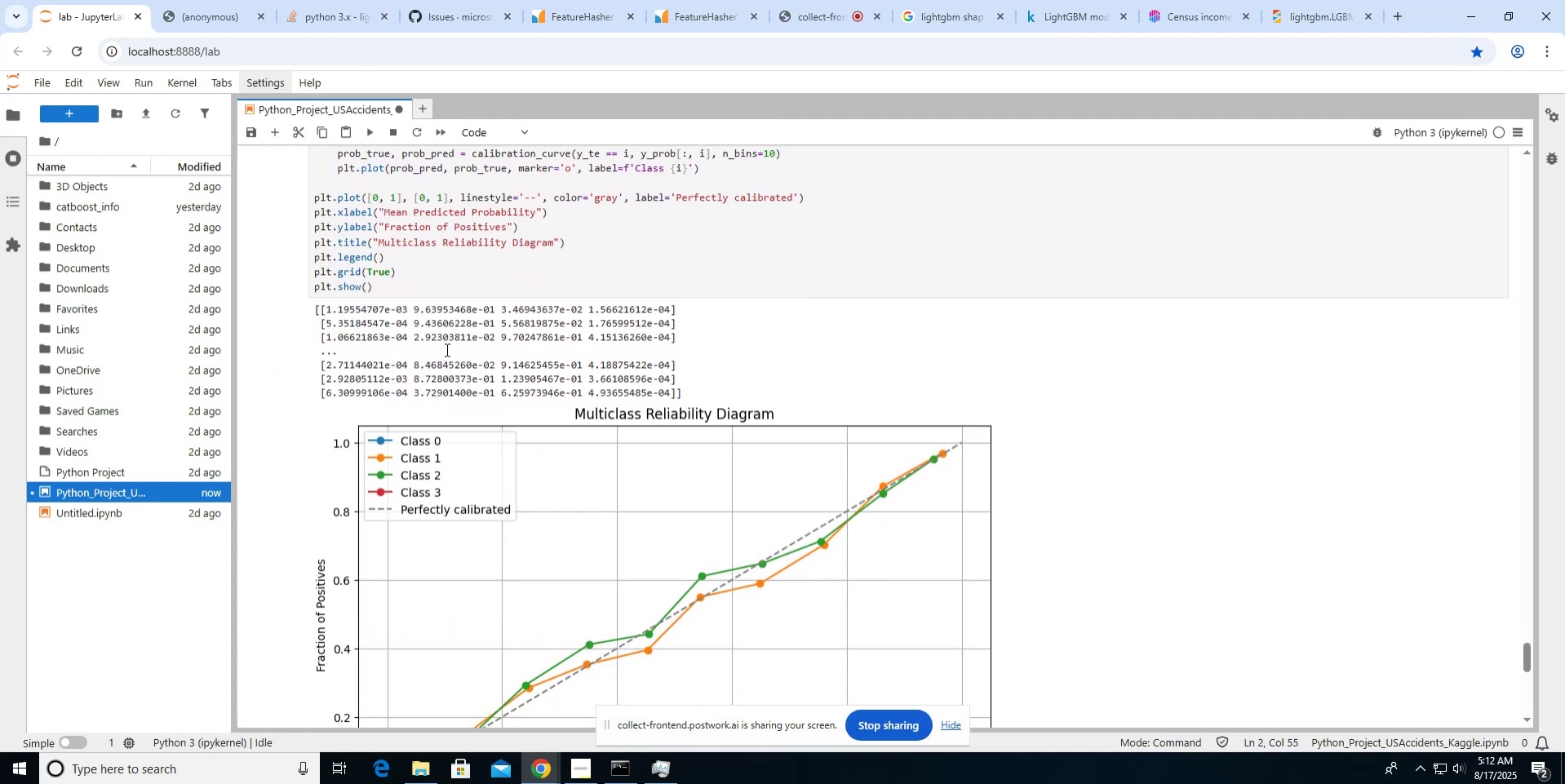 
scroll: coordinate [446, 349], scroll_direction: up, amount: 4.0
 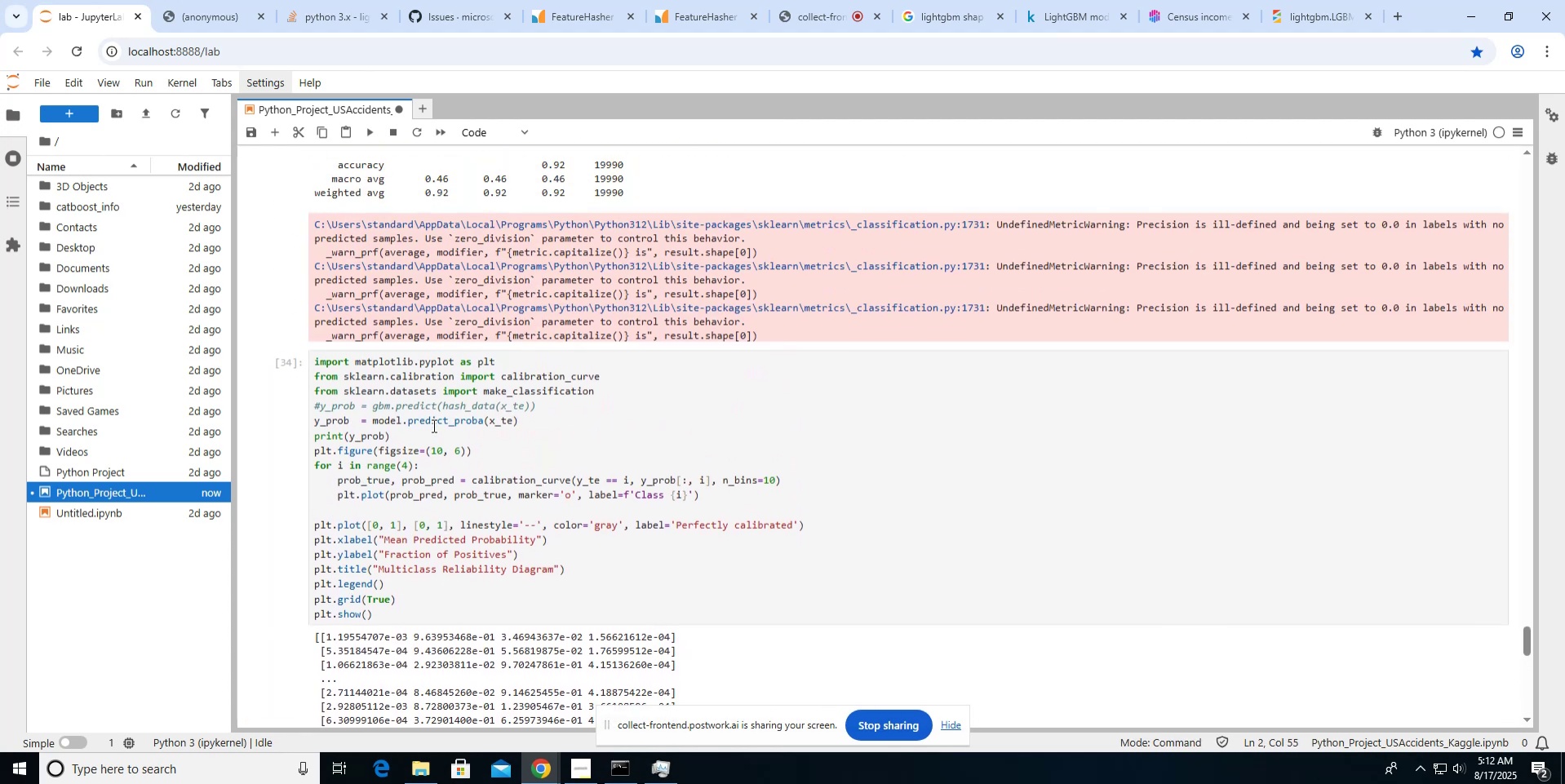 
left_click([428, 434])
 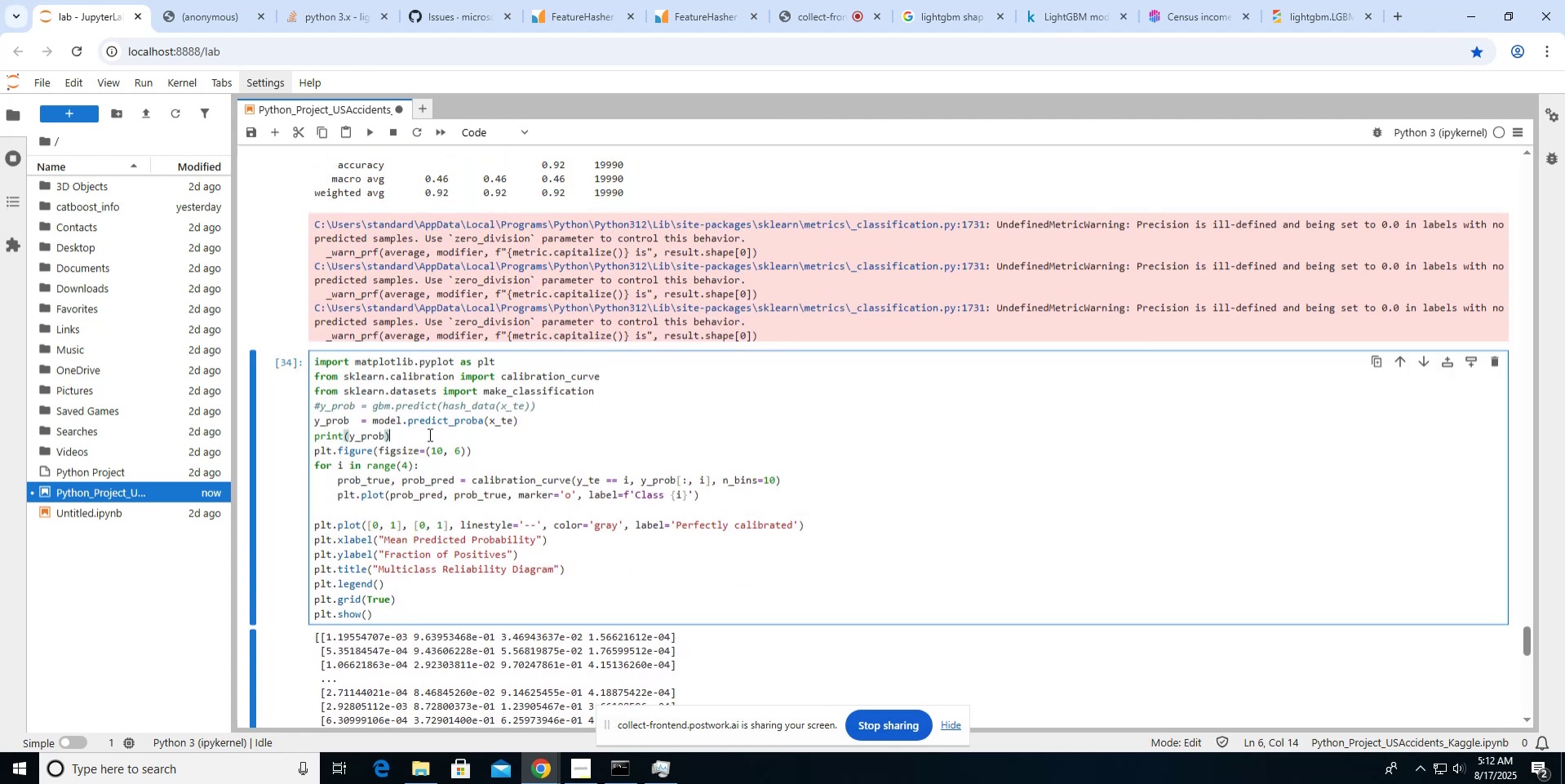 
key(ArrowRight)
 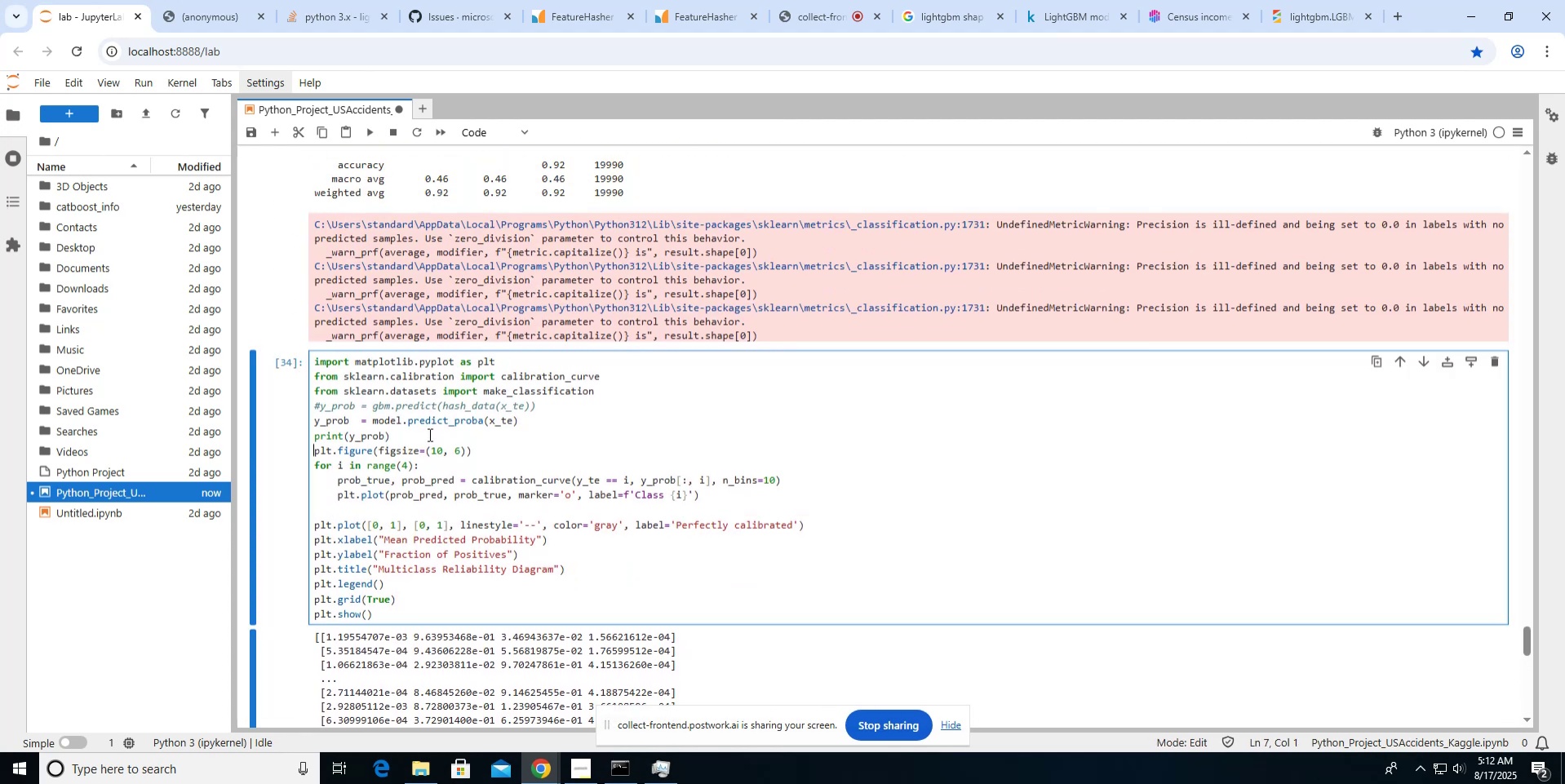 
key(Shift+ShiftLeft)
 